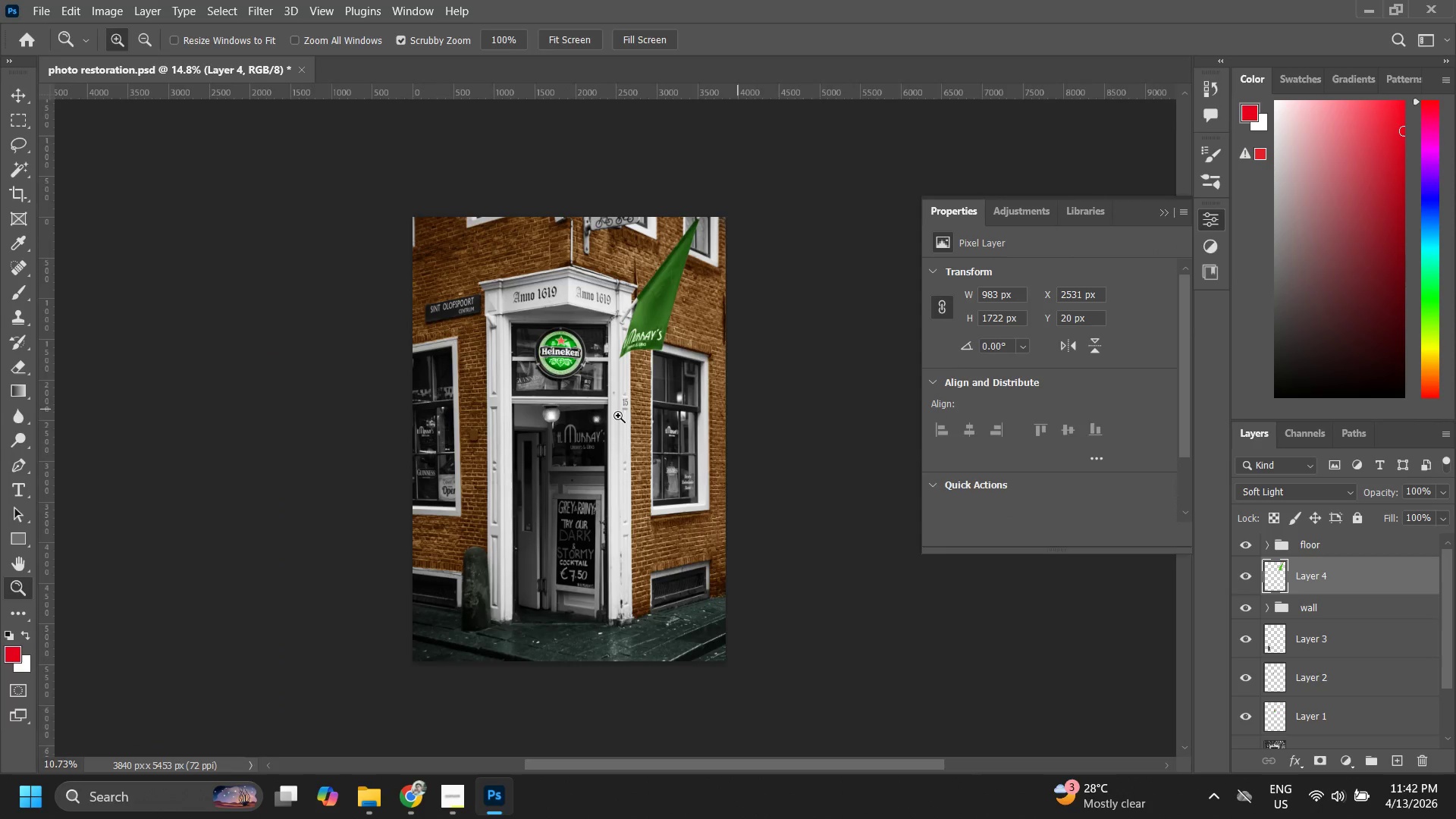 
left_click_drag(start_coordinate=[640, 507], to_coordinate=[629, 331])
 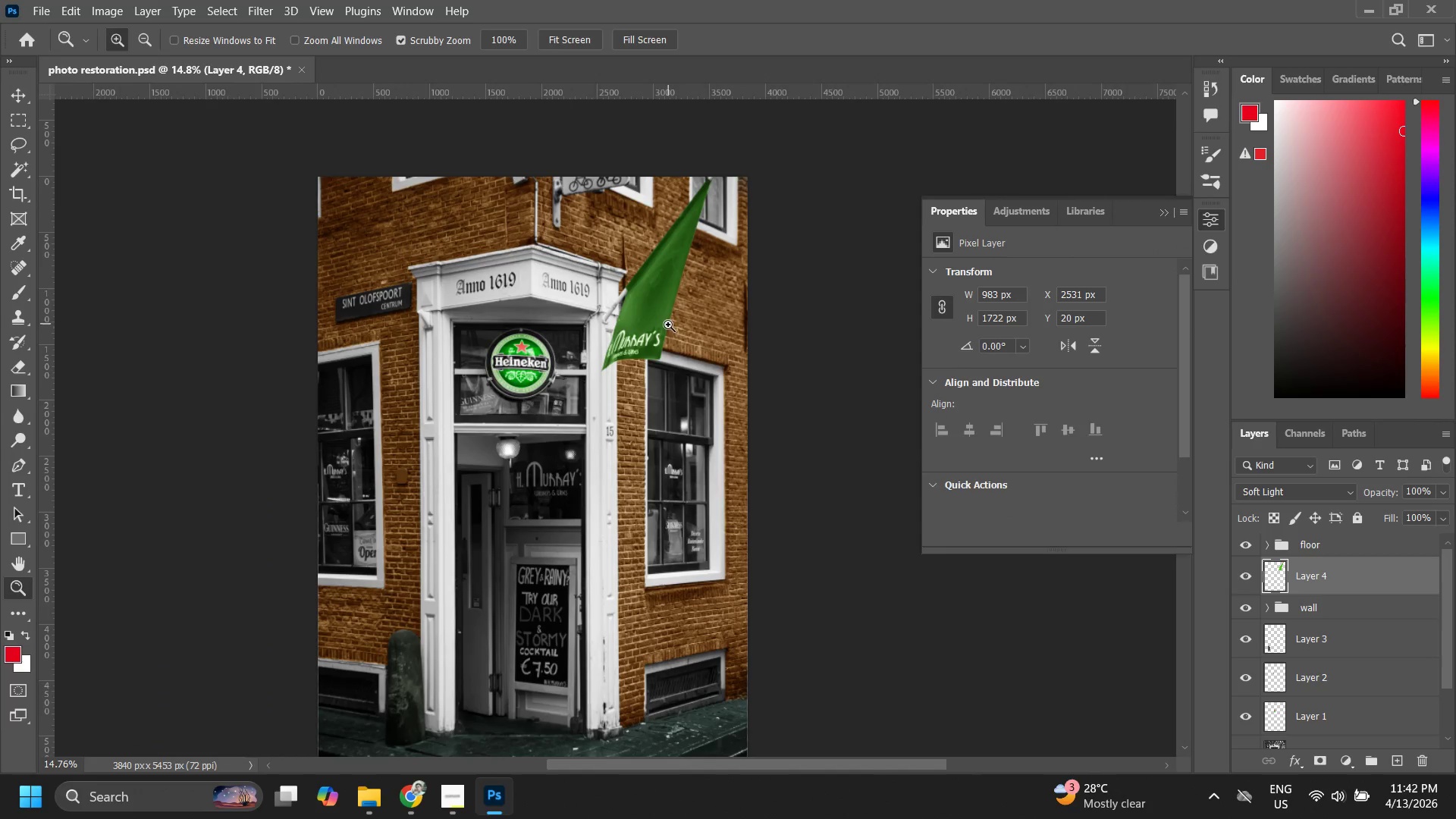 
left_click_drag(start_coordinate=[668, 326], to_coordinate=[670, 404])
 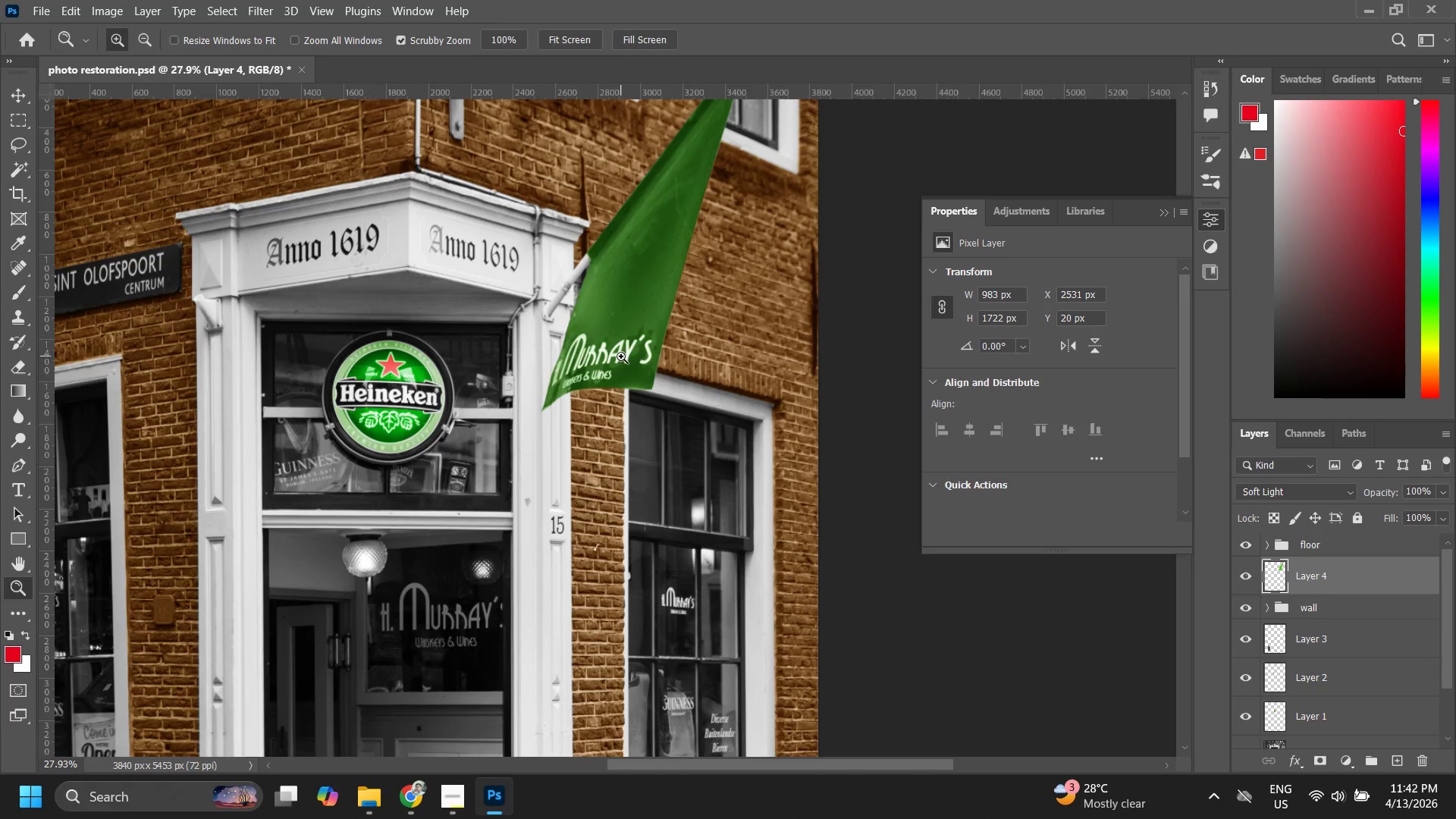 
left_click_drag(start_coordinate=[645, 333], to_coordinate=[655, 373])
 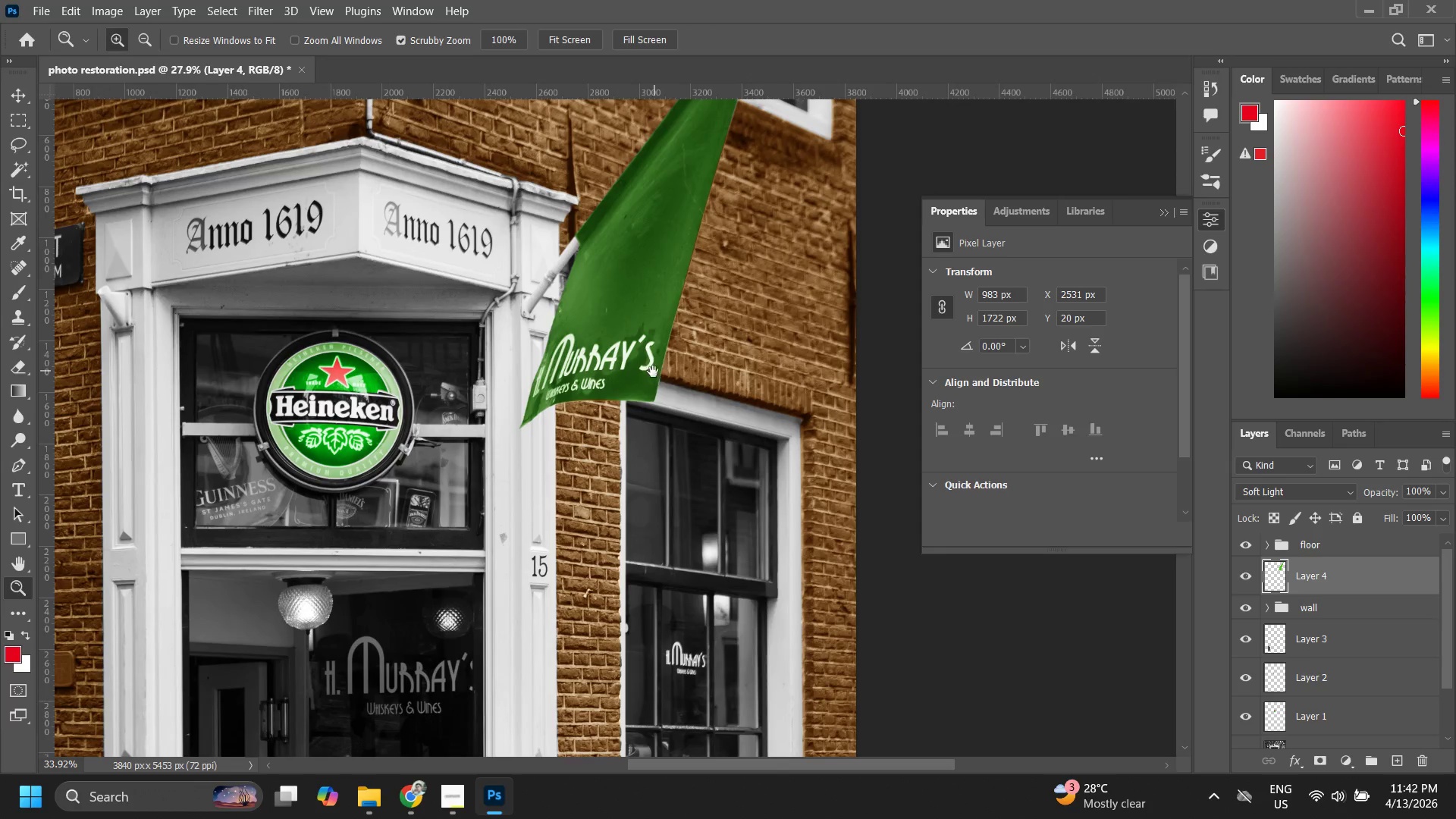 
hold_key(key=Space, duration=0.61)
 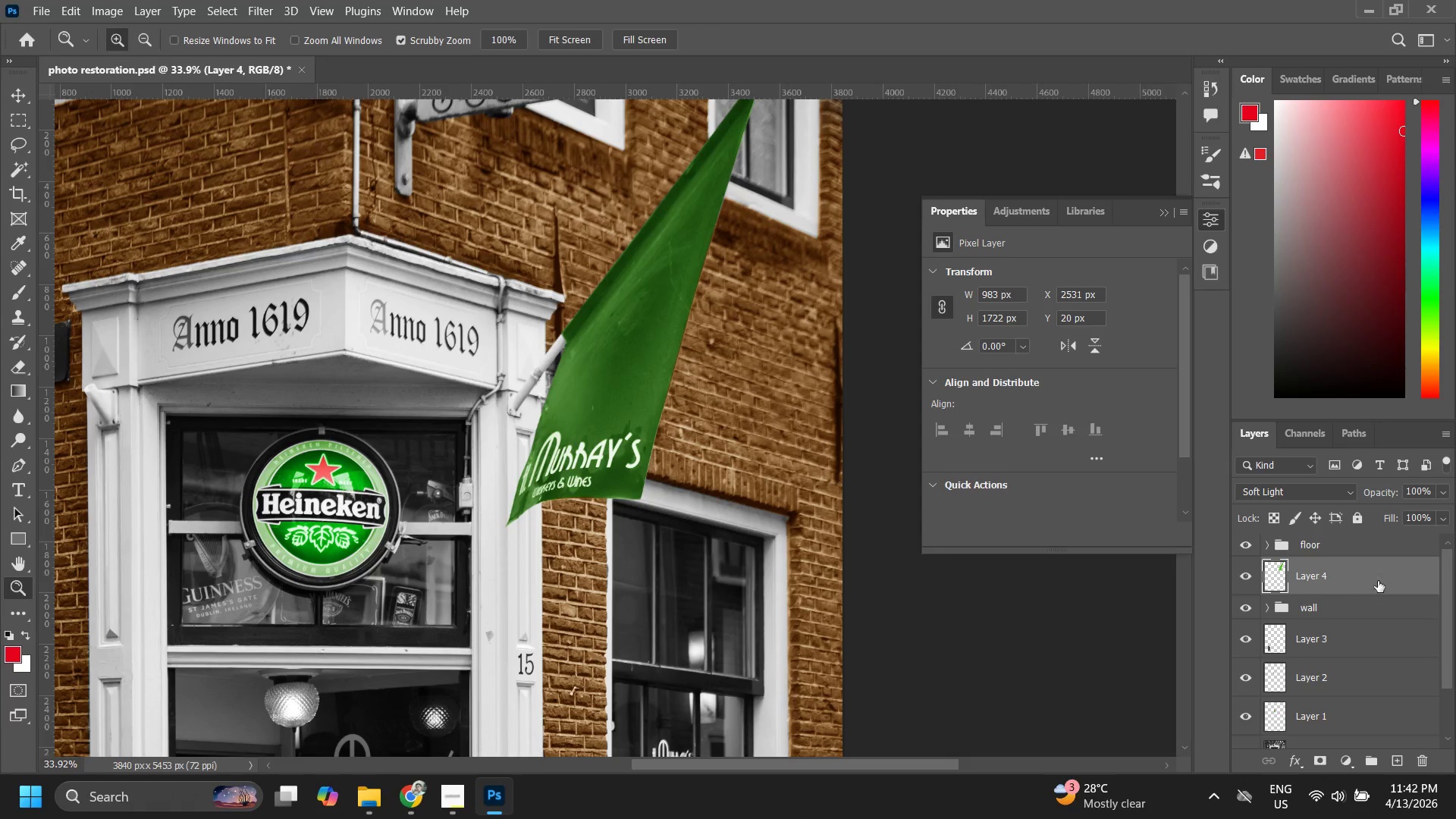 
left_click_drag(start_coordinate=[648, 345], to_coordinate=[635, 443])
 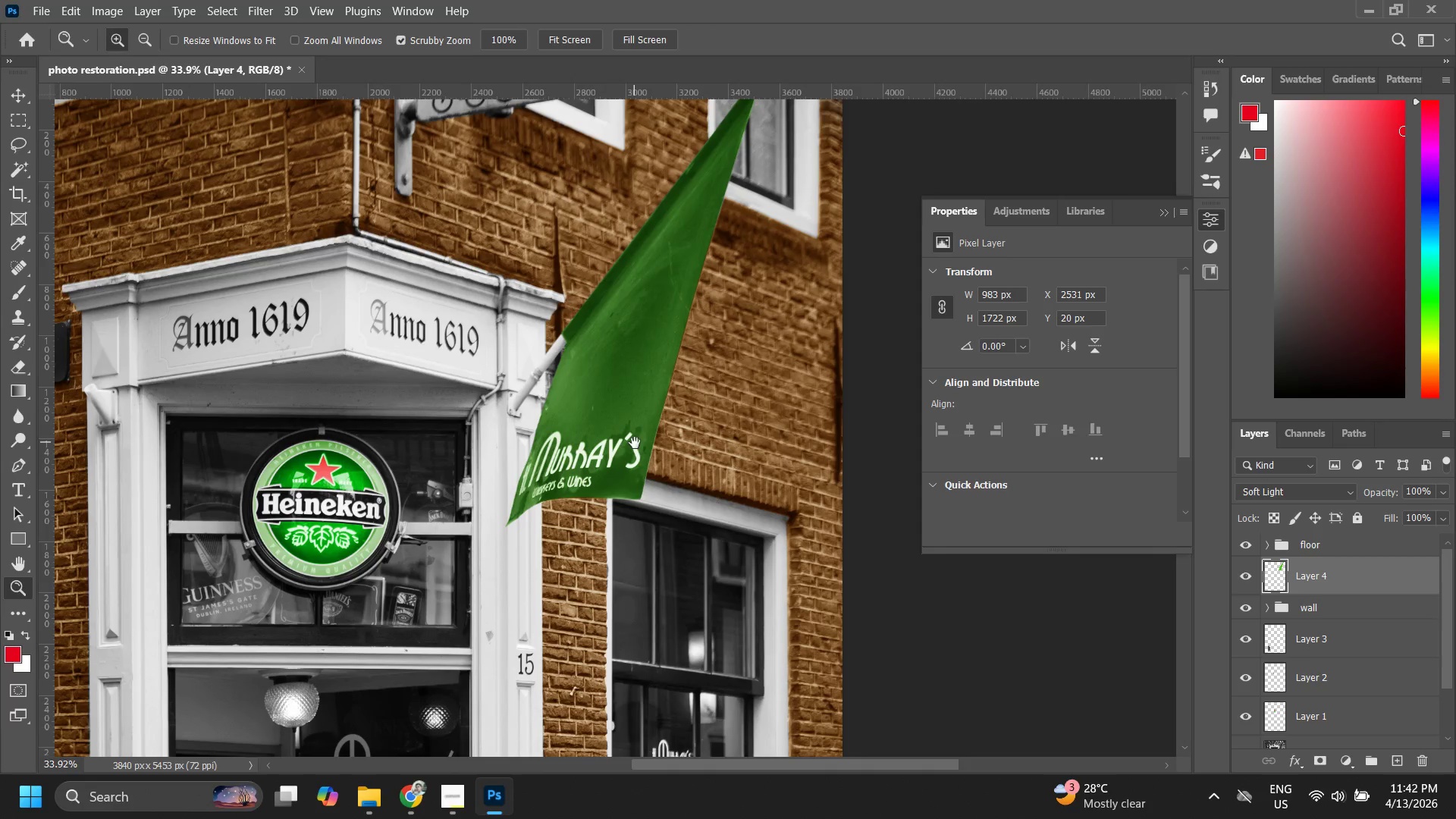 
key(Z)
 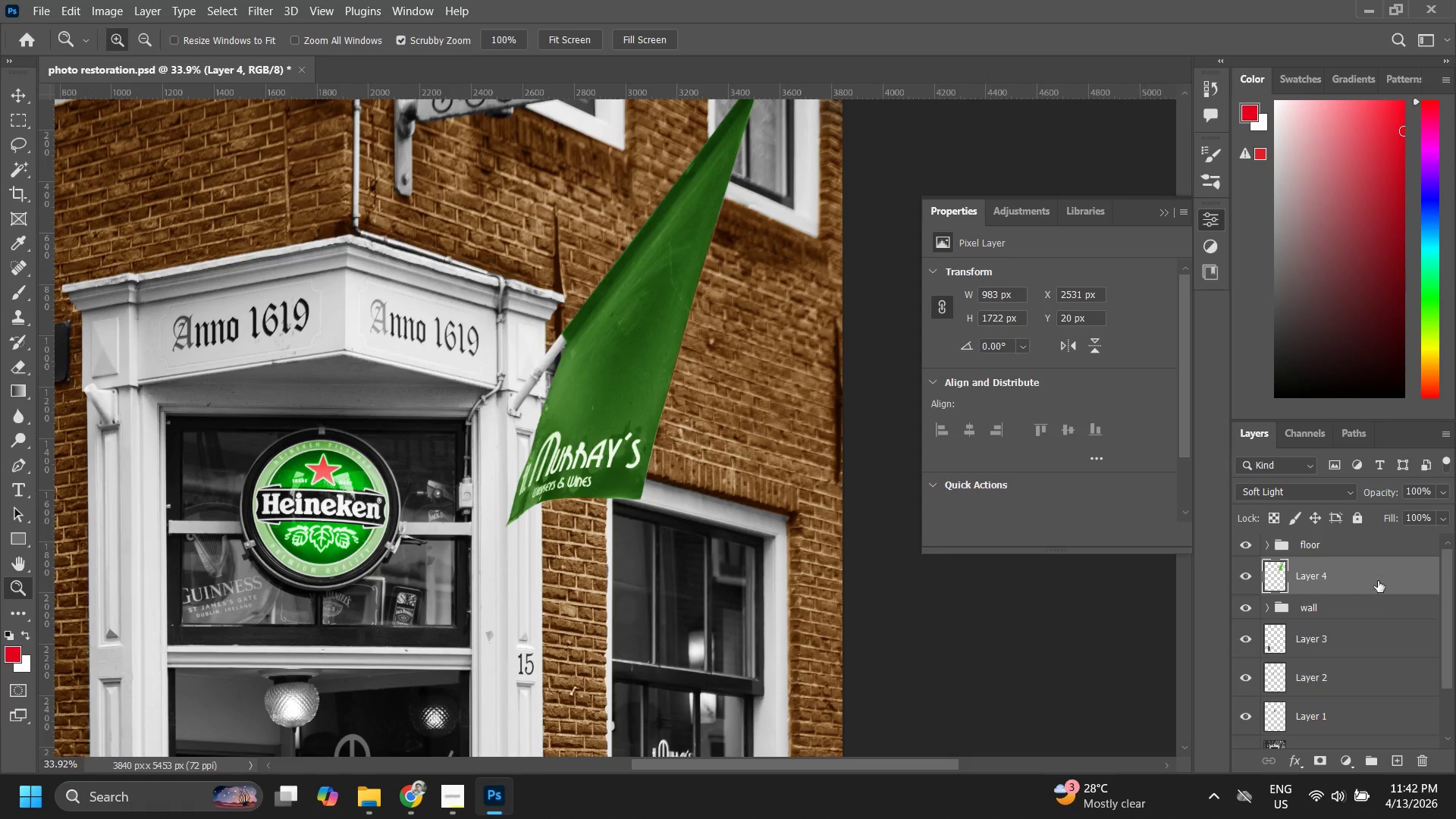 
right_click([1376, 569])
 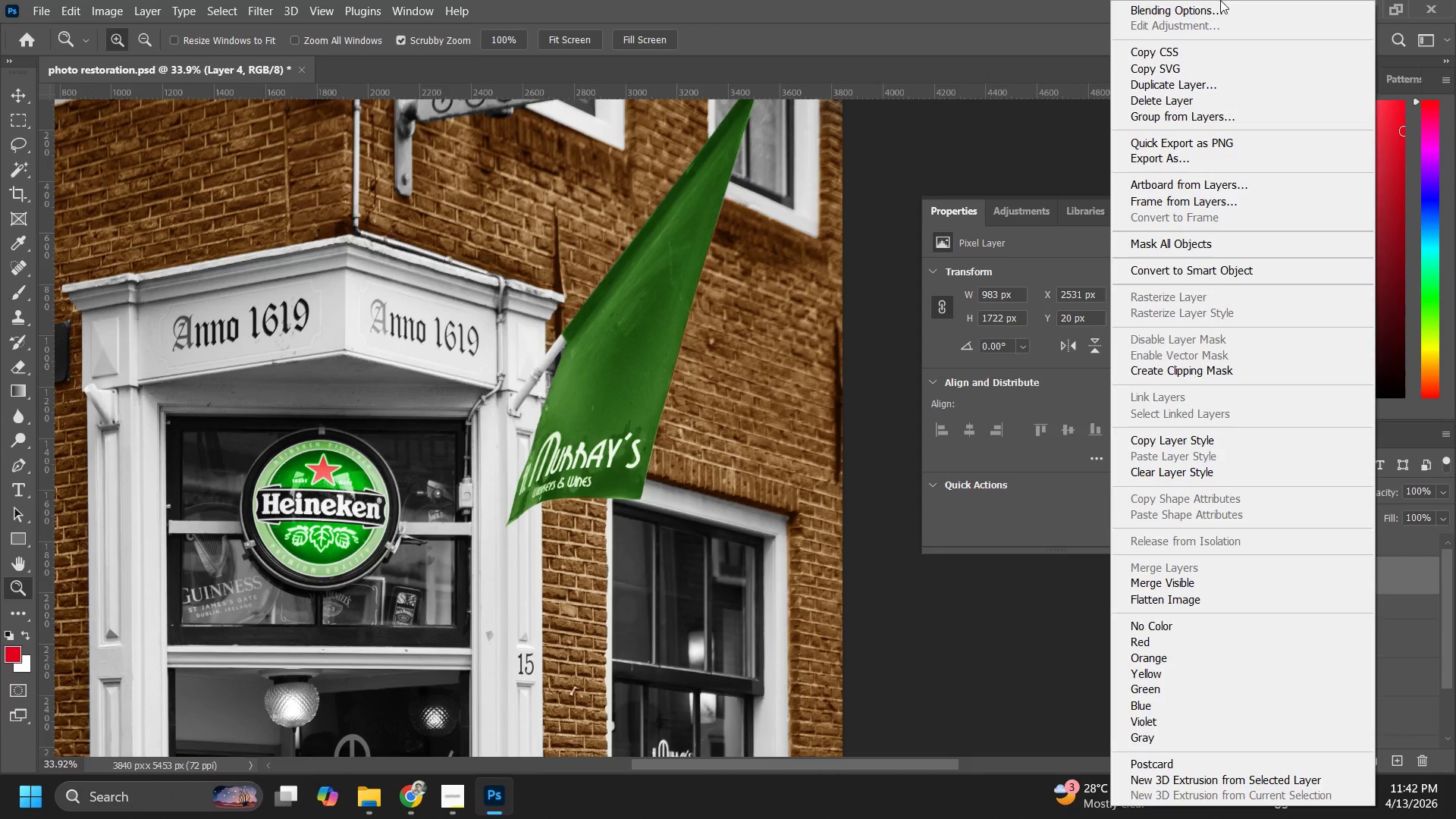 
left_click([1219, 5])
 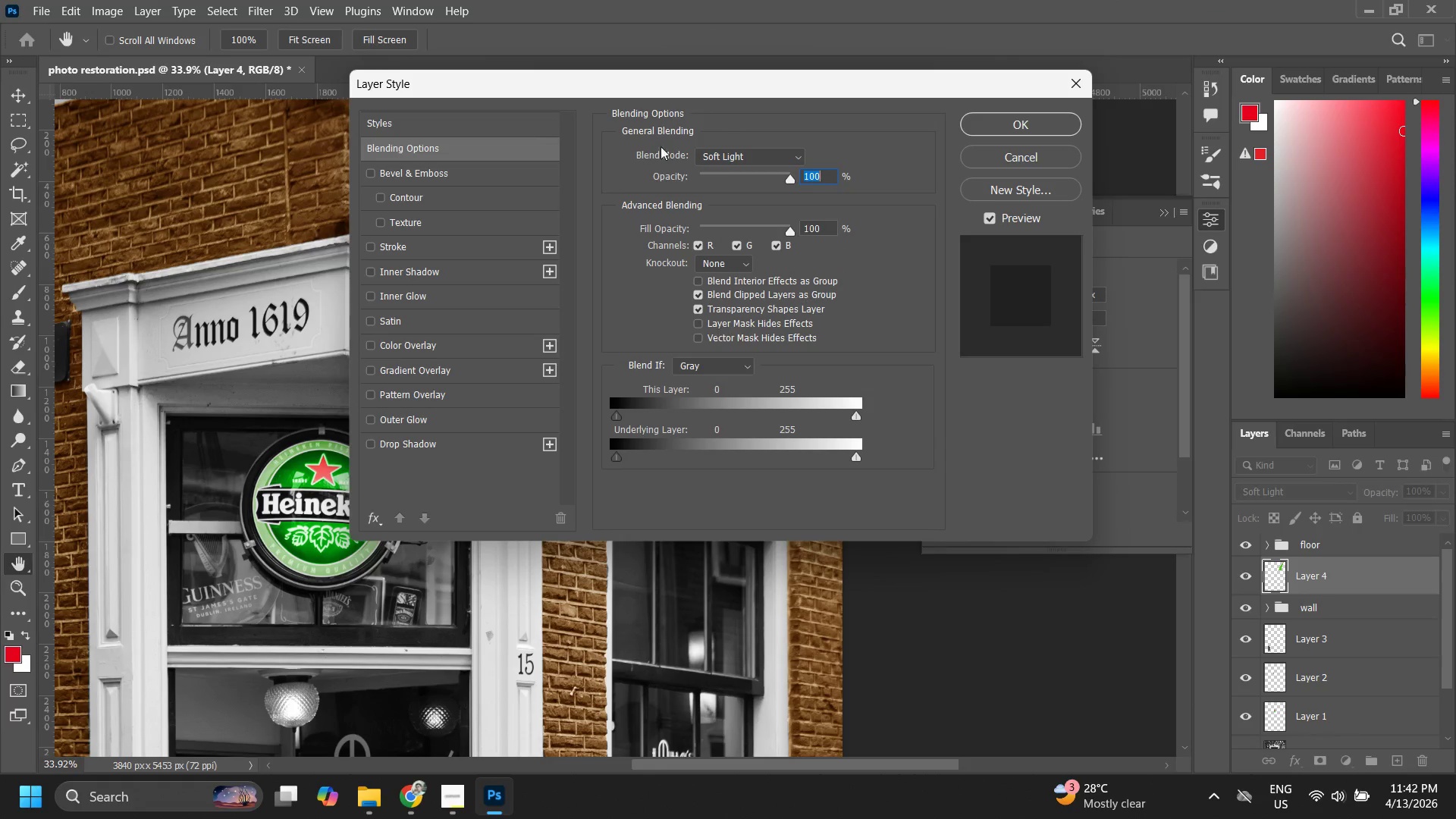 
left_click_drag(start_coordinate=[700, 89], to_coordinate=[1169, 88])
 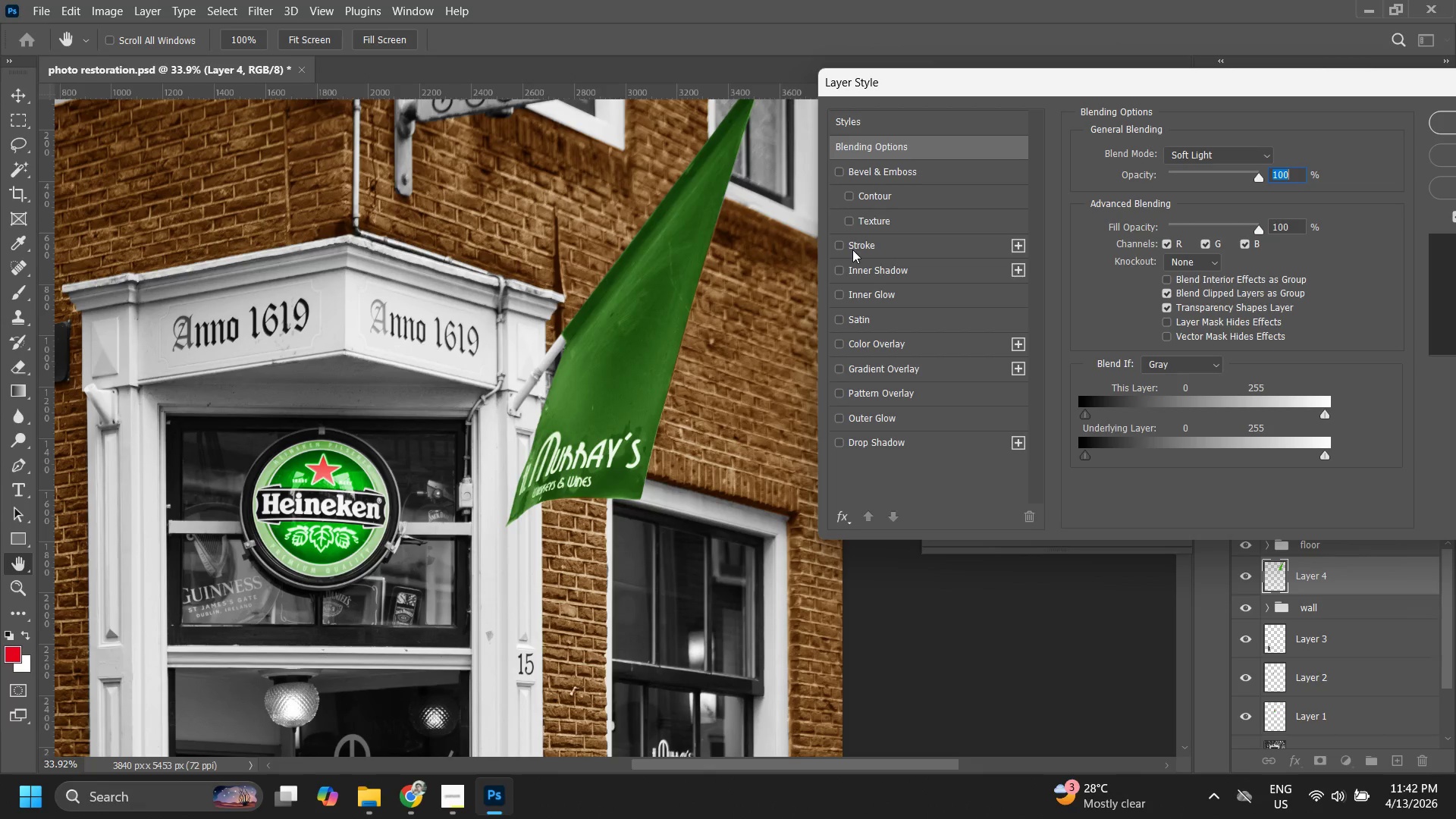 
hold_key(key=AltLeft, duration=1.5)
left_click_drag(start_coordinate=[1090, 413], to_coordinate=[1145, 408])
 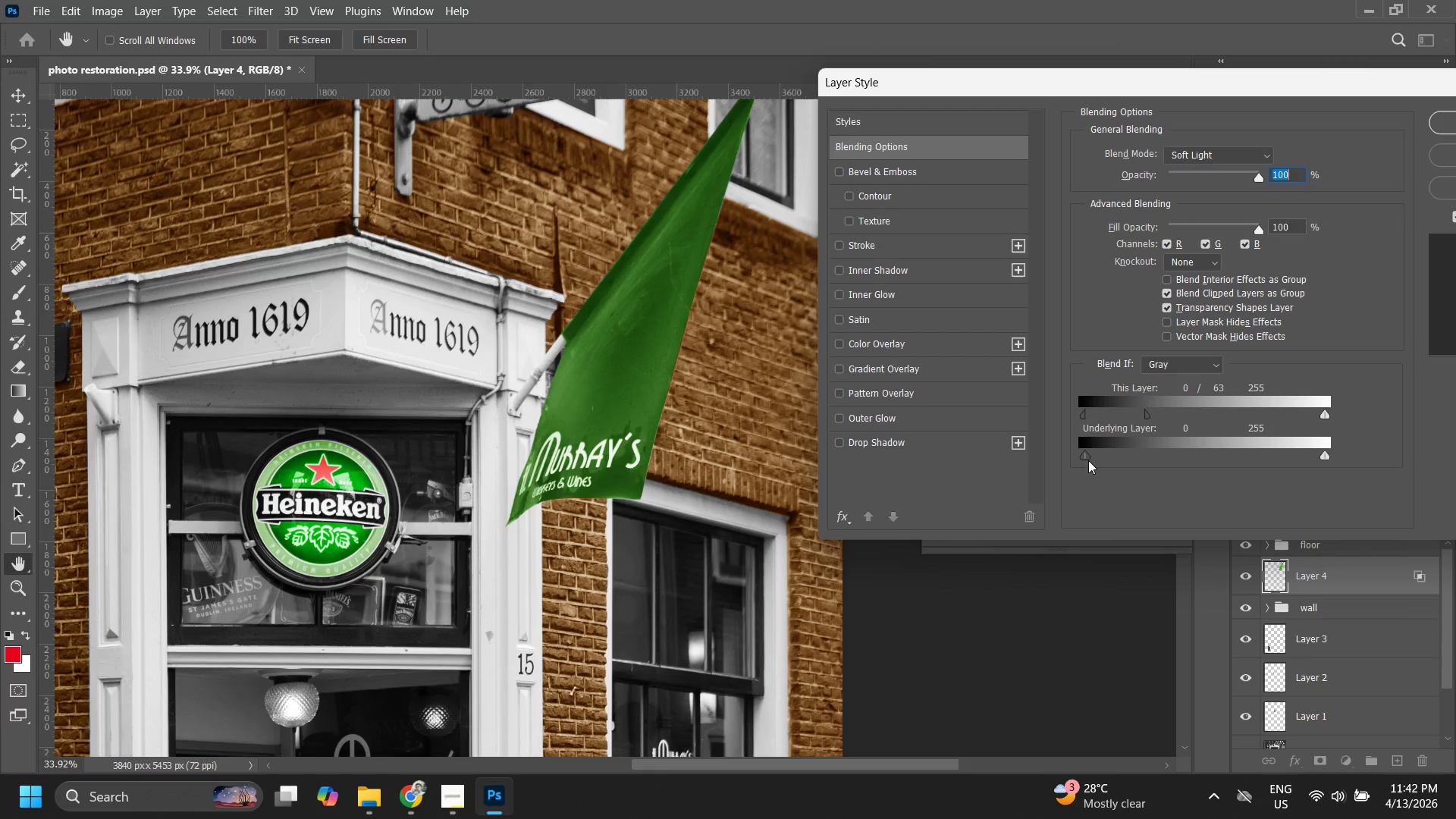 
hold_key(key=AltLeft, duration=1.52)
left_click_drag(start_coordinate=[1088, 460], to_coordinate=[1182, 454])
 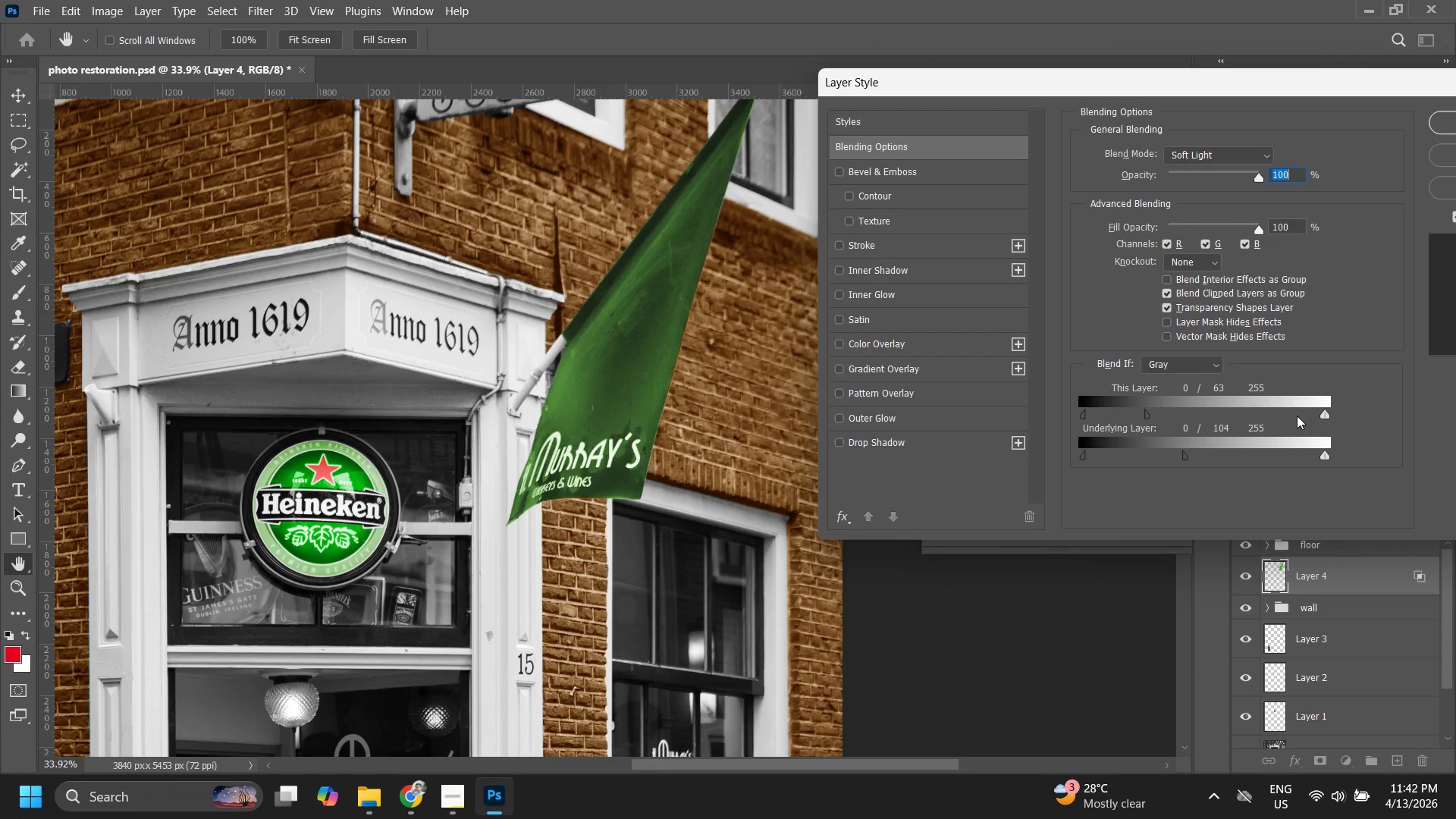 
hold_key(key=AltLeft, duration=1.5)
 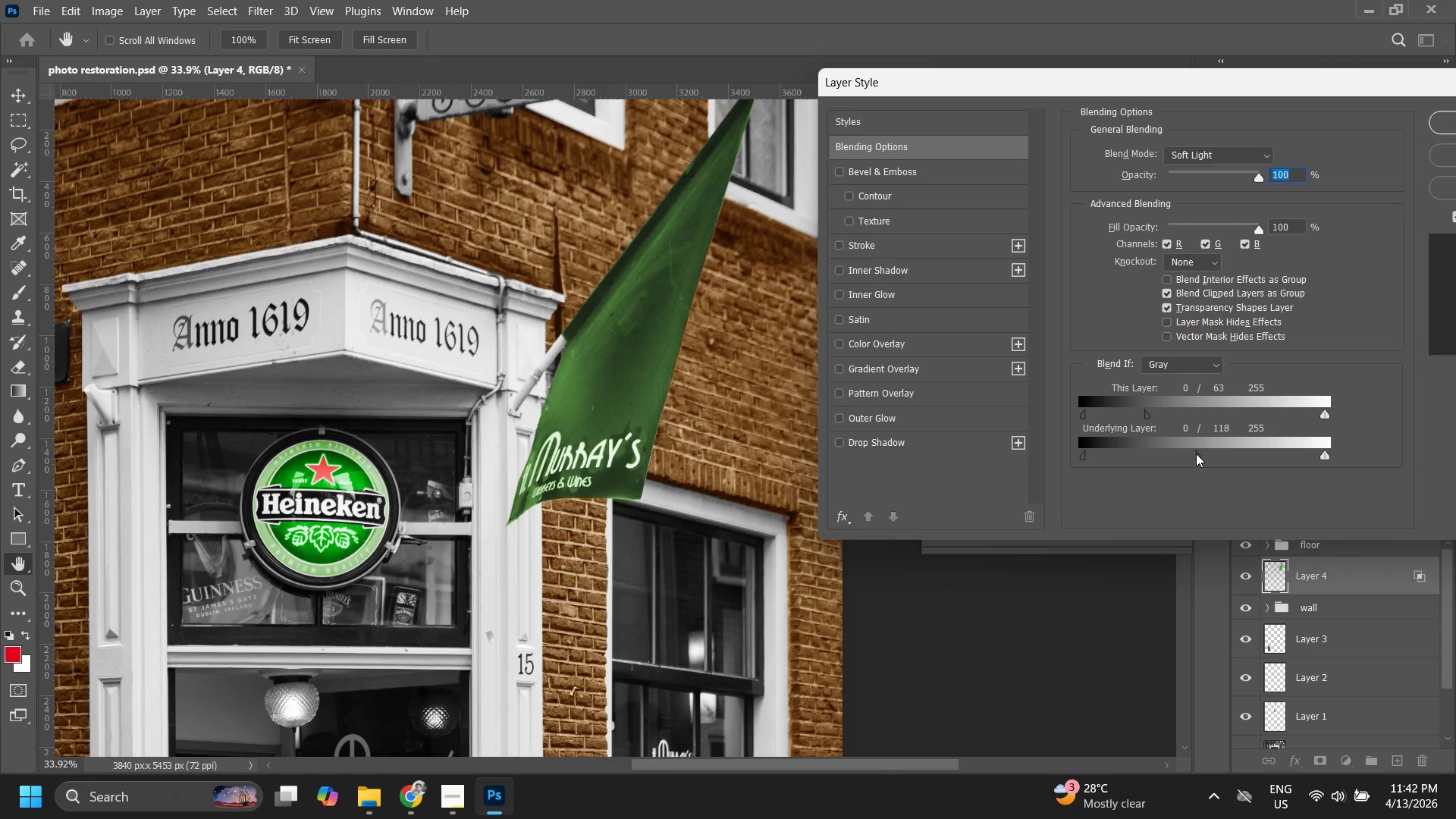 
hold_key(key=AltLeft, duration=1.51)
 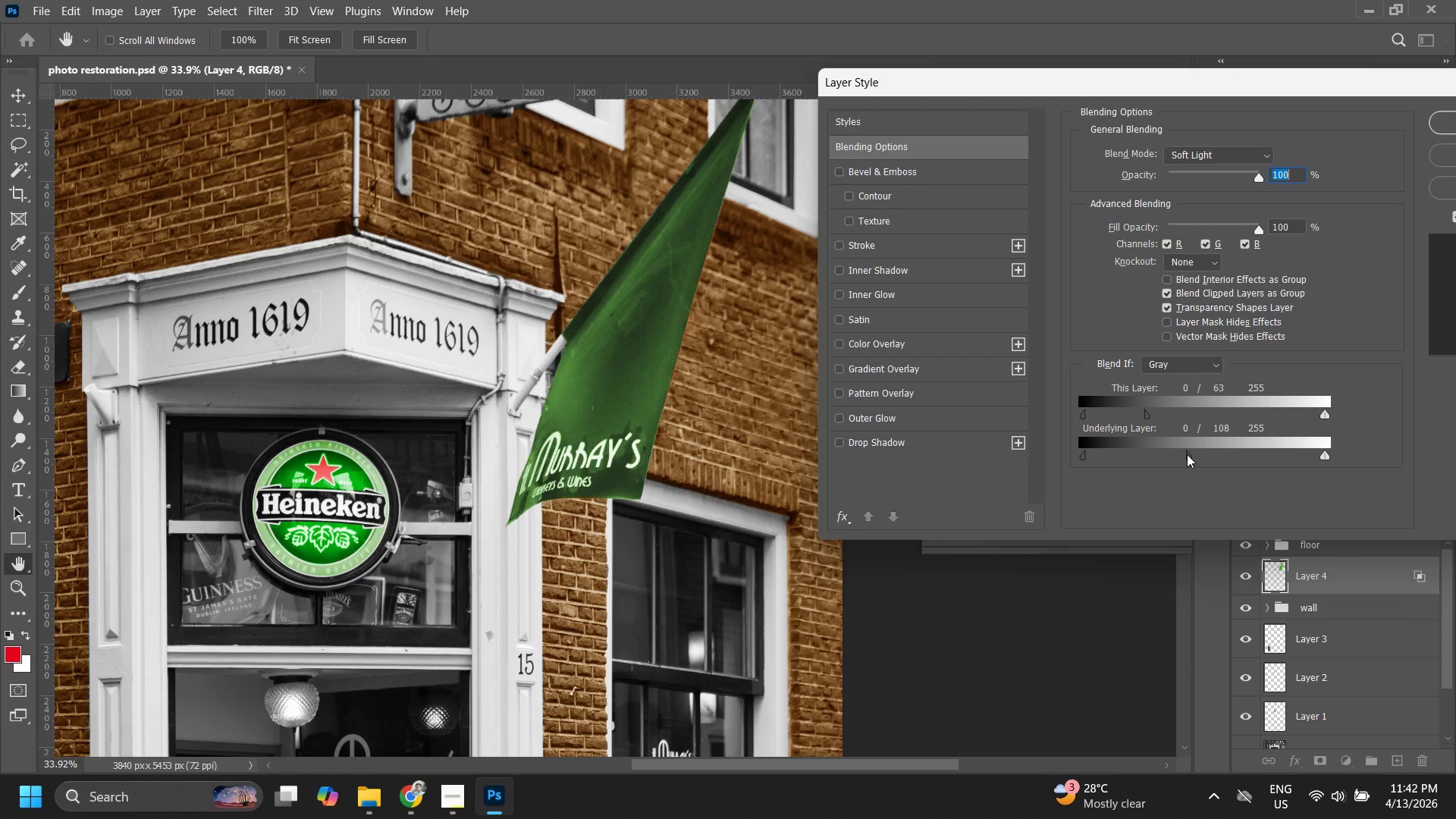 
hold_key(key=AltLeft, duration=1.5)
 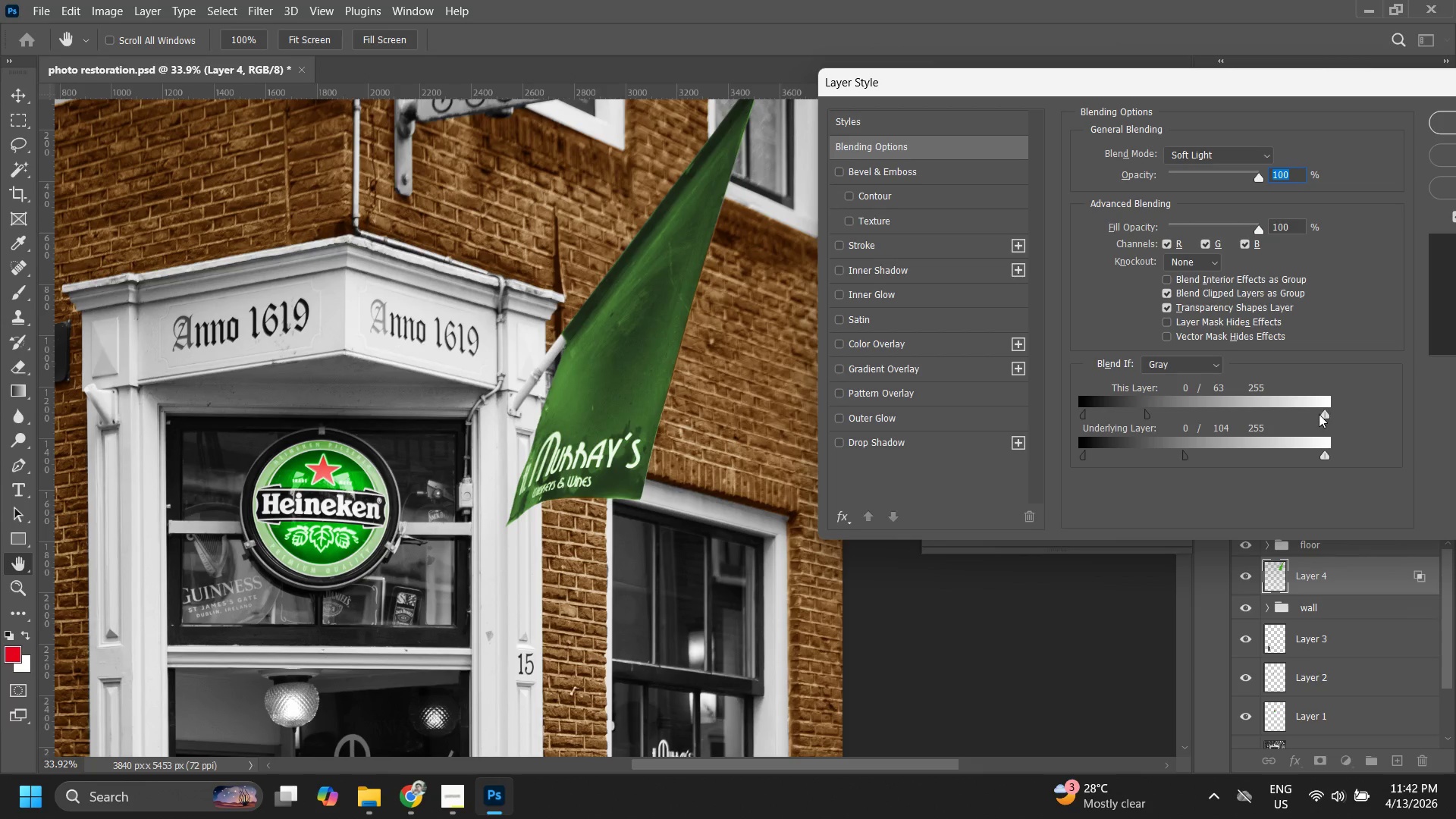 
hold_key(key=AltLeft, duration=1.52)
left_click_drag(start_coordinate=[1322, 416], to_coordinate=[1357, 413])
 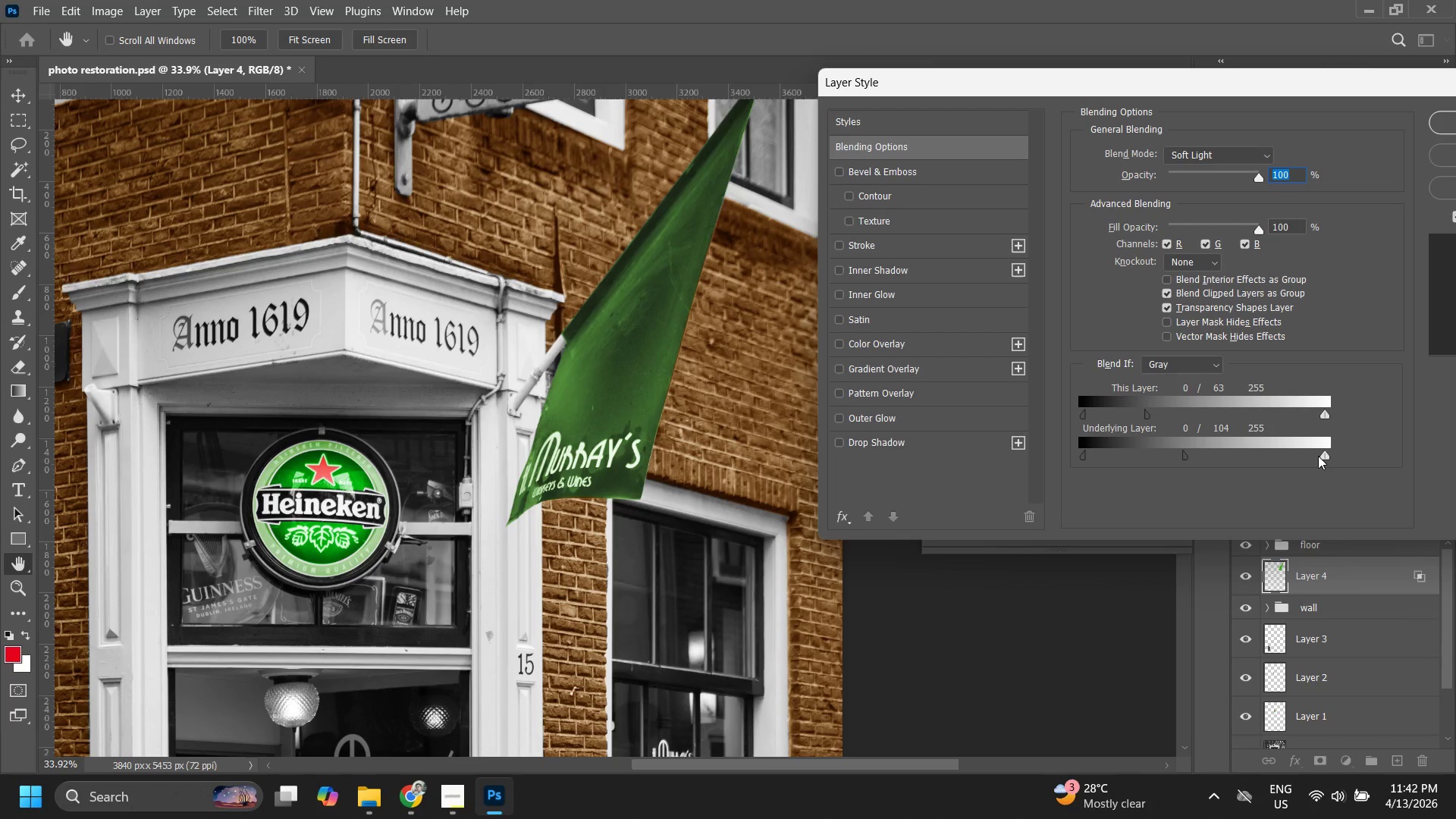 
hold_key(key=AltLeft, duration=1.52)
 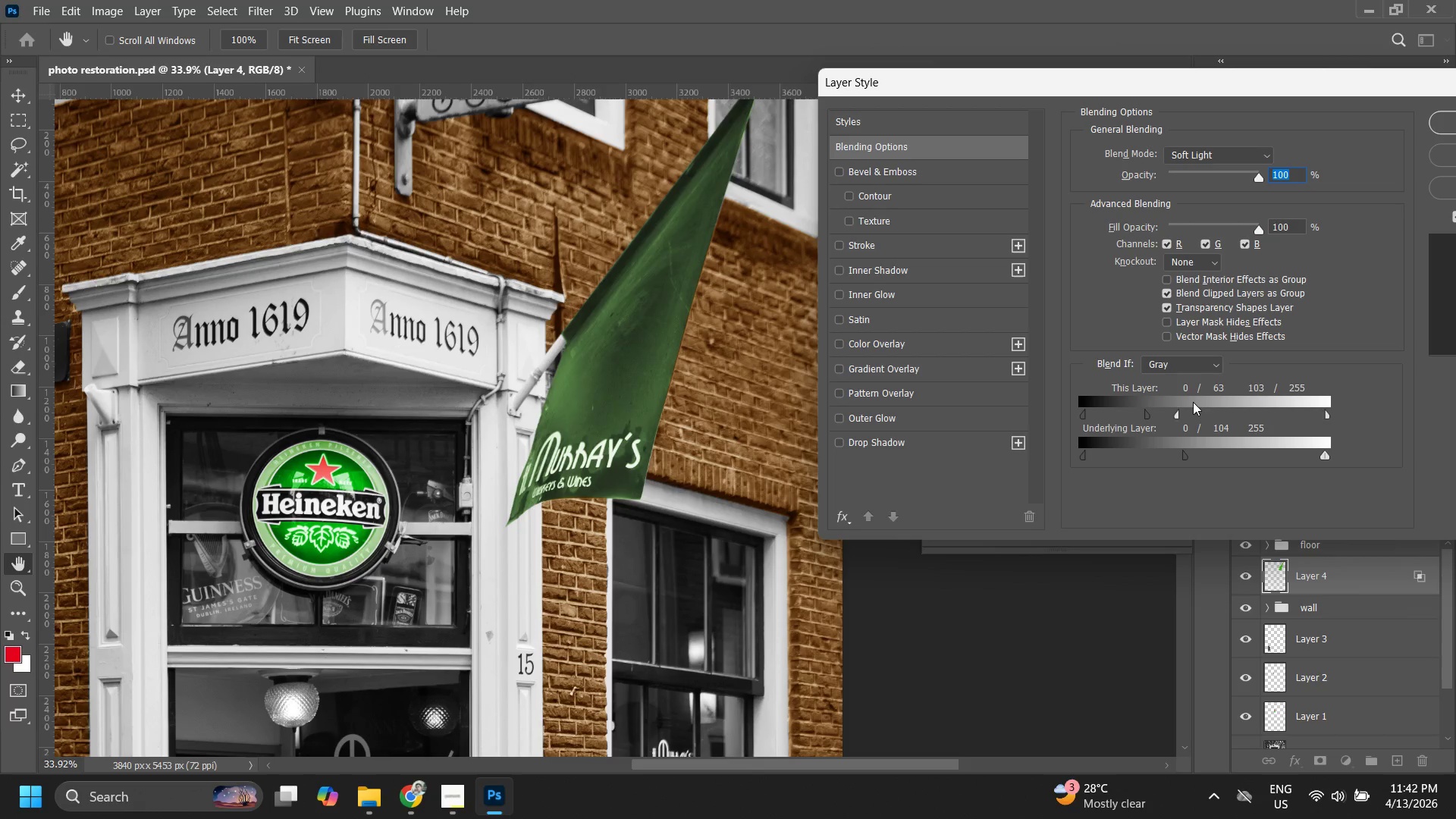 
hold_key(key=AltLeft, duration=1.51)
 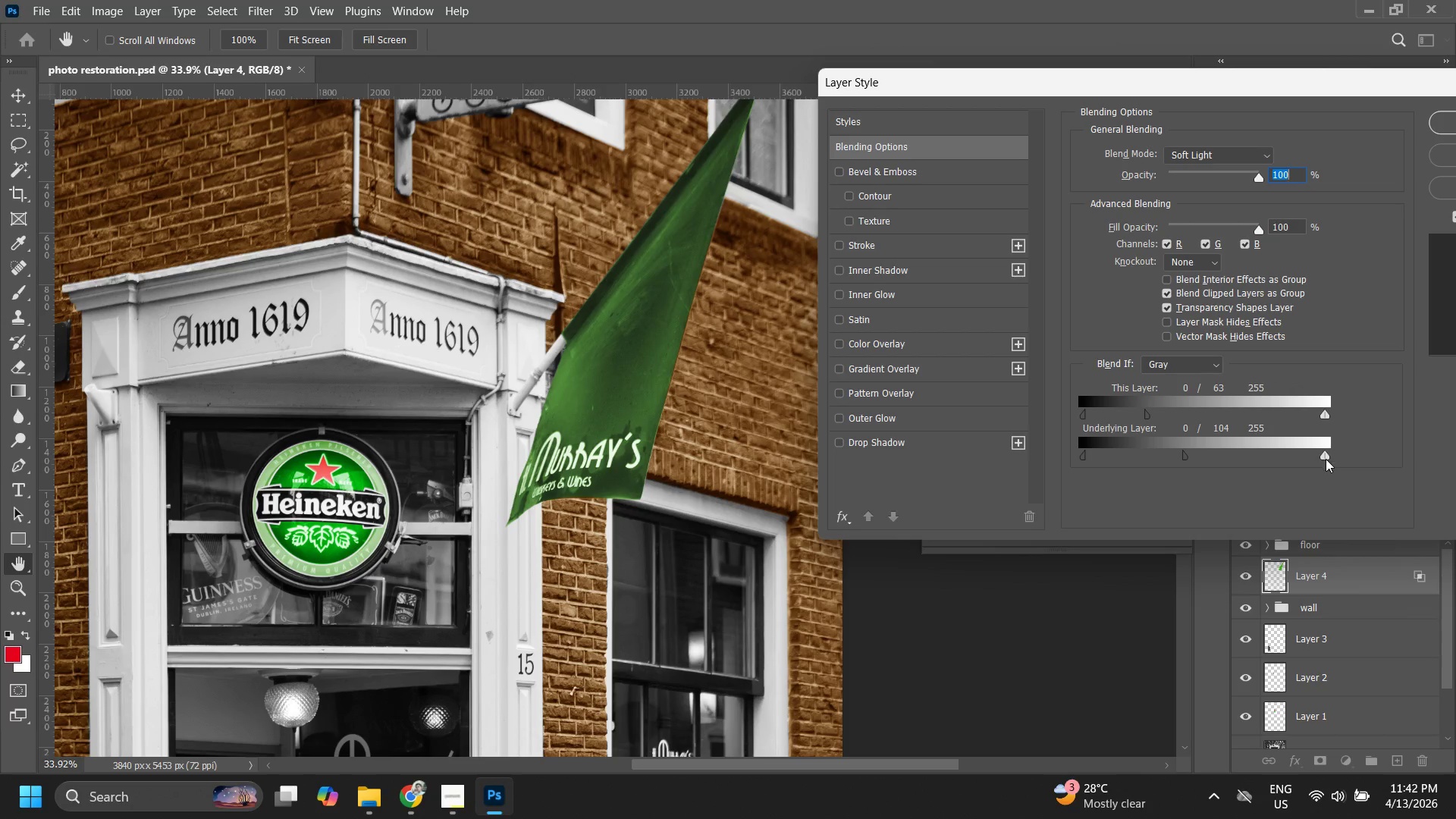 
hold_key(key=AltLeft, duration=1.5)
left_click_drag(start_coordinate=[1324, 458], to_coordinate=[1310, 454])
 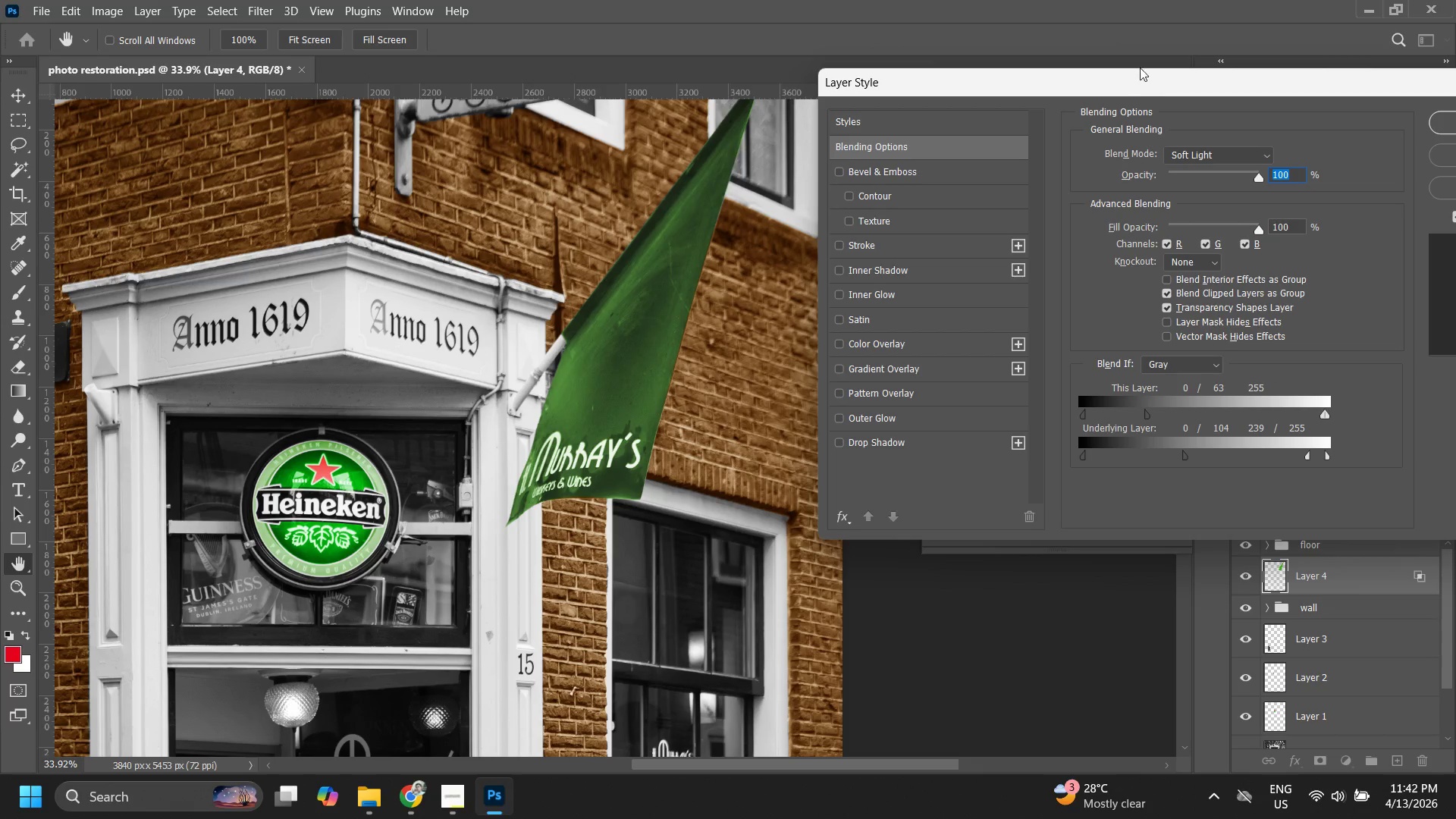 
hold_key(key=AltLeft, duration=1.52)
 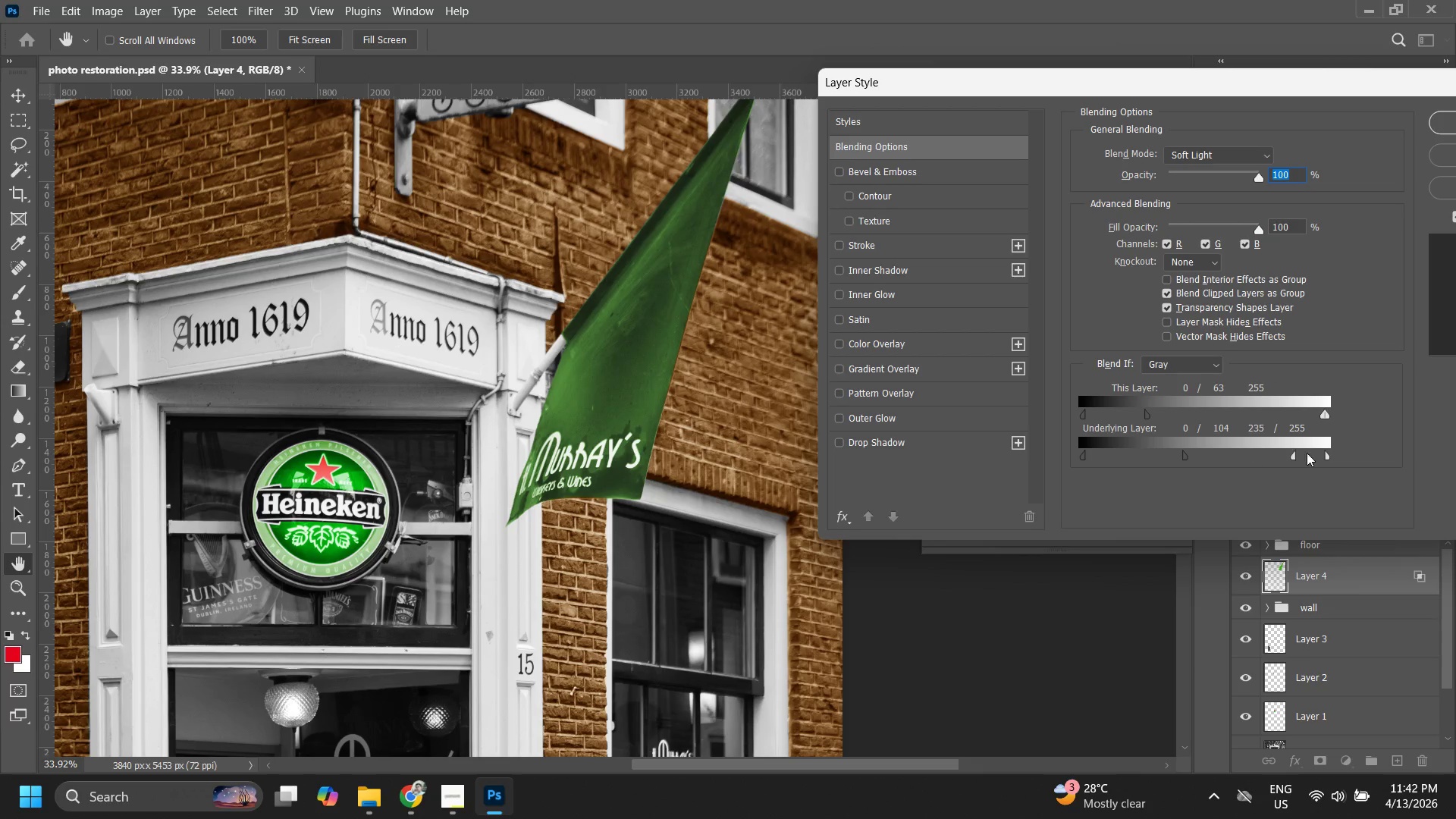 
hold_key(key=AltLeft, duration=1.19)
 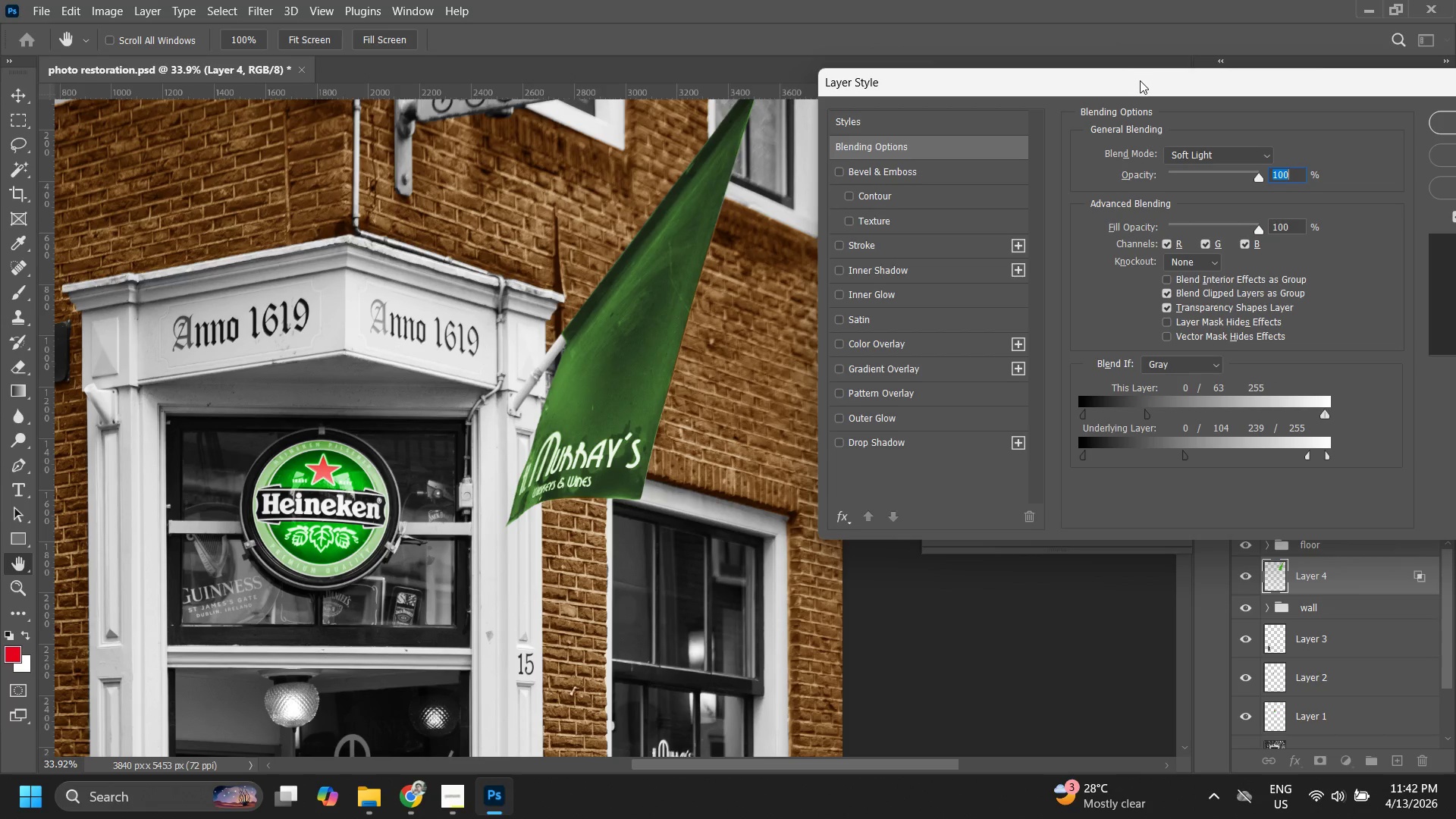 
left_click_drag(start_coordinate=[1140, 81], to_coordinate=[959, 137])
 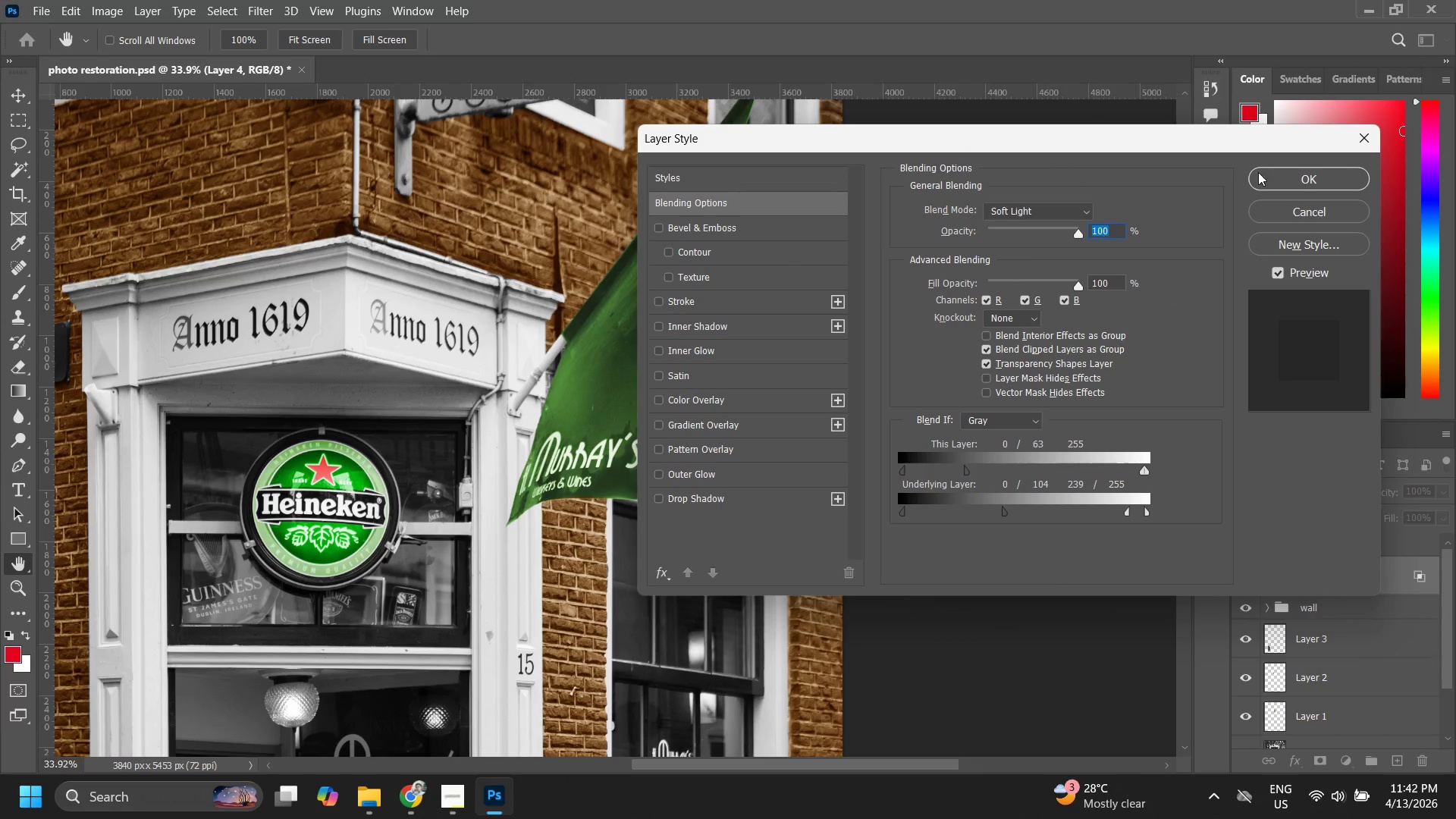 
left_click([1288, 180])
 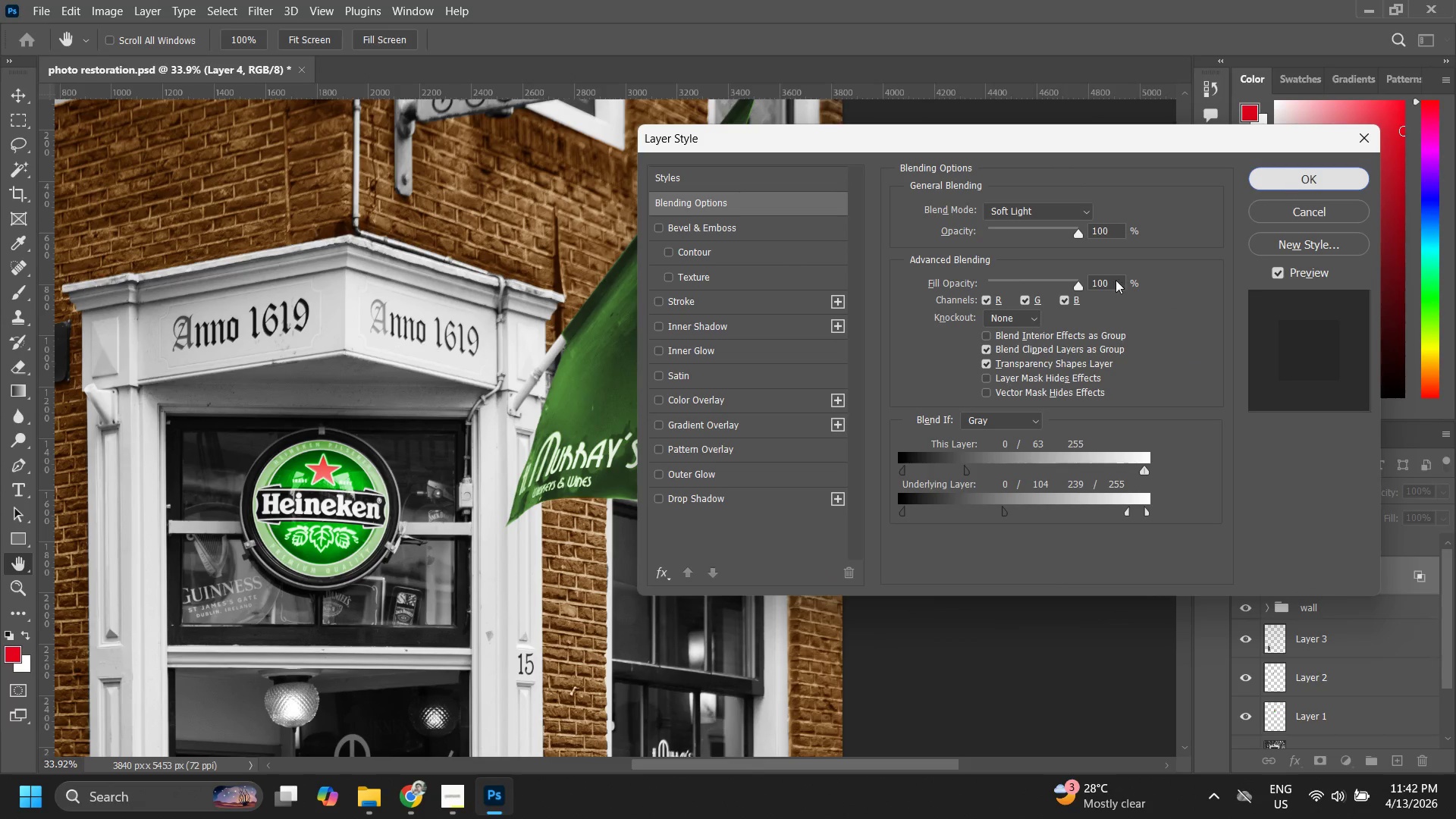 
type(zzz)
 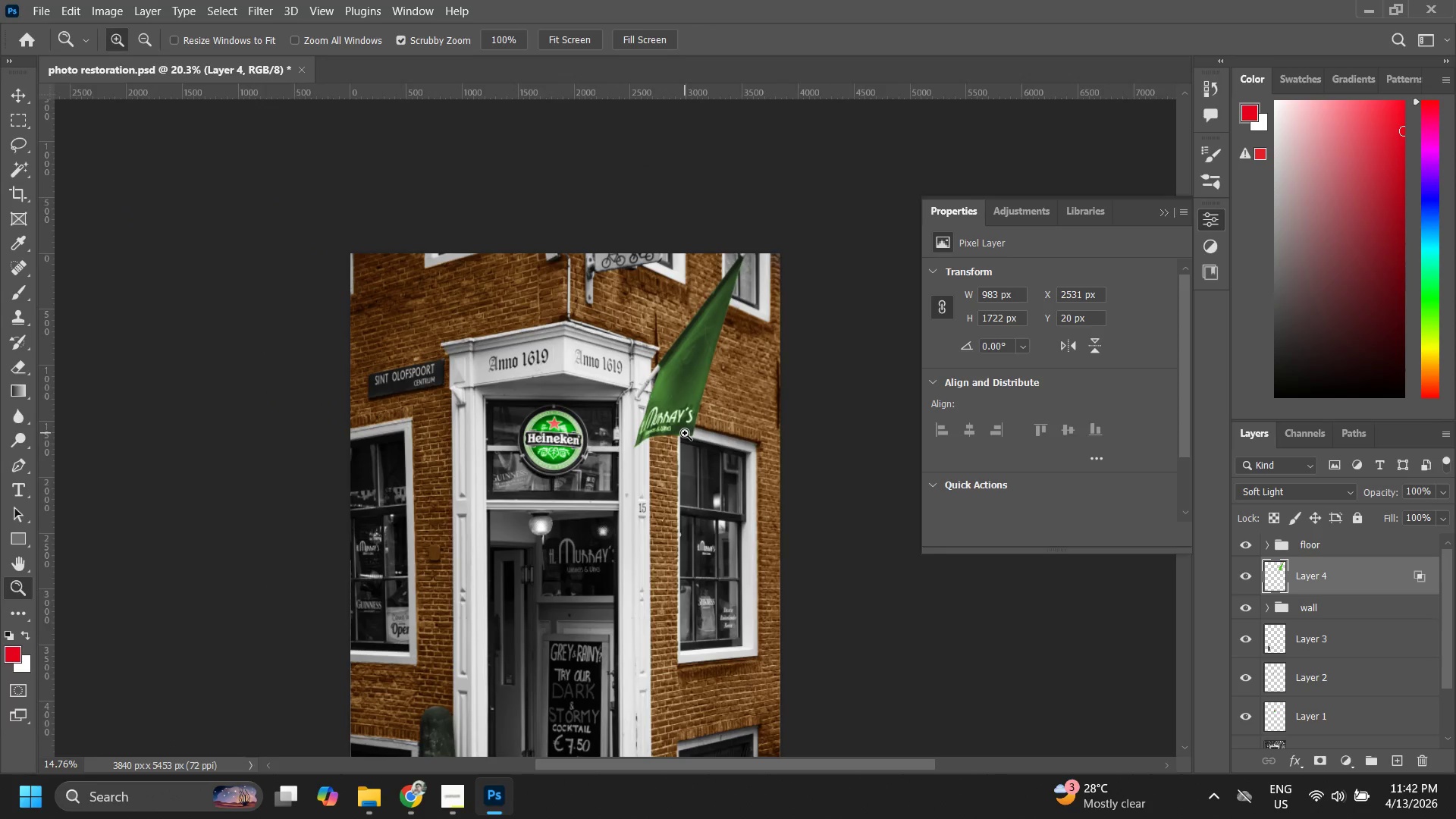 
left_click_drag(start_coordinate=[753, 379], to_coordinate=[711, 397])
 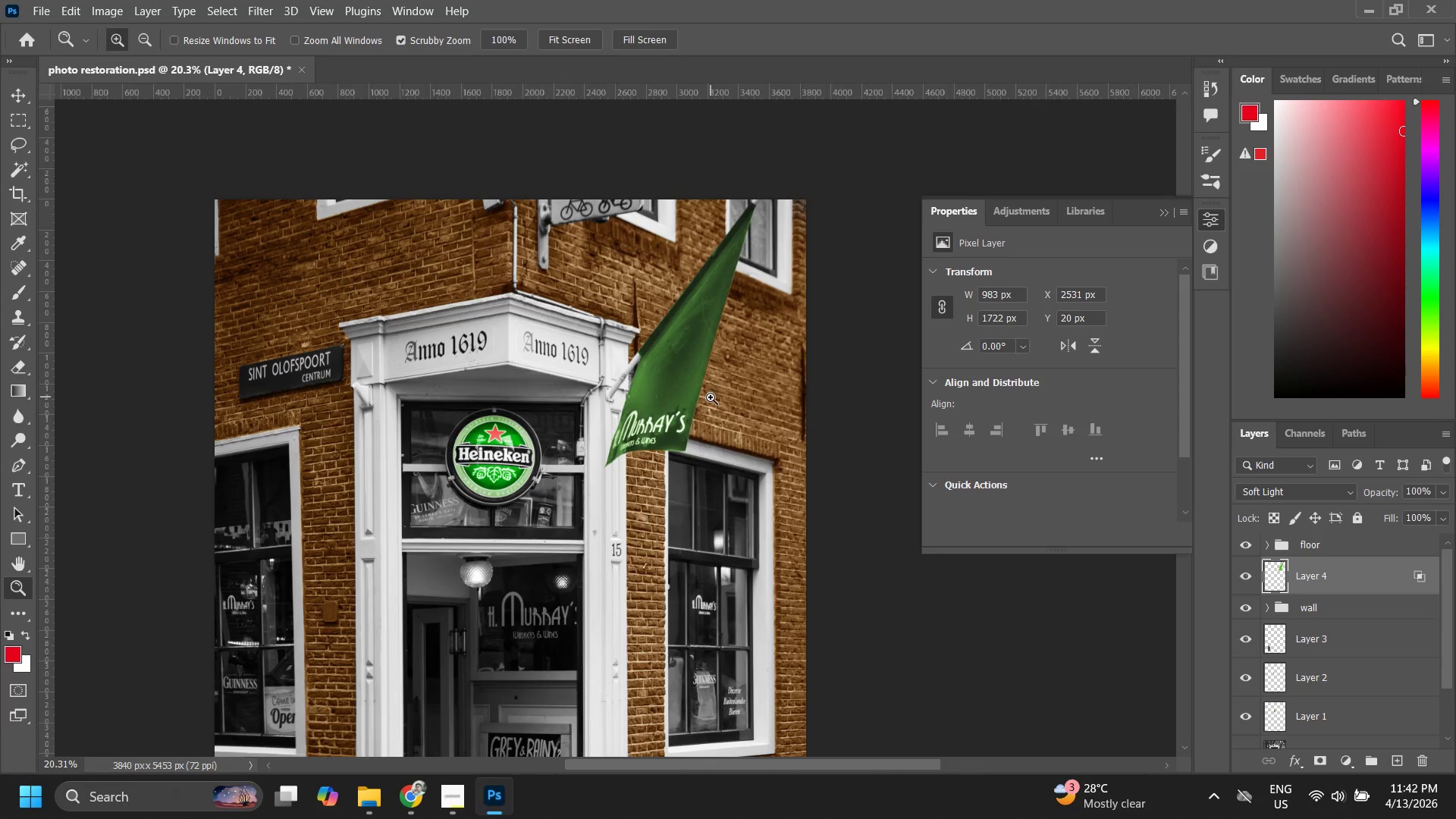 
left_click_drag(start_coordinate=[711, 397], to_coordinate=[725, 438])
 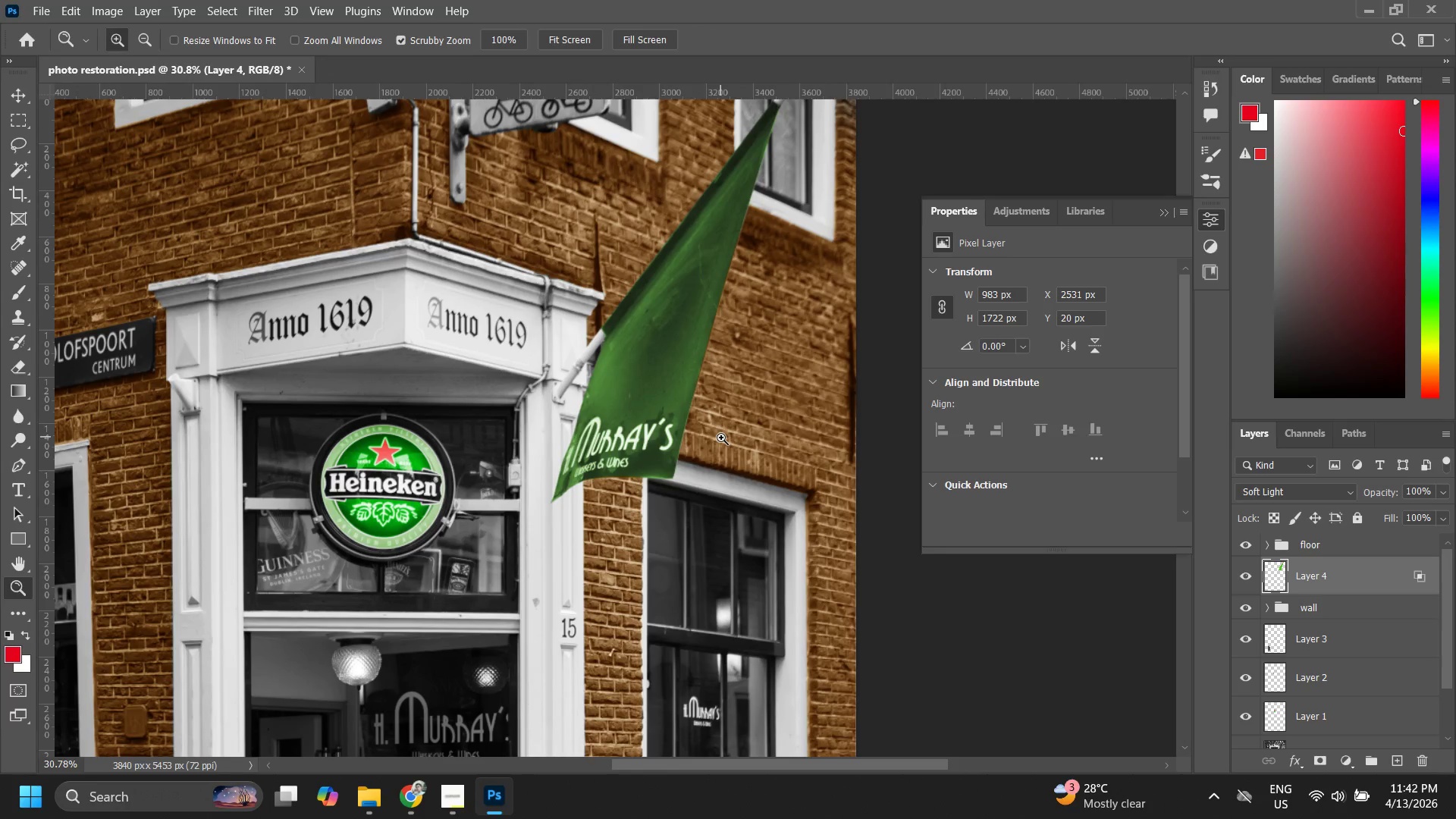 
left_click_drag(start_coordinate=[705, 430], to_coordinate=[772, 396])
 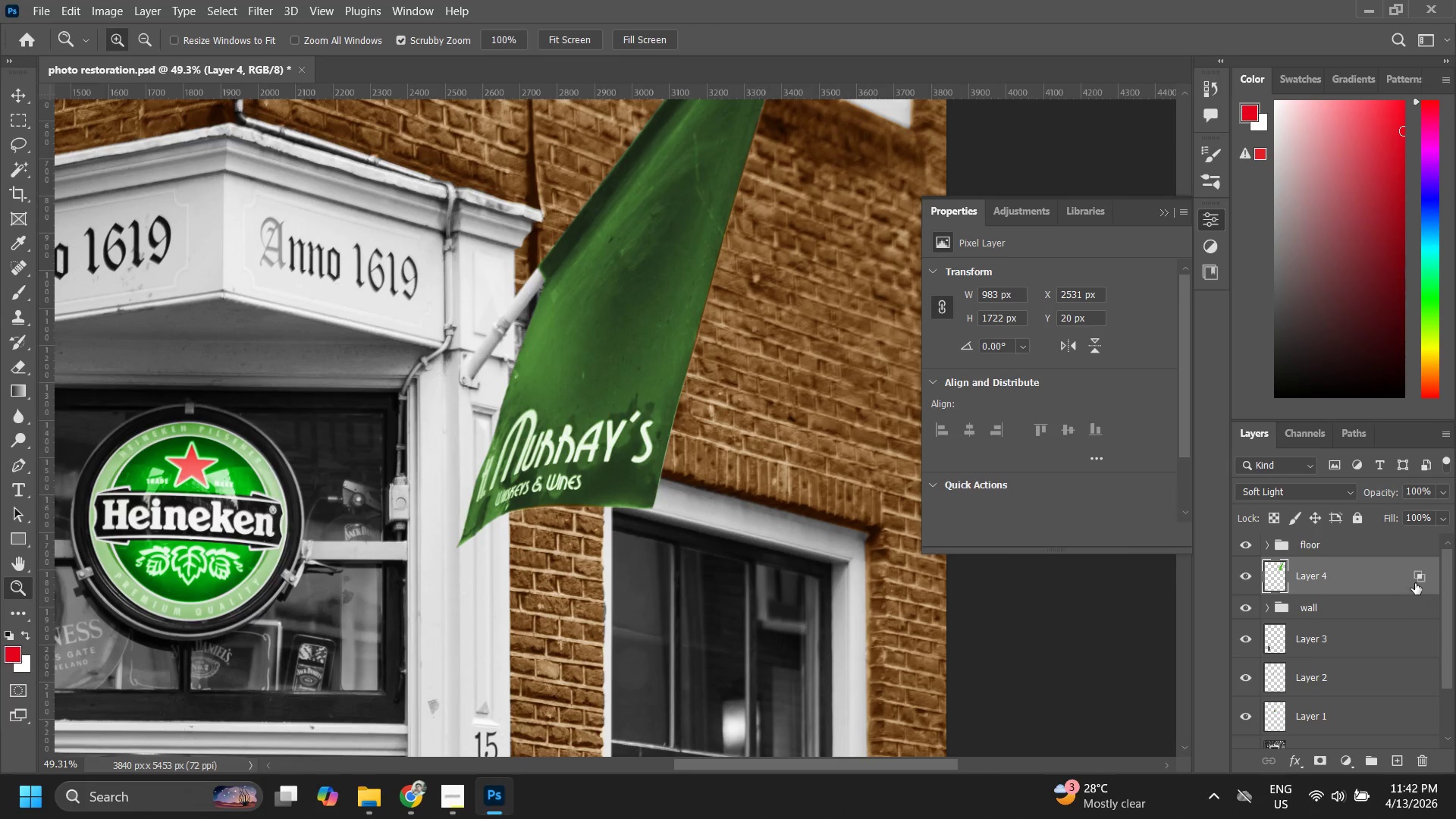 
left_click_drag(start_coordinate=[1417, 575], to_coordinate=[1404, 582])
 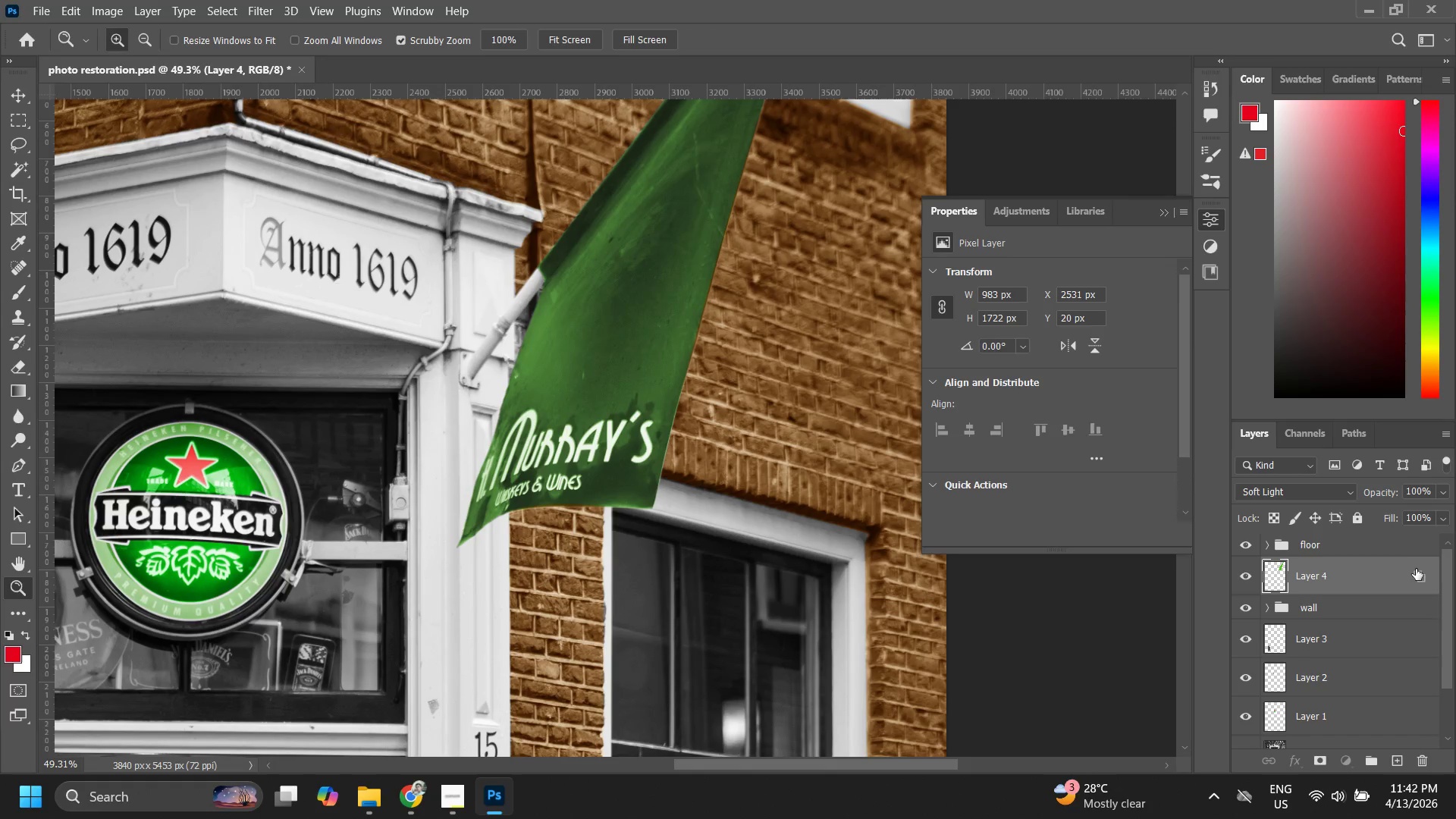 
double_click([1416, 569])
 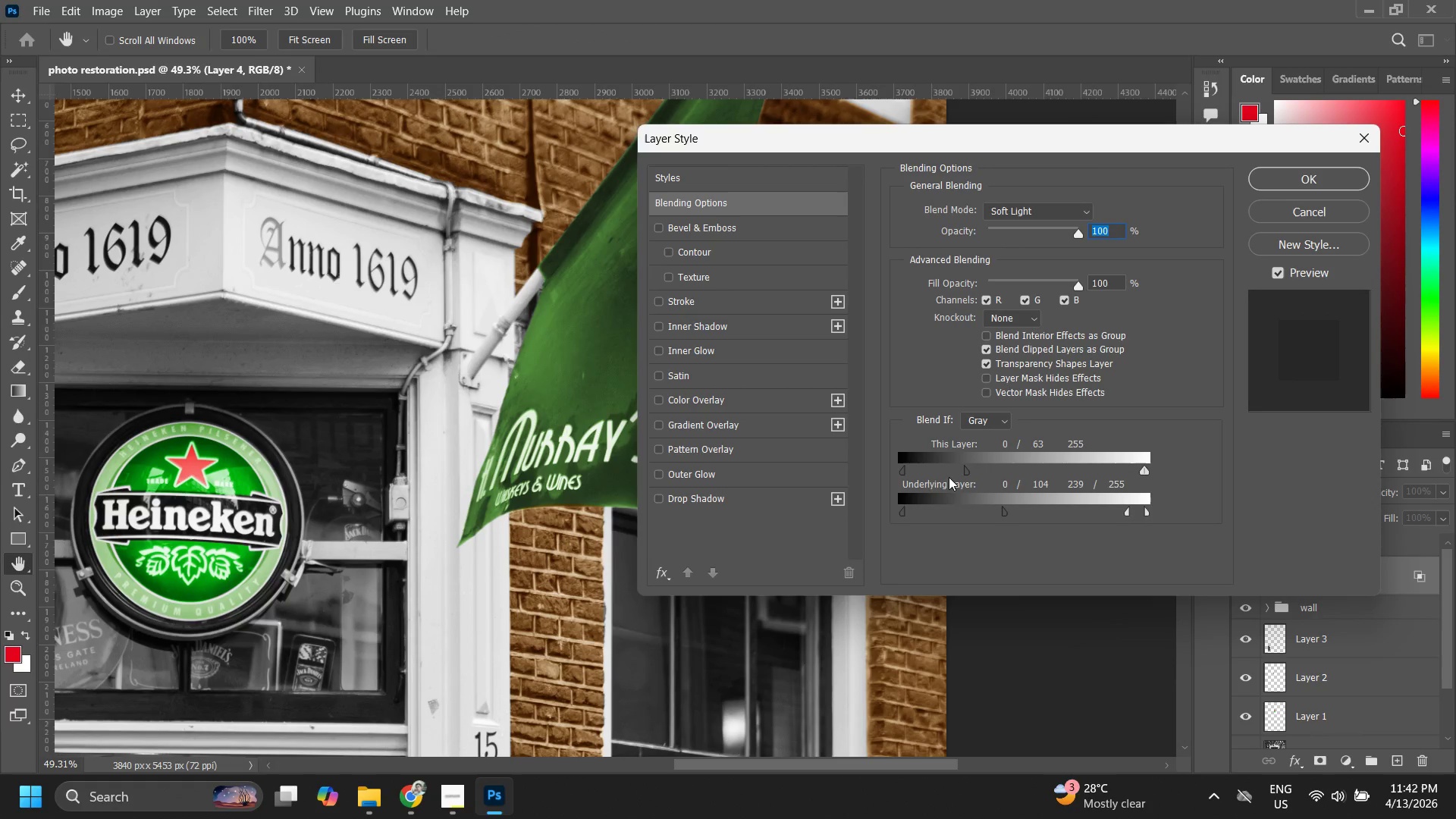 
left_click_drag(start_coordinate=[966, 471], to_coordinate=[811, 491])
 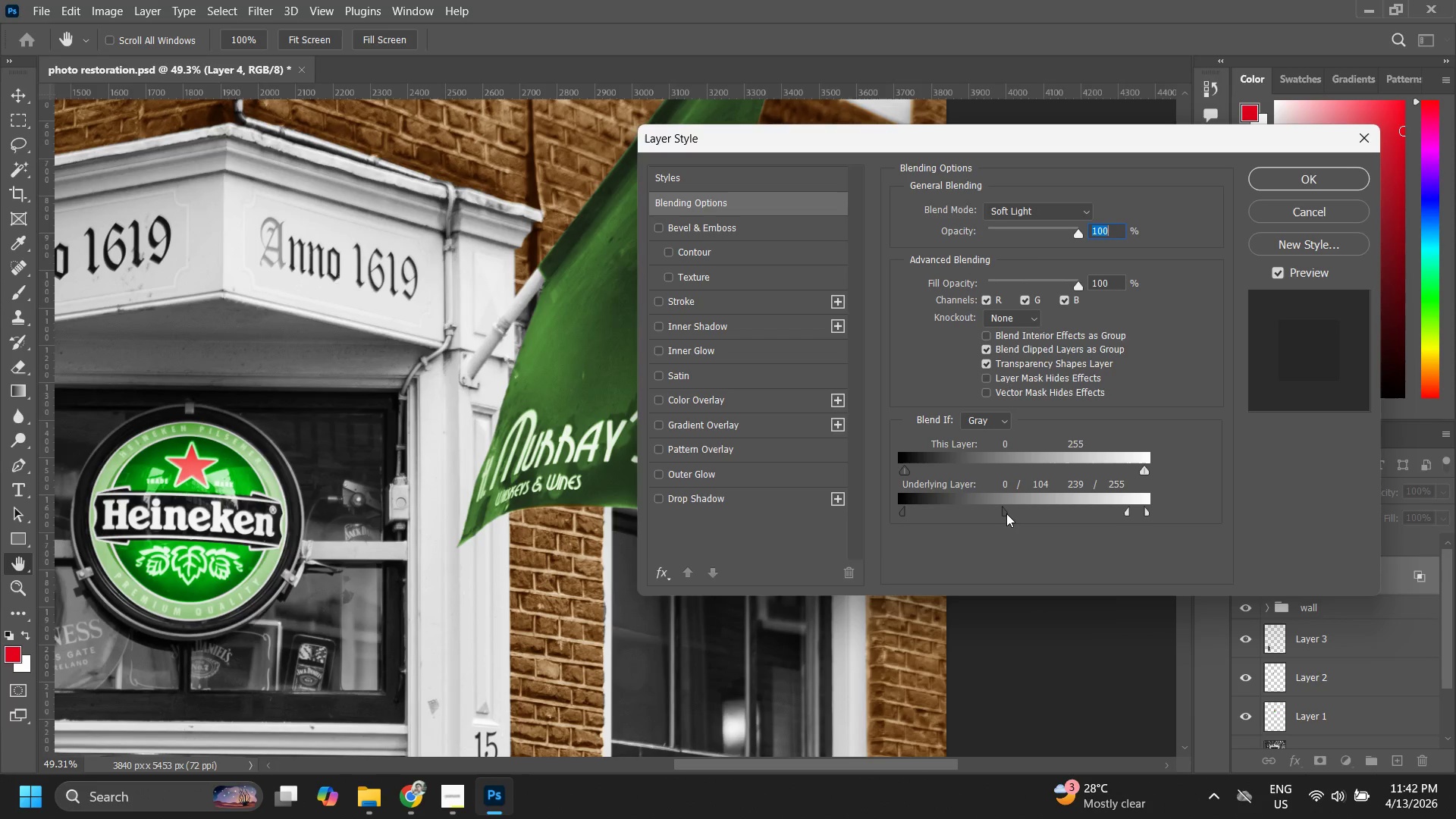 
left_click_drag(start_coordinate=[1006, 511], to_coordinate=[987, 527])
 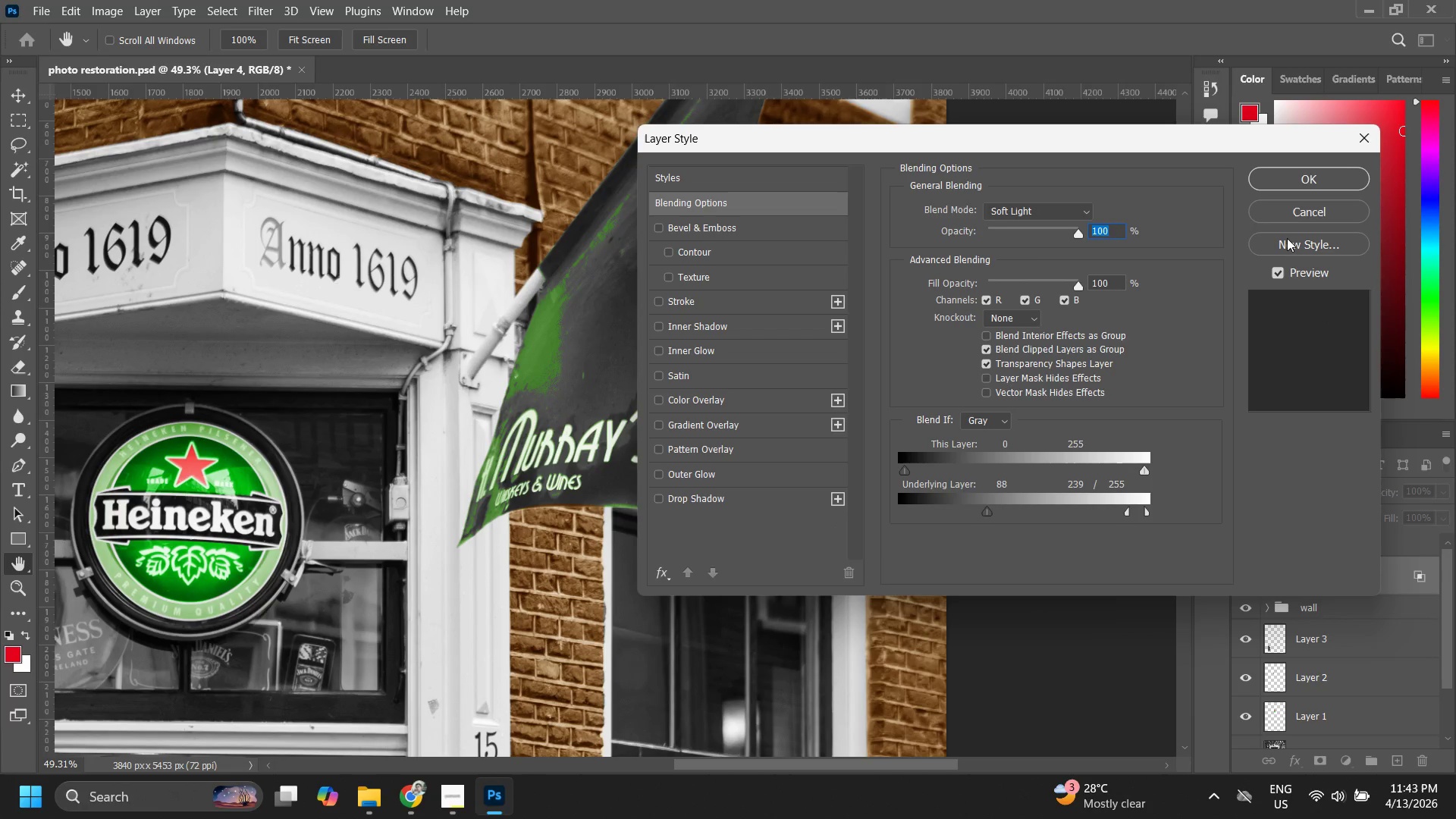 
left_click([1289, 221])
 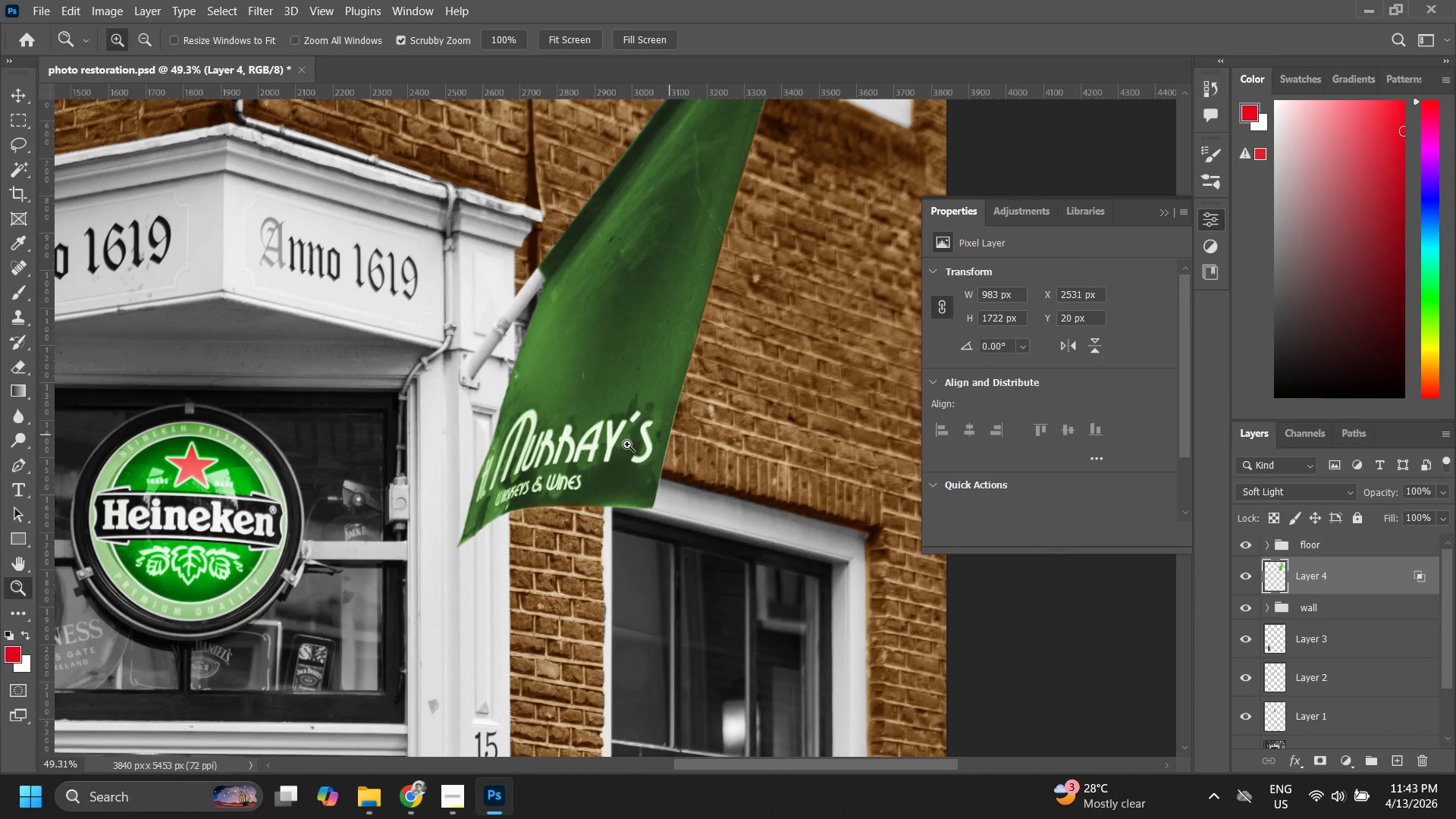 
left_click_drag(start_coordinate=[626, 445], to_coordinate=[534, 484])
 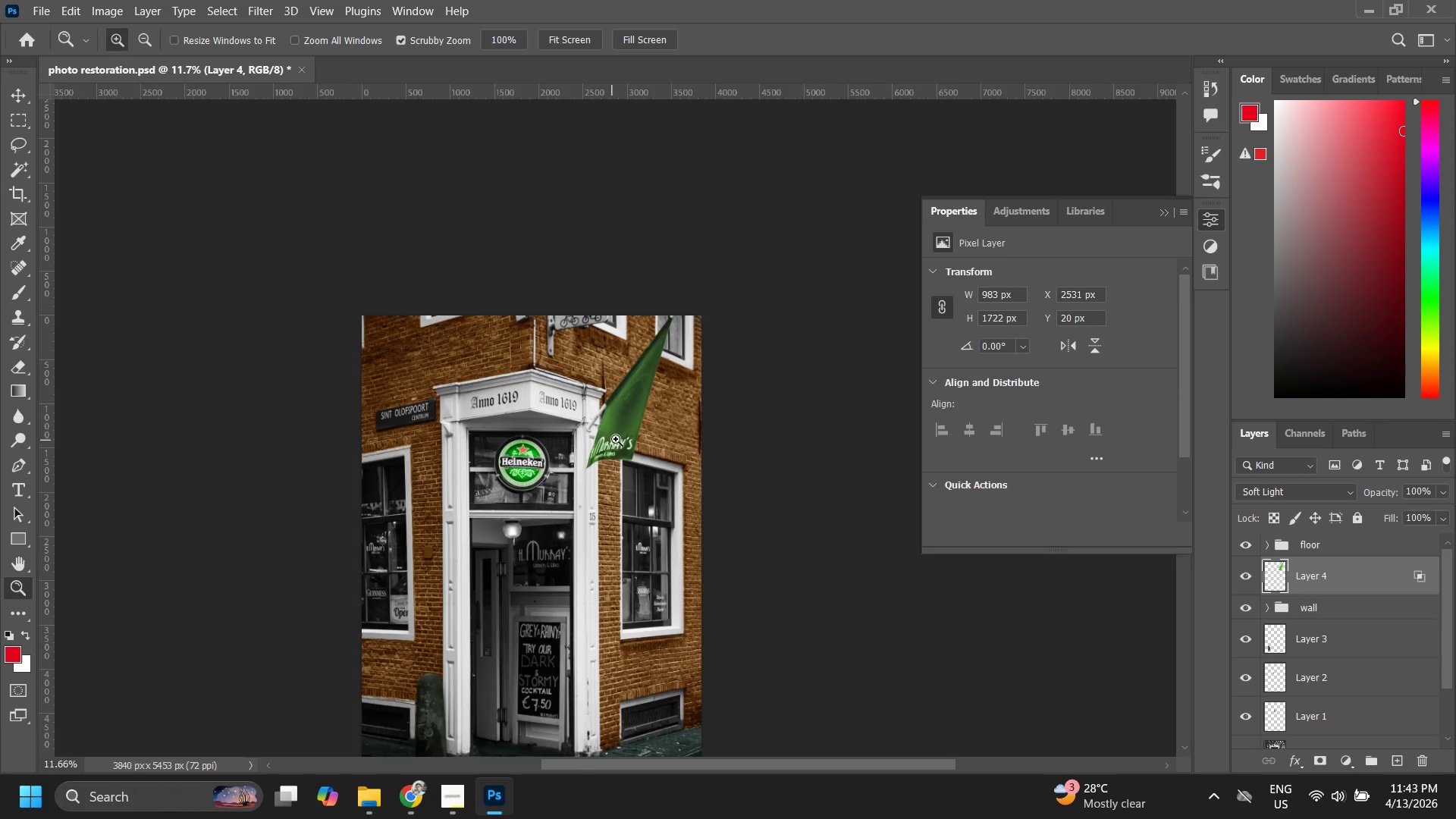 
left_click_drag(start_coordinate=[635, 438], to_coordinate=[751, 362])
 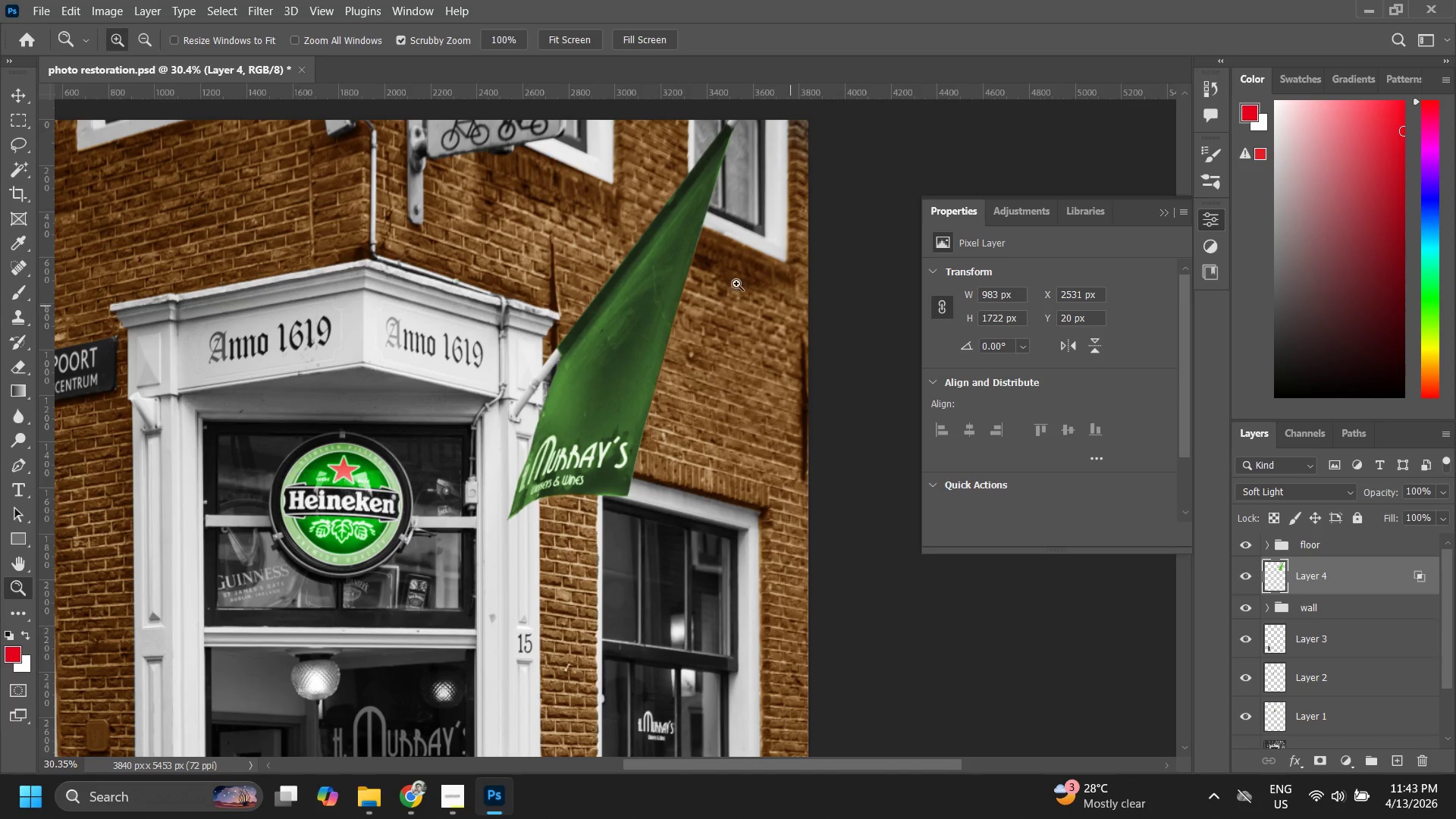 
left_click([117, 10])
 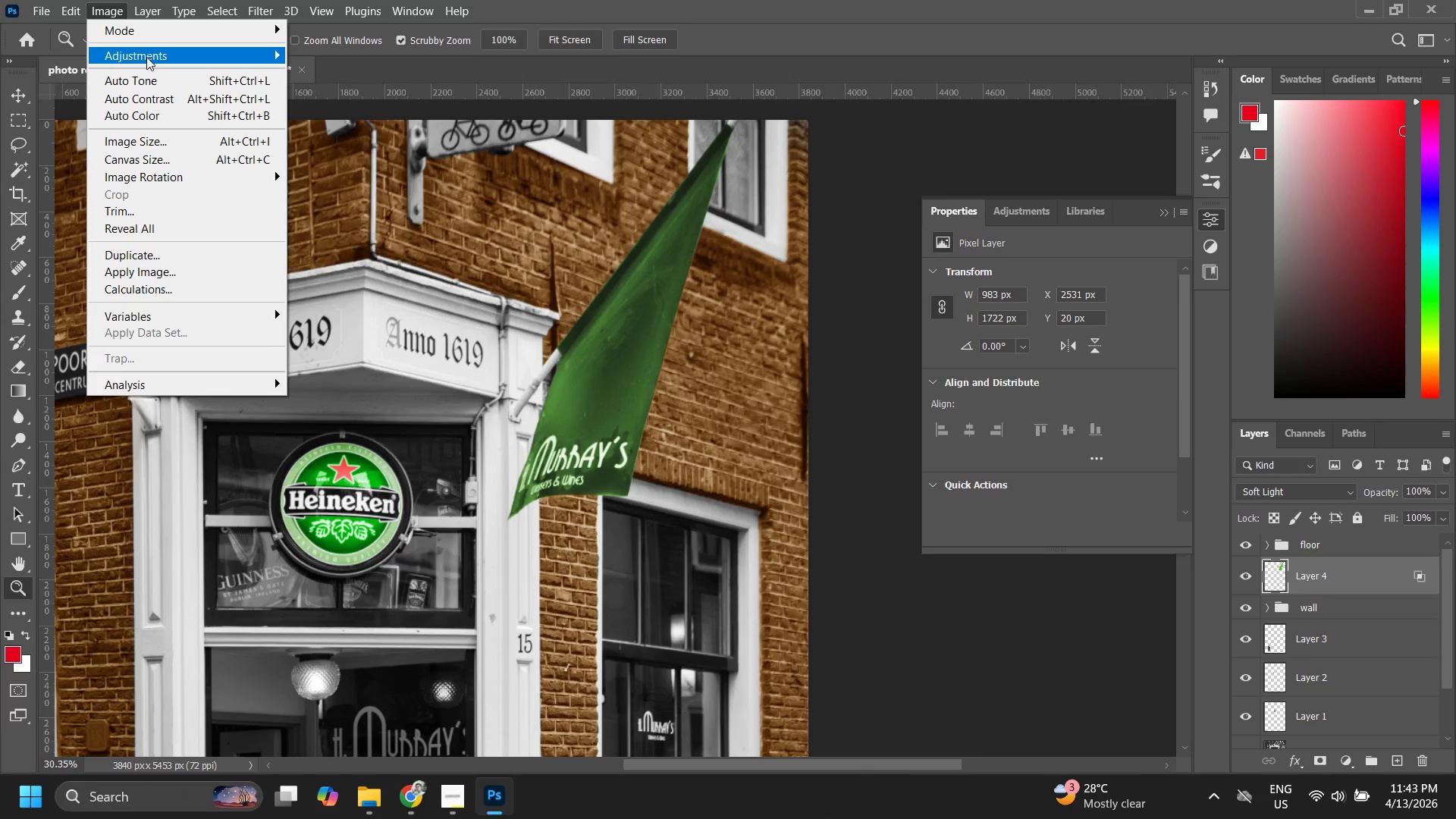 
left_click([146, 59])
 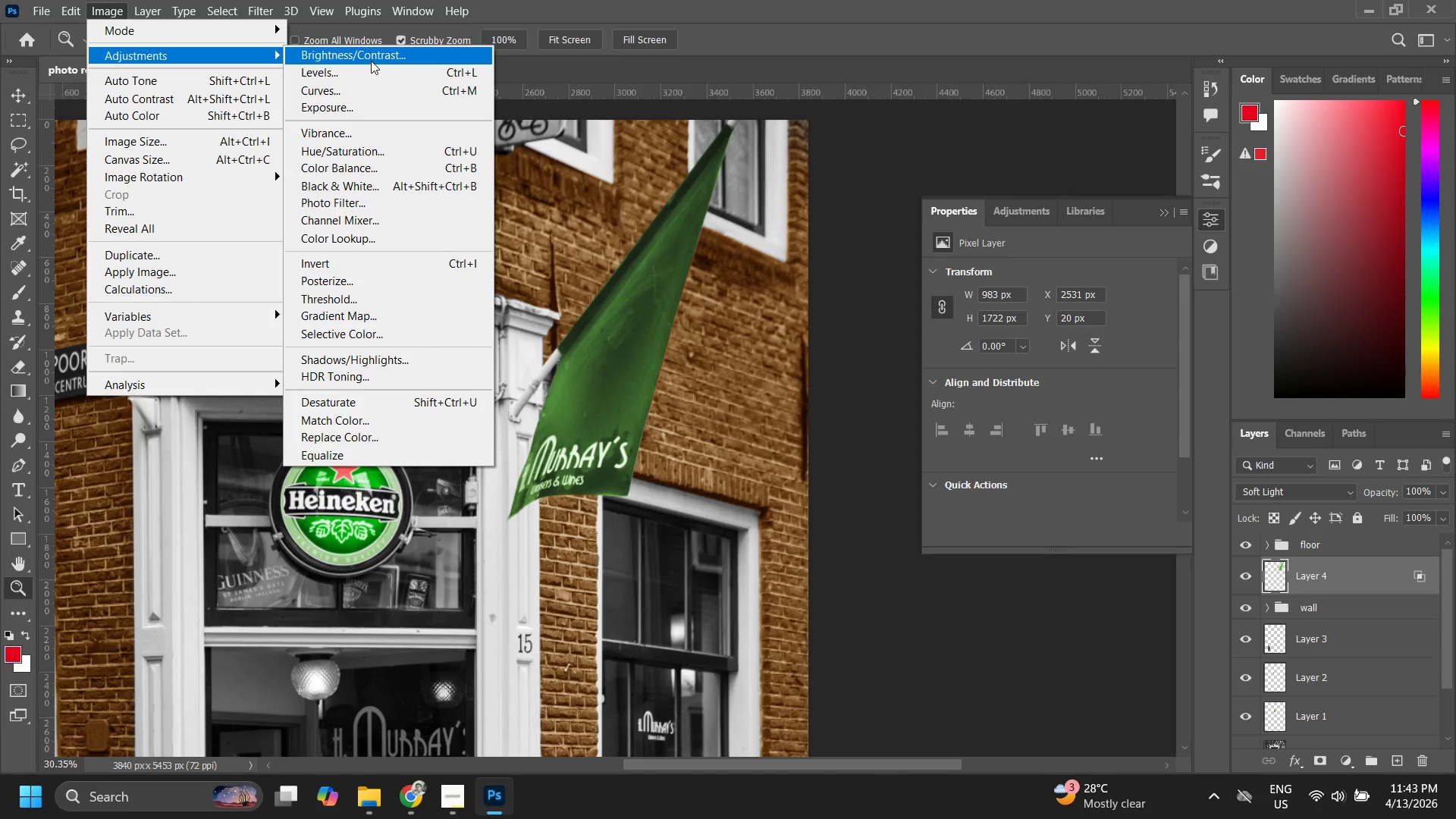 
left_click_drag(start_coordinate=[371, 59], to_coordinate=[363, 153])
 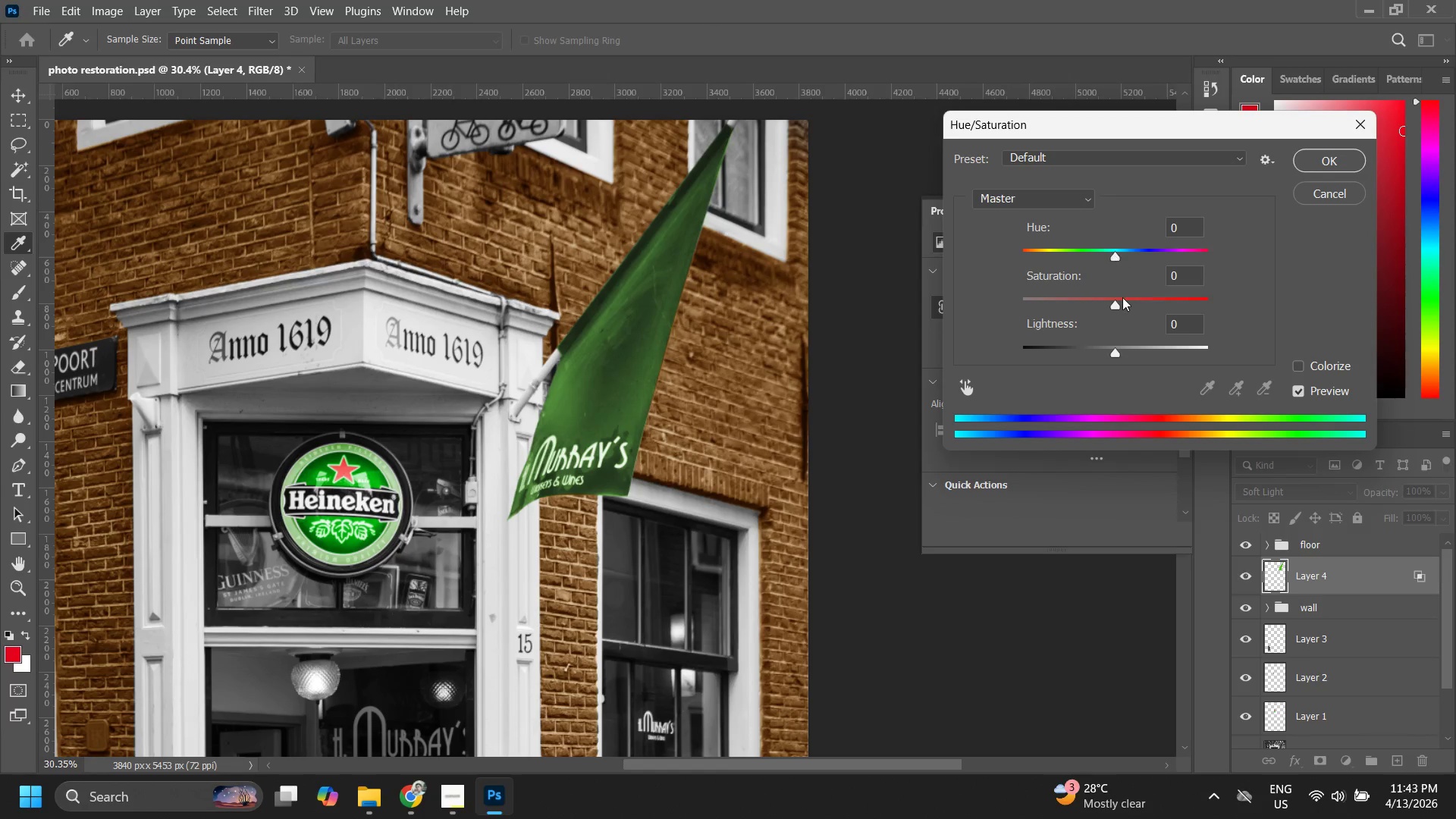 
left_click_drag(start_coordinate=[1117, 300], to_coordinate=[1168, 306])
 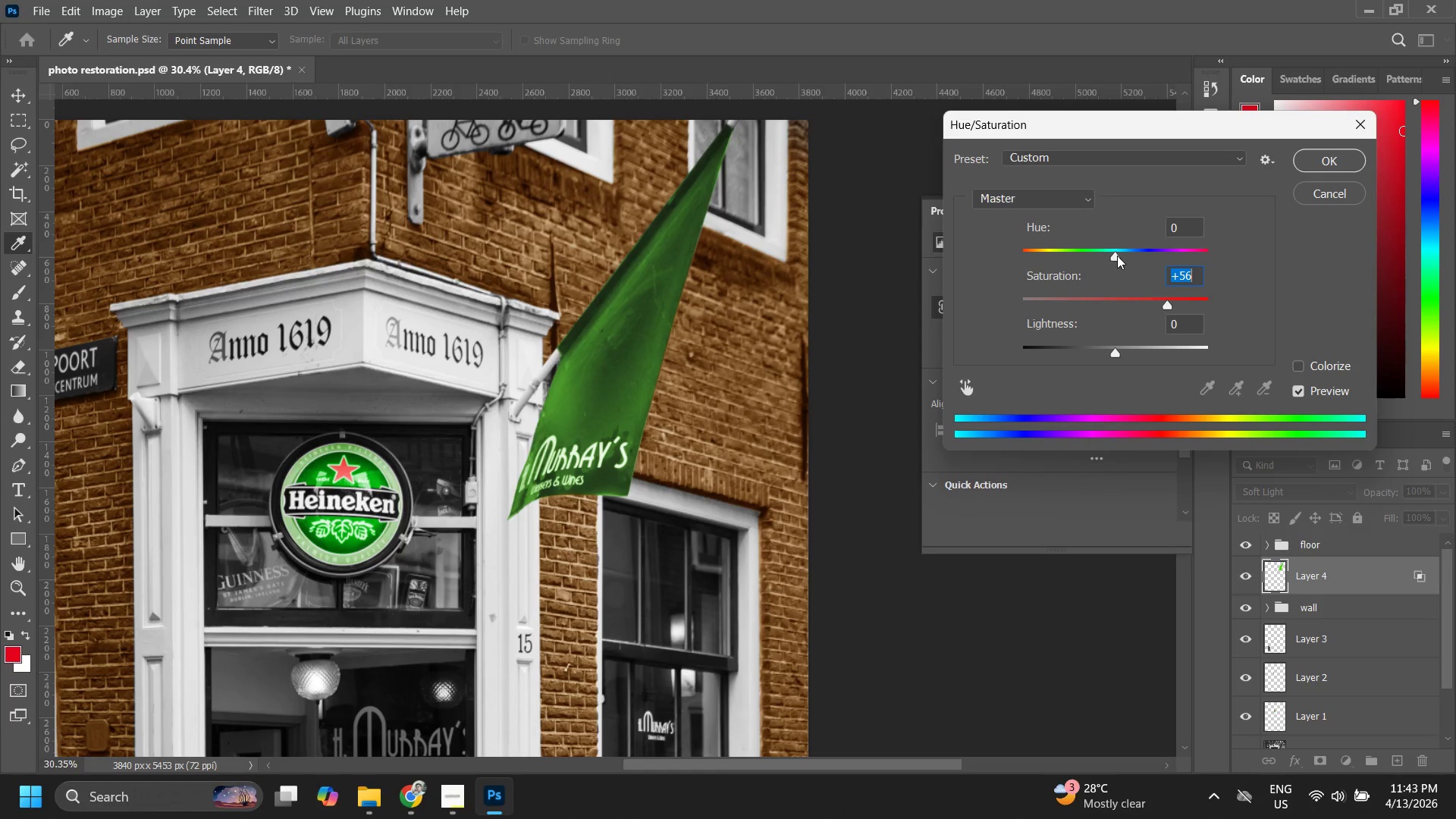 
left_click_drag(start_coordinate=[1116, 254], to_coordinate=[1121, 245])
 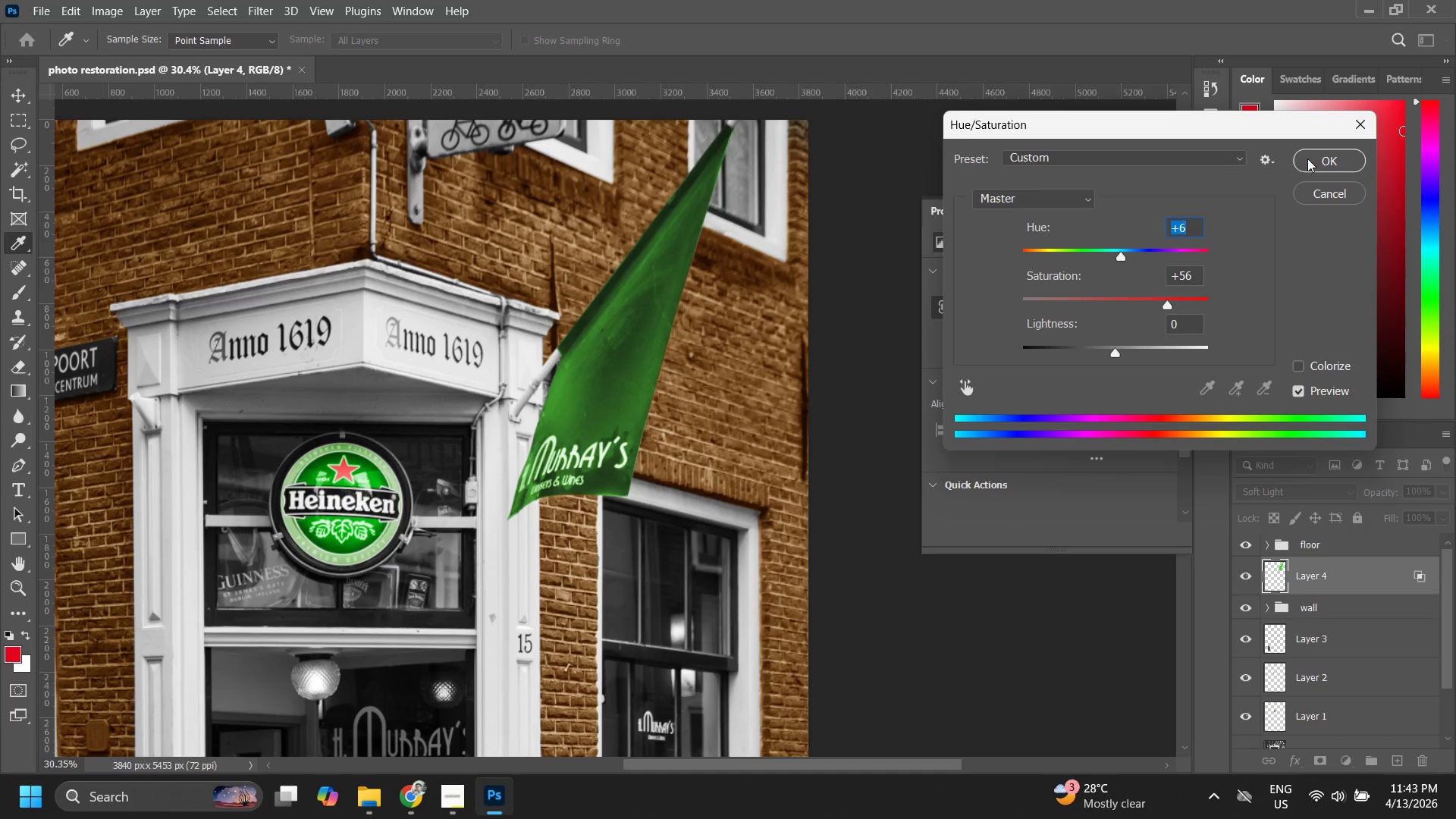 
left_click([1308, 156])
 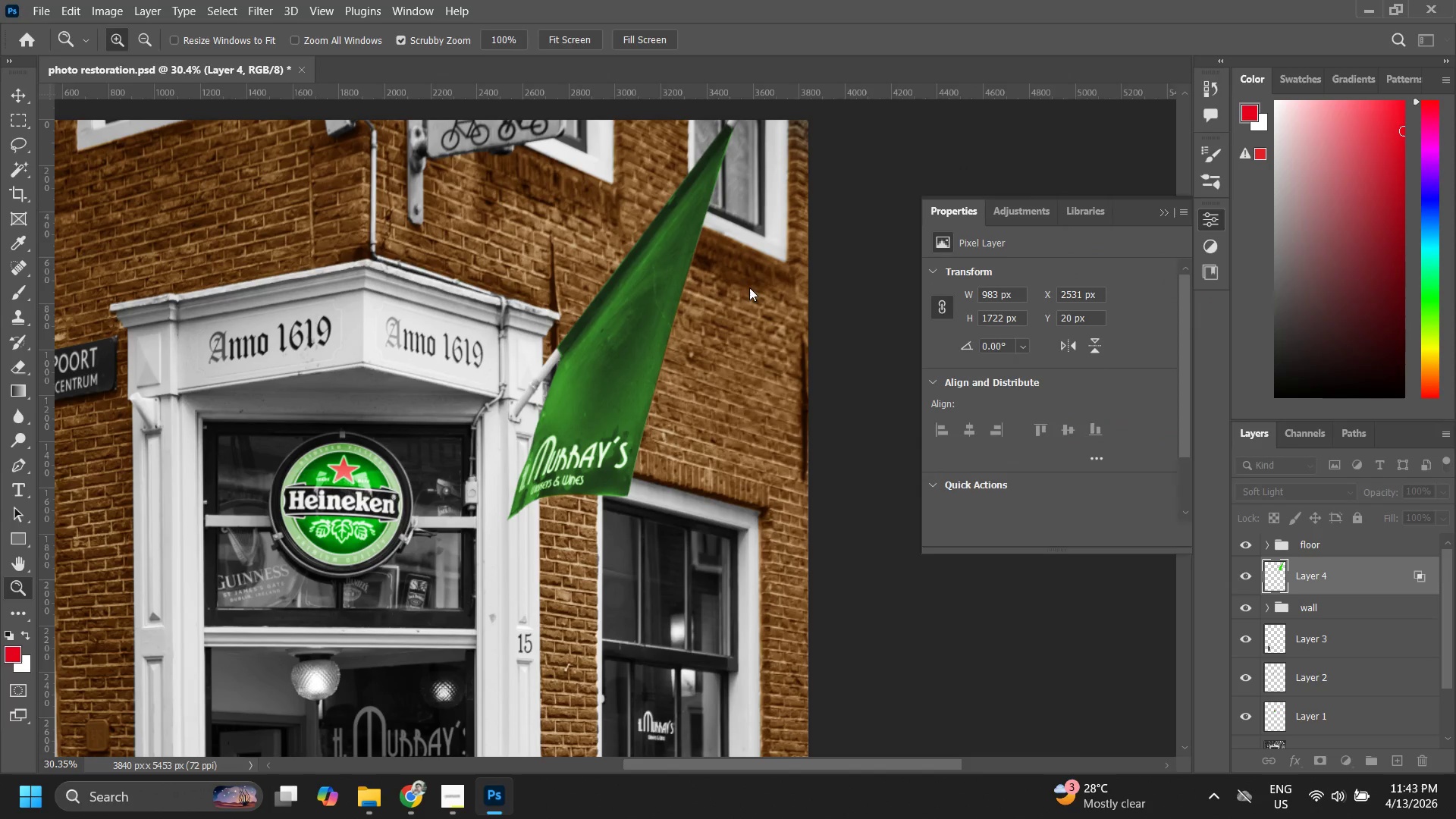 
type(zz)
 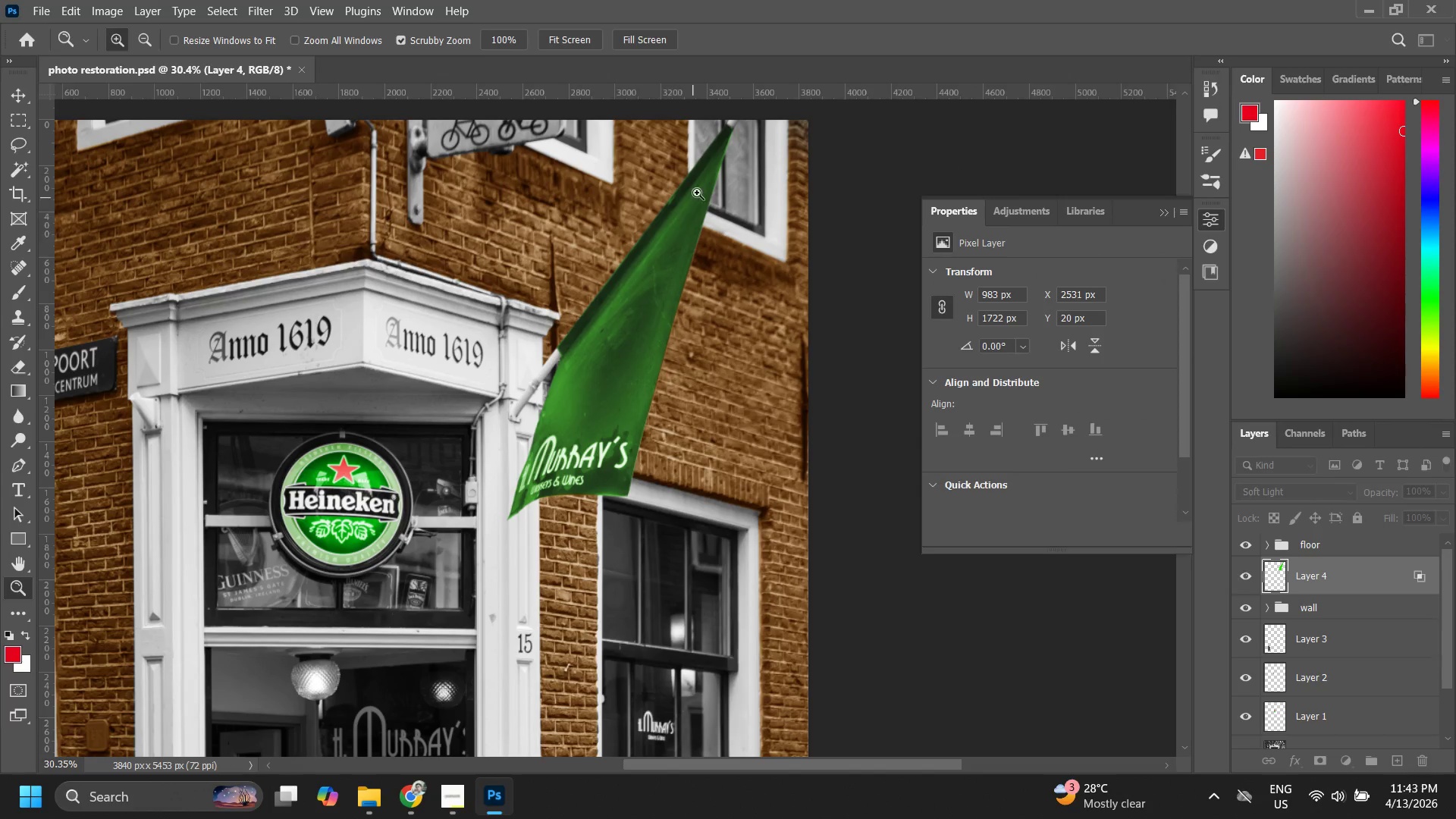 
left_click_drag(start_coordinate=[697, 190], to_coordinate=[670, 240])
 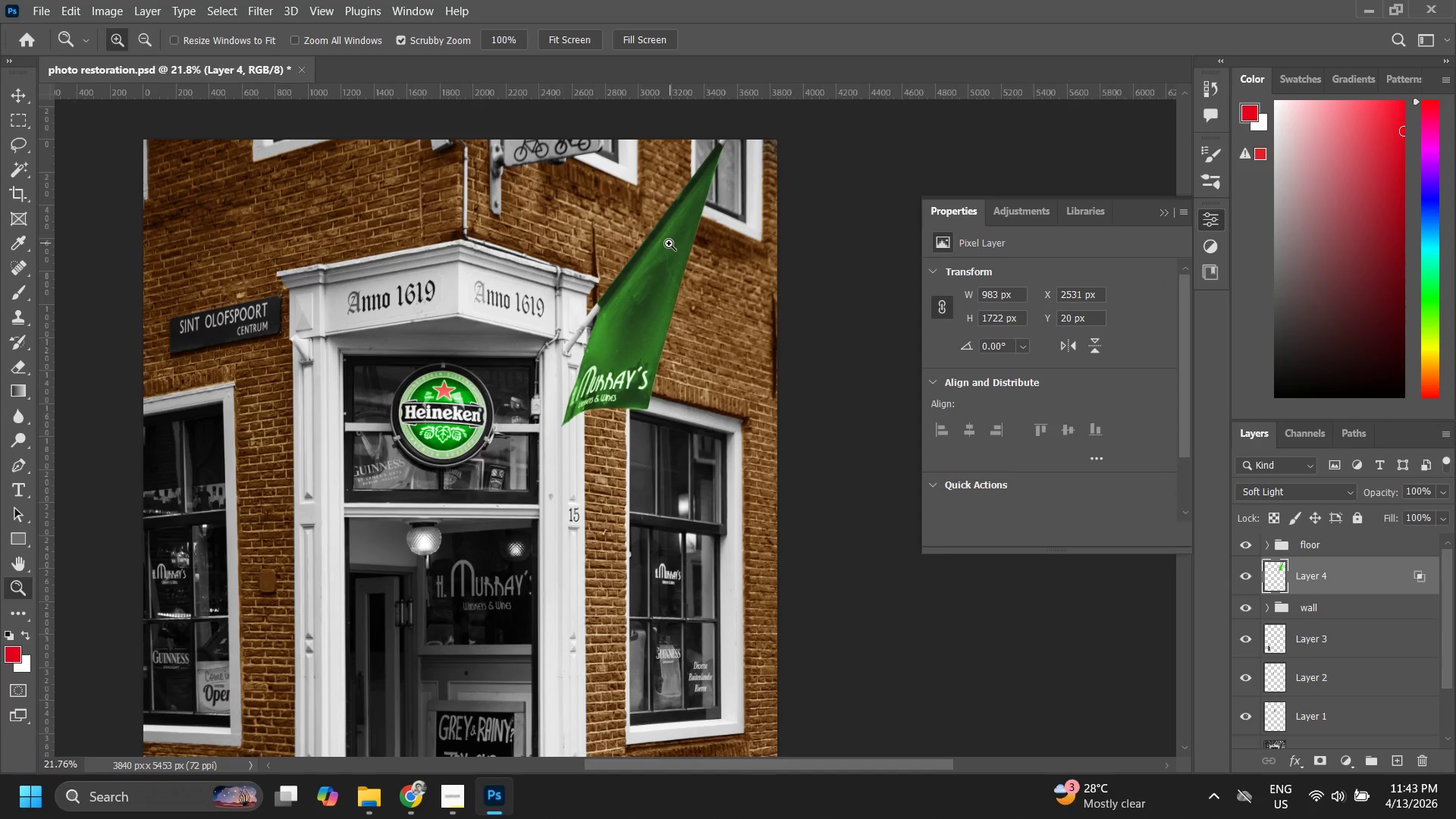 
left_click_drag(start_coordinate=[654, 278], to_coordinate=[623, 370])
 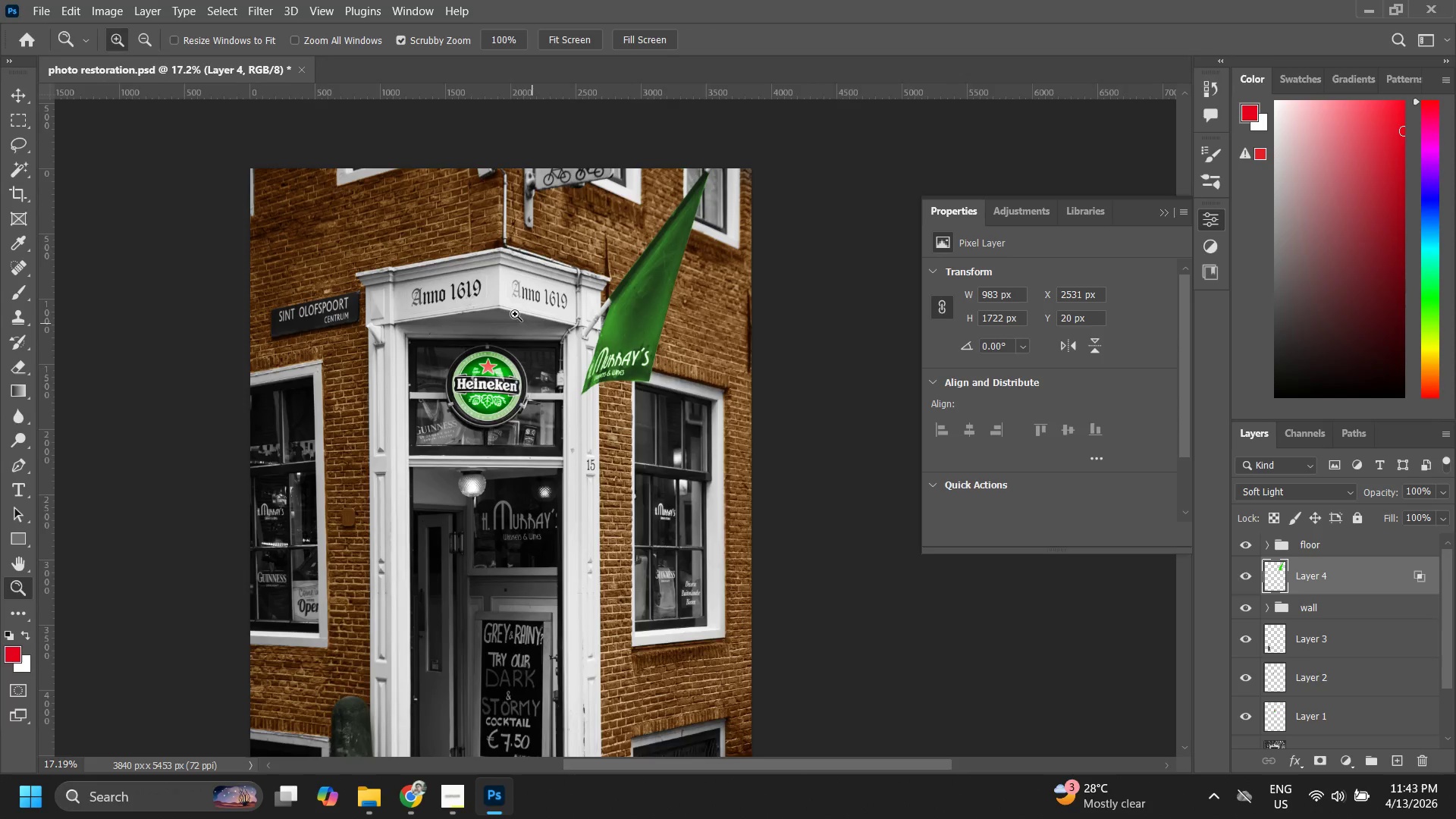 
left_click_drag(start_coordinate=[475, 290], to_coordinate=[535, 276])
 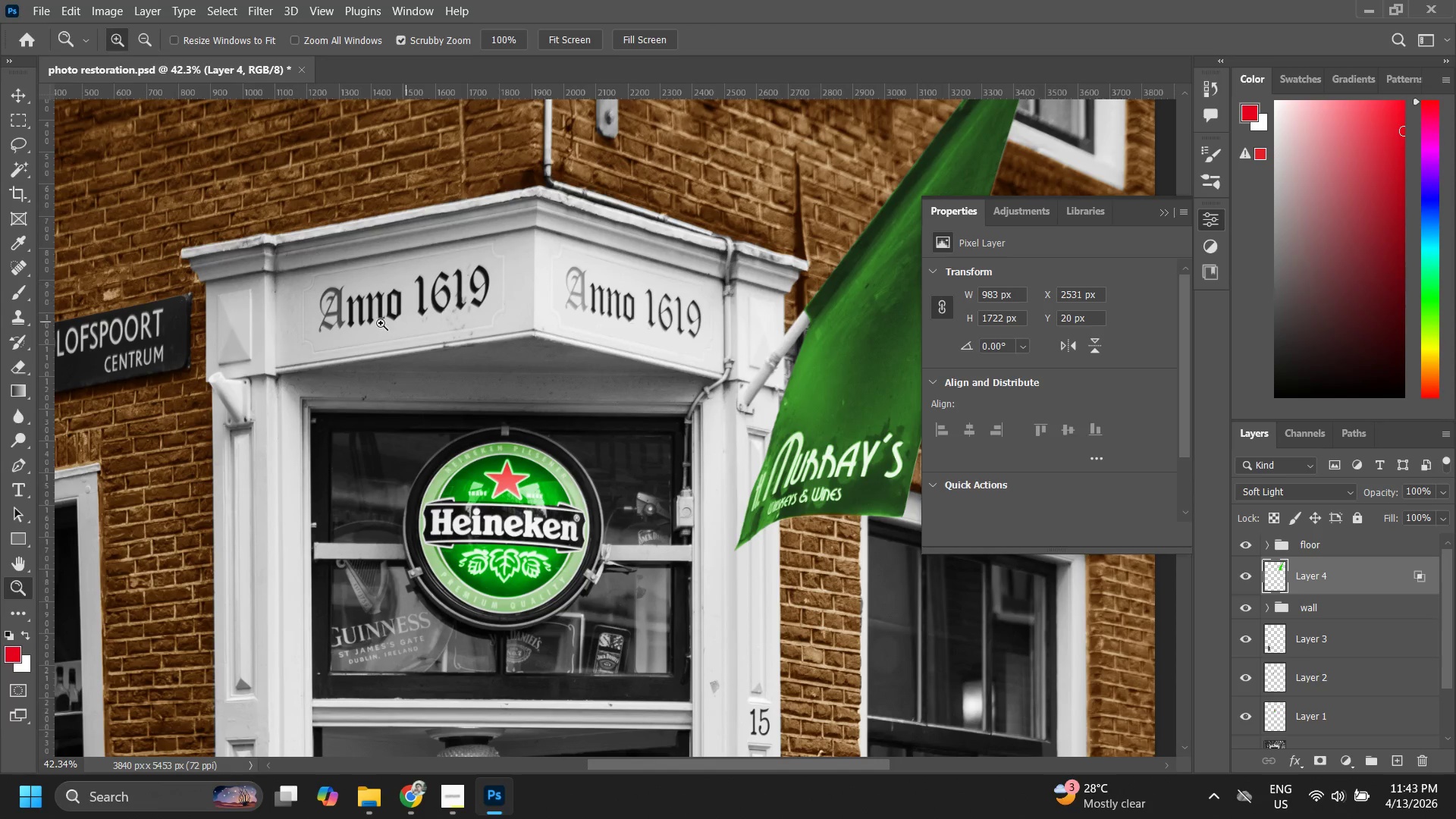 
left_click_drag(start_coordinate=[366, 325], to_coordinate=[403, 320])
 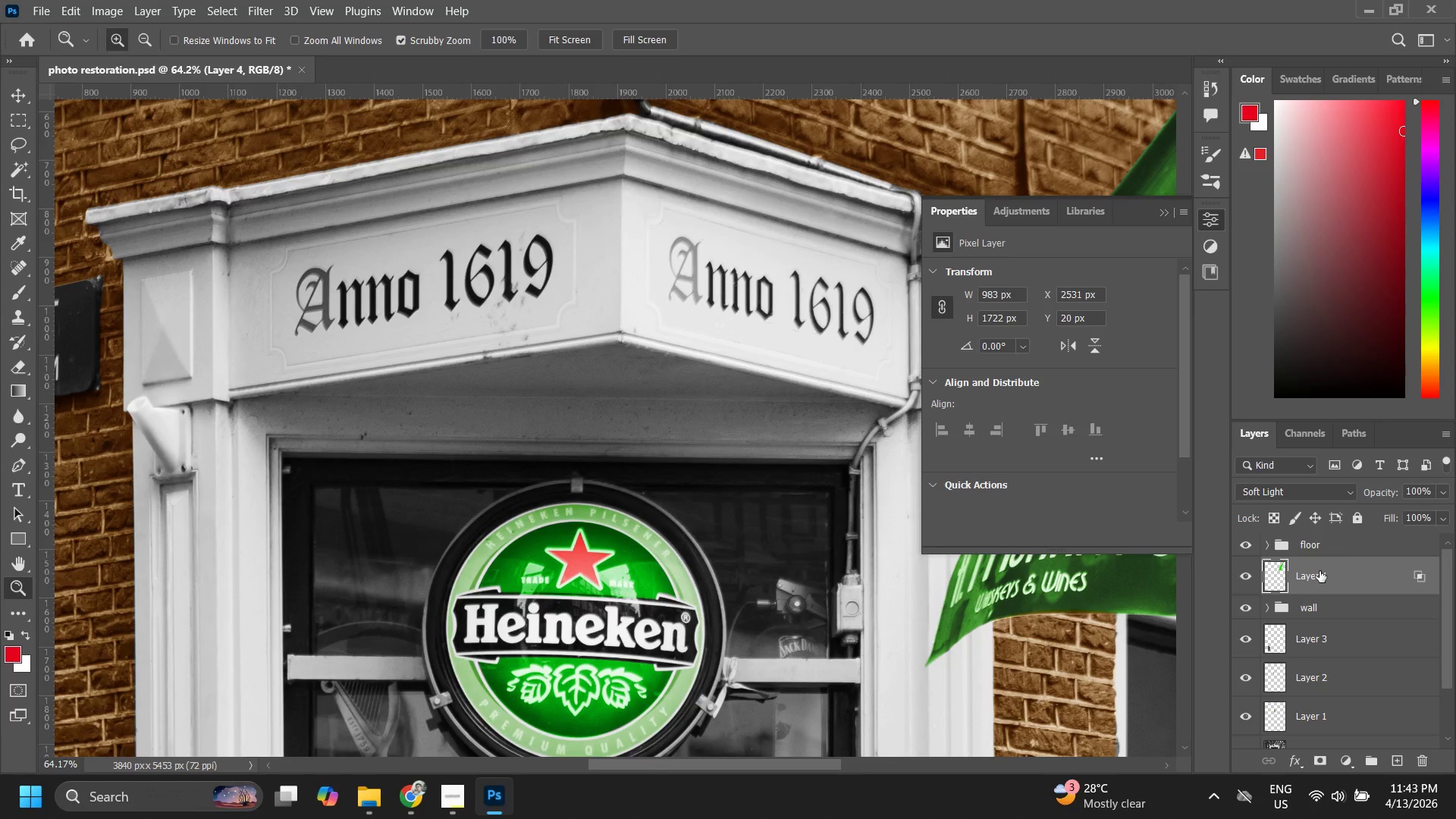 
double_click([1313, 572])
 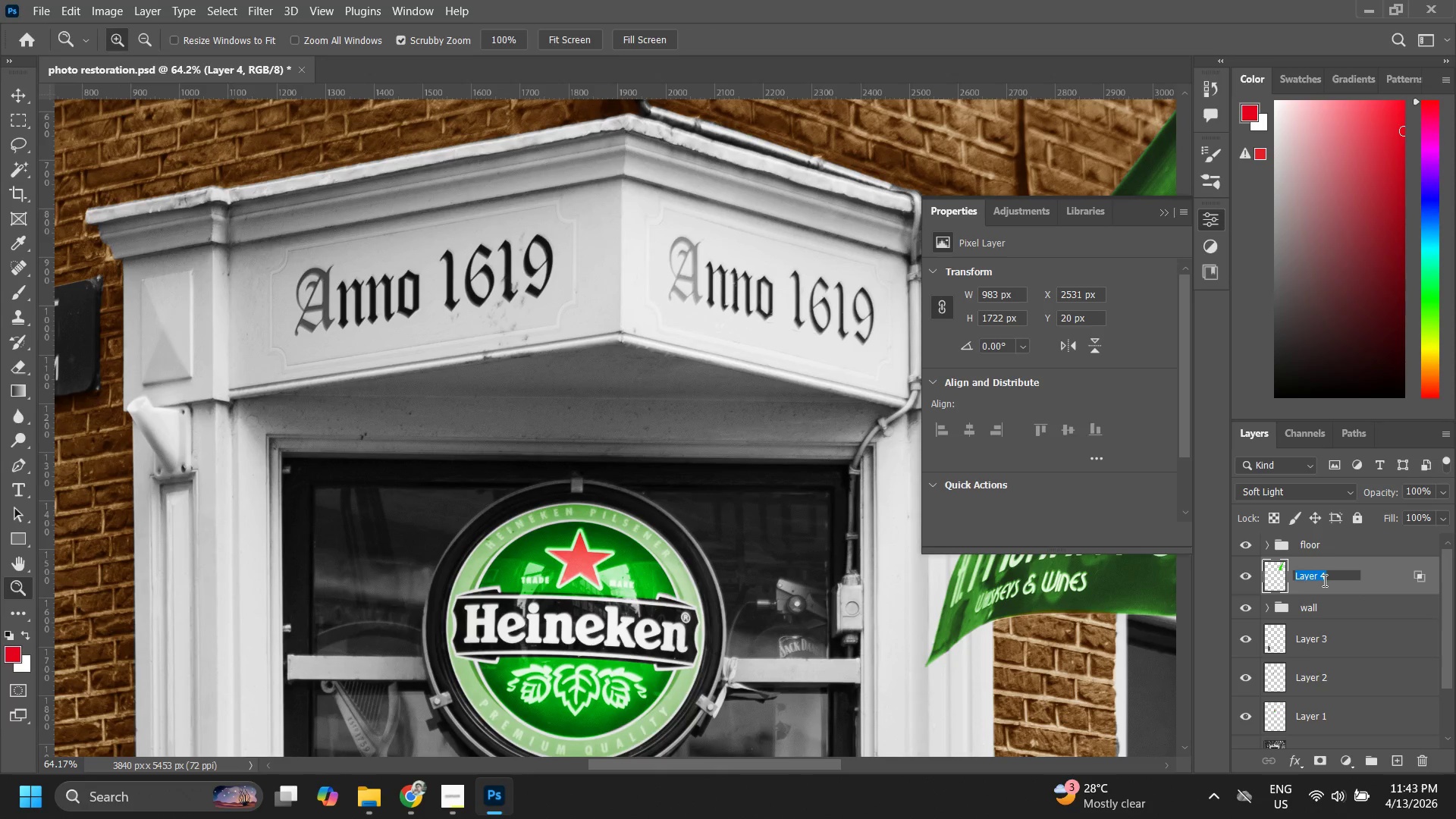 
type(flag)
 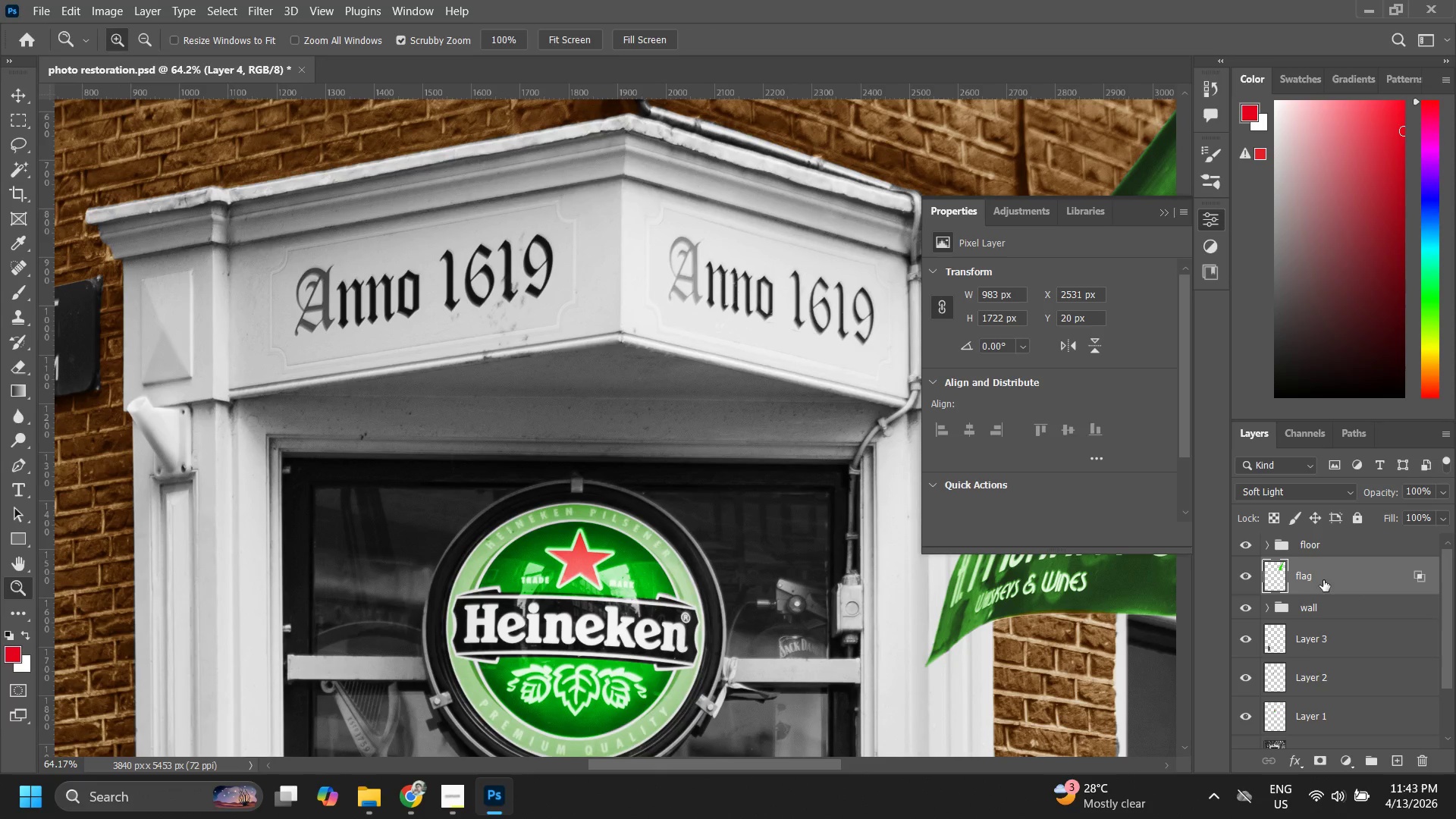 
key(Enter)
 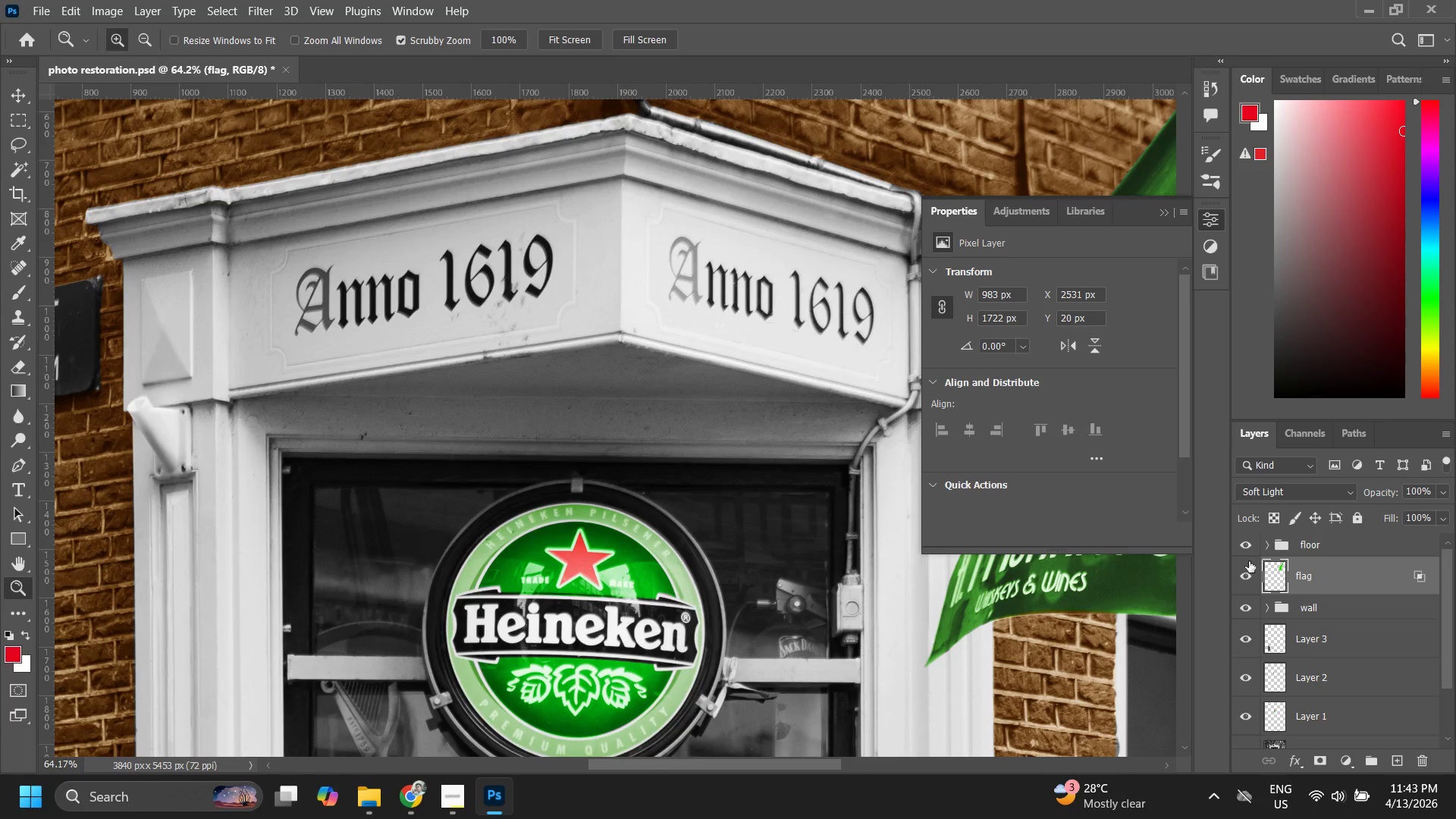 
type(zz)
 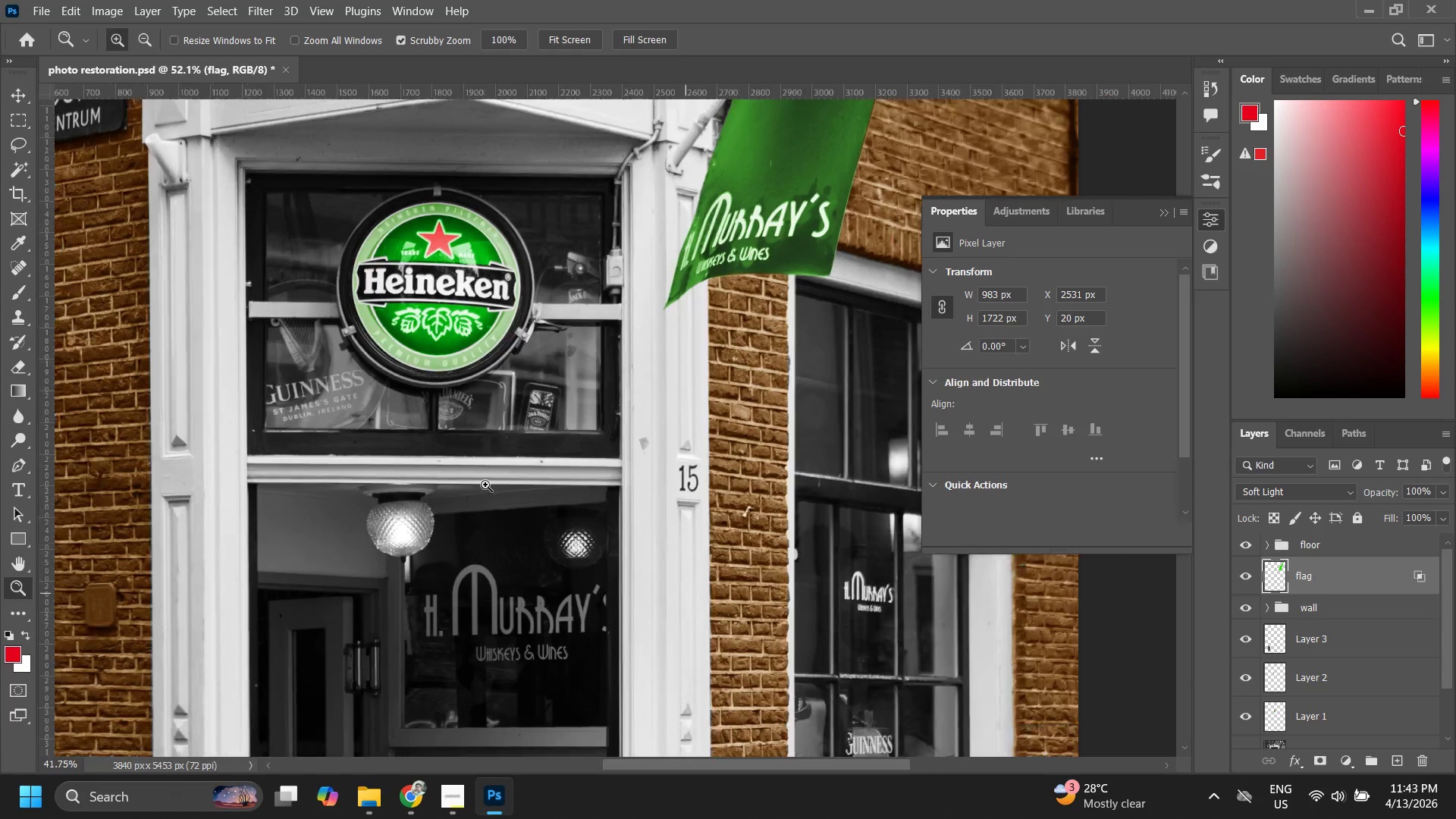 
left_click_drag(start_coordinate=[501, 459], to_coordinate=[481, 470])
 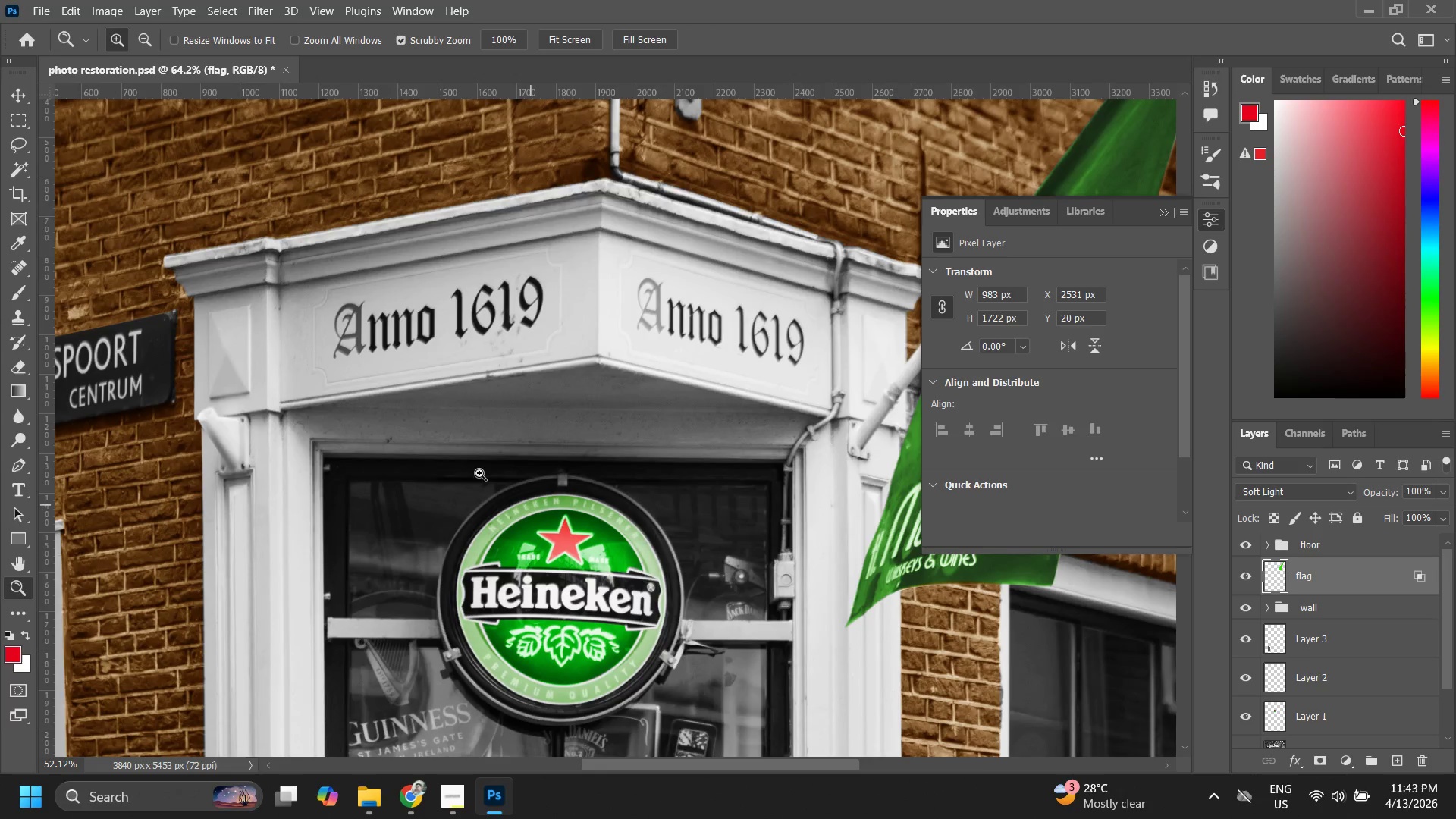 
hold_key(key=Space, duration=0.5)
 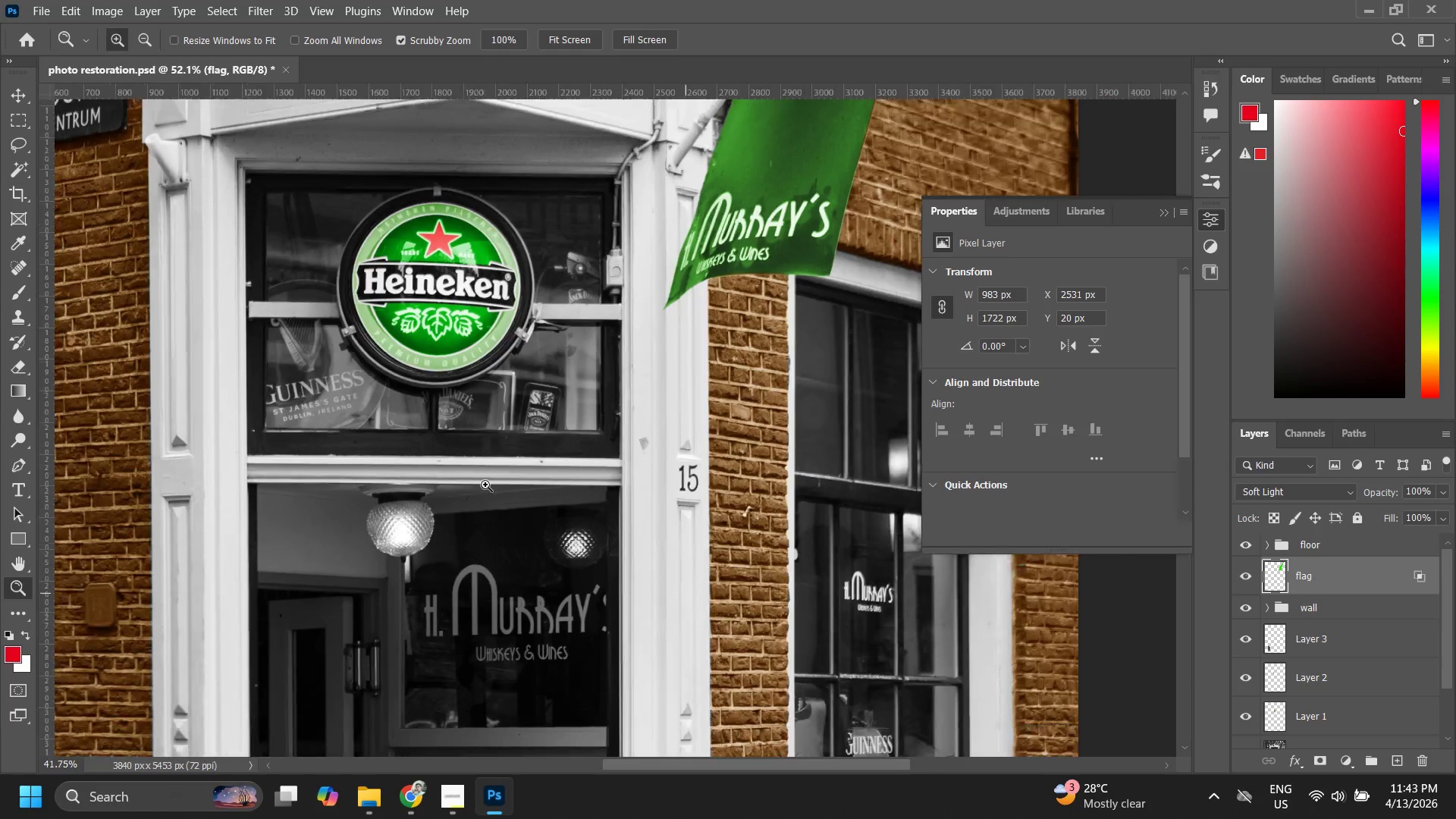 
left_click_drag(start_coordinate=[475, 466], to_coordinate=[396, 306])
 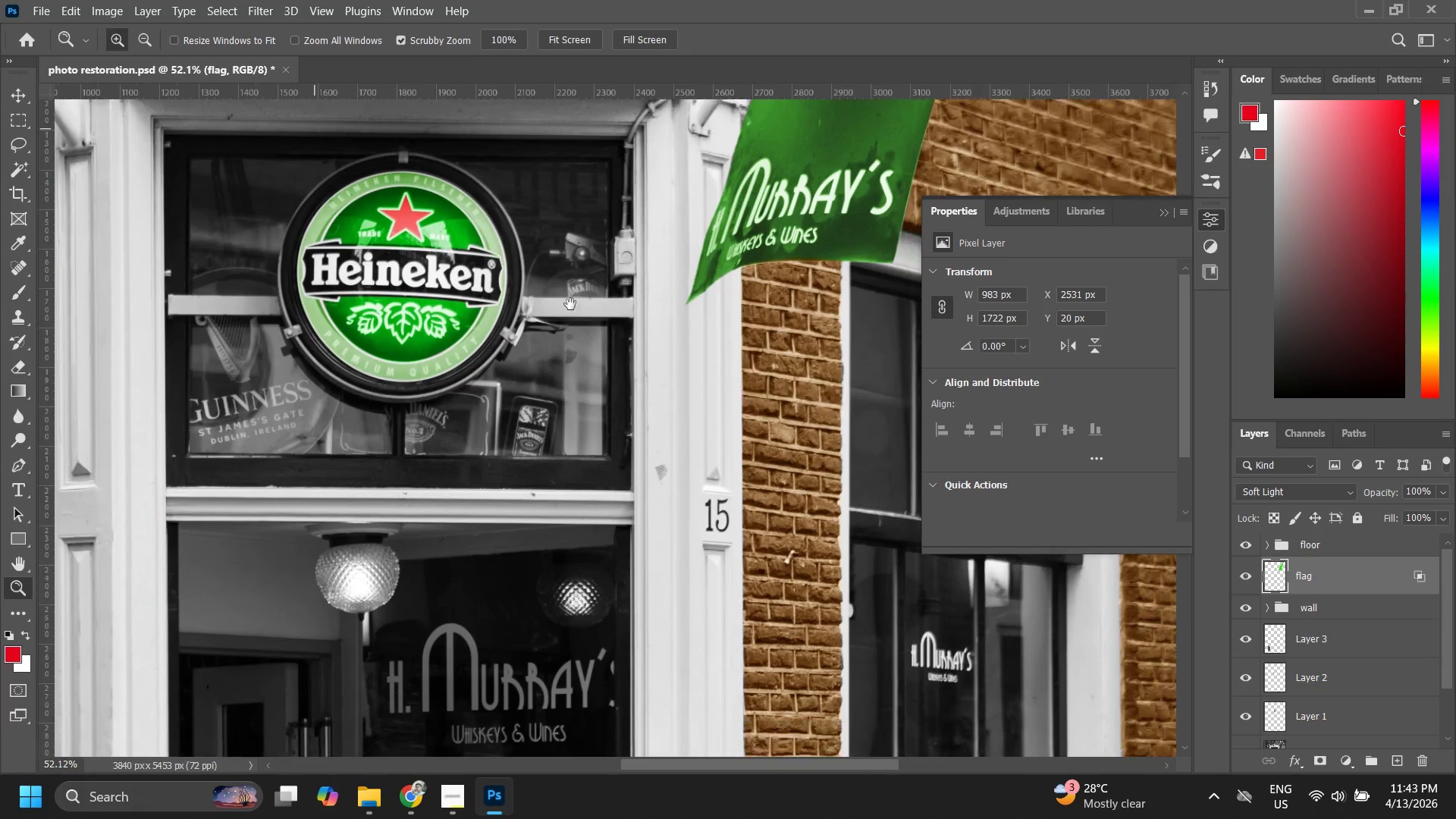 
left_click_drag(start_coordinate=[575, 326], to_coordinate=[472, 504])
 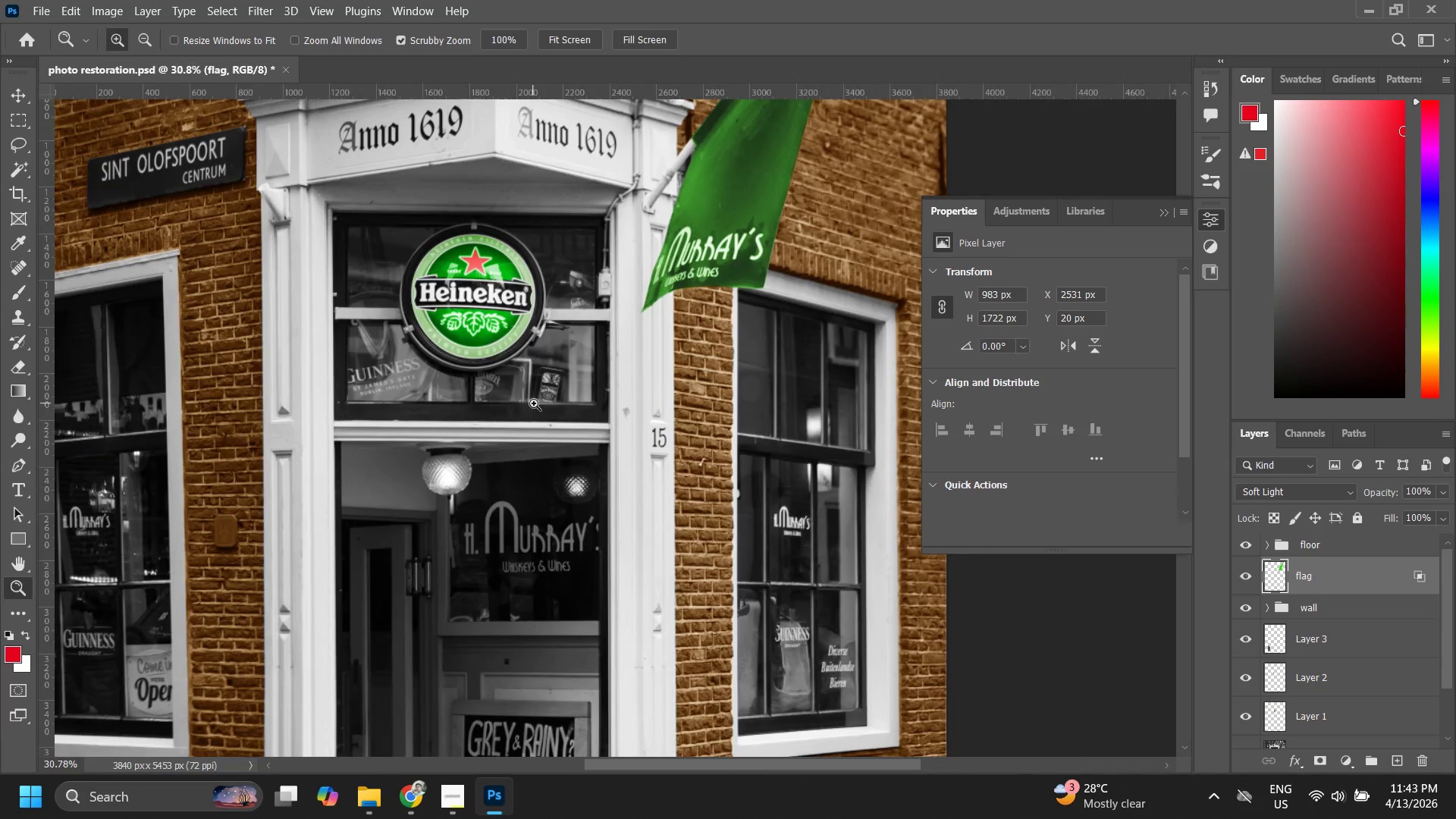 
left_click_drag(start_coordinate=[533, 403], to_coordinate=[499, 491])
 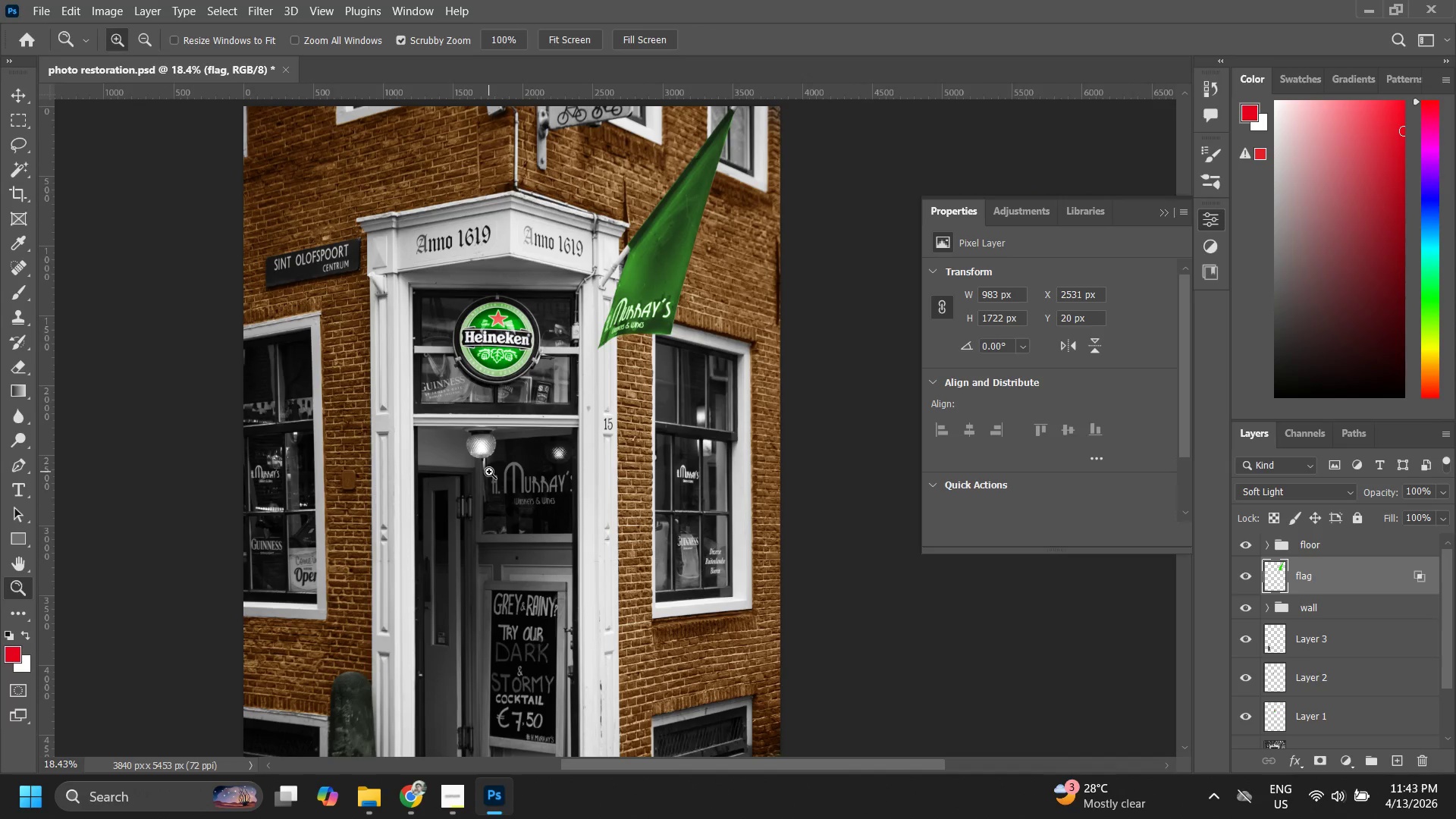 
left_click_drag(start_coordinate=[295, 238], to_coordinate=[373, 214])
 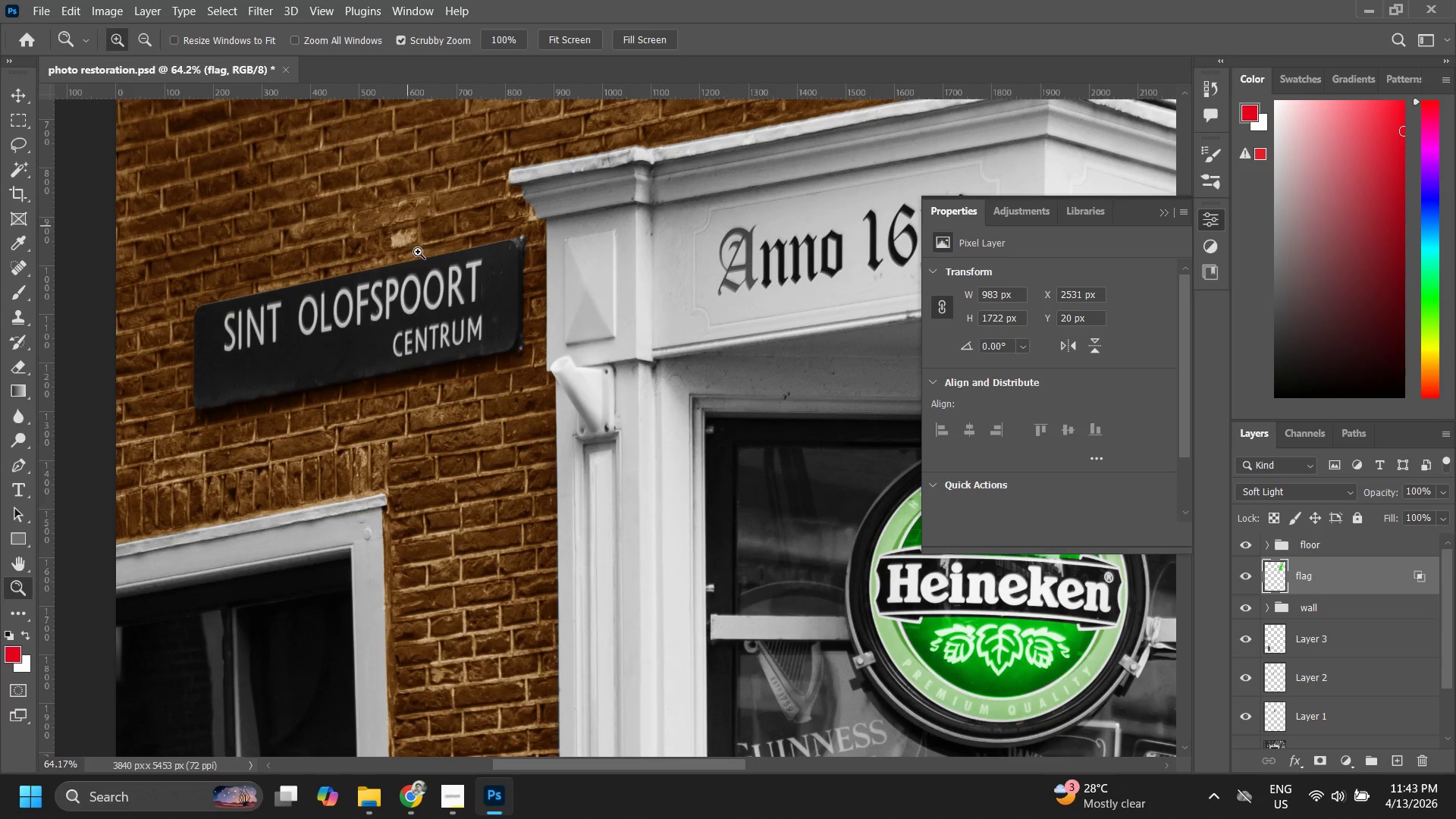 
type( z zz z zzz)
 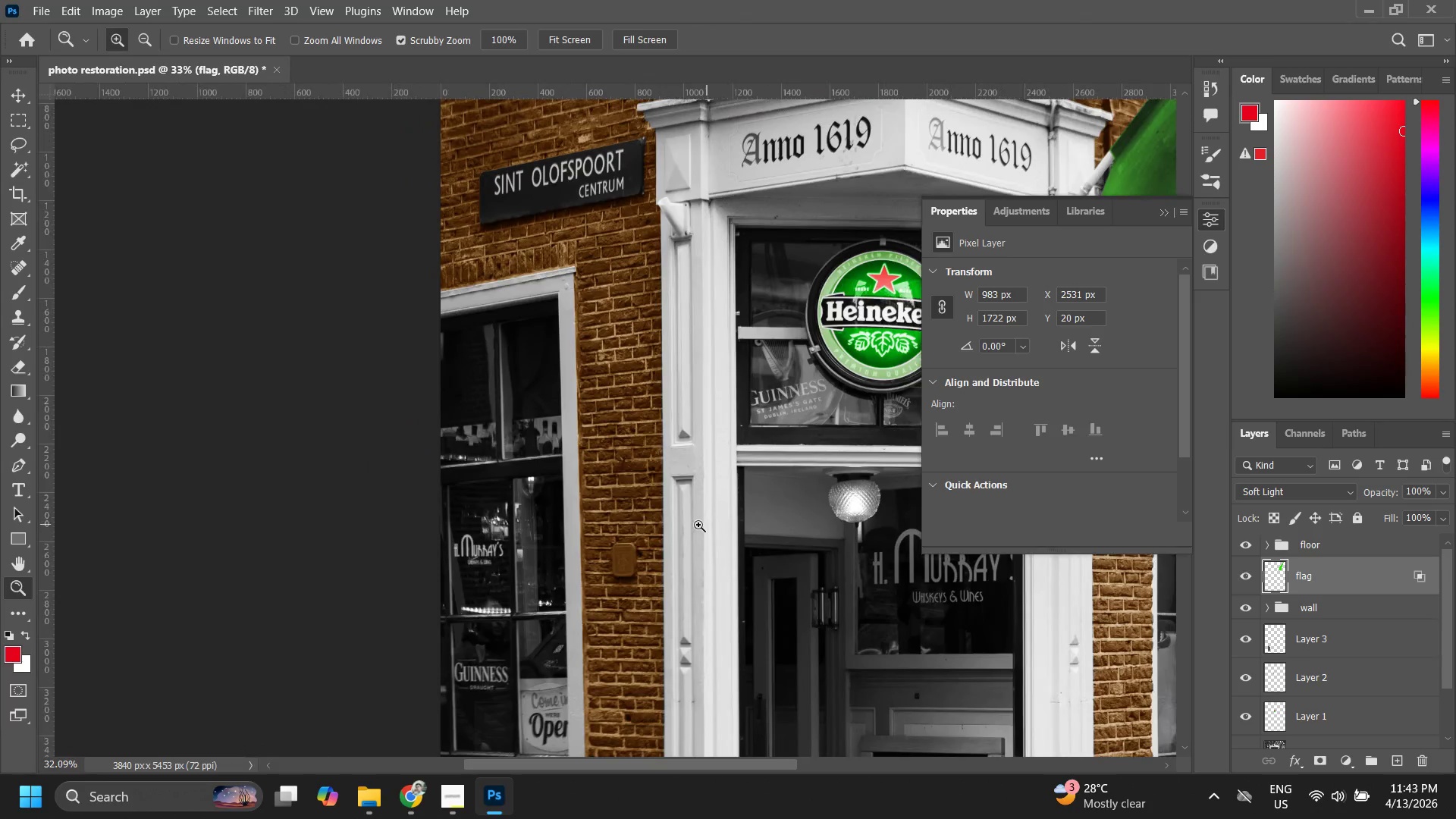 
left_click_drag(start_coordinate=[432, 332], to_coordinate=[381, 404])
 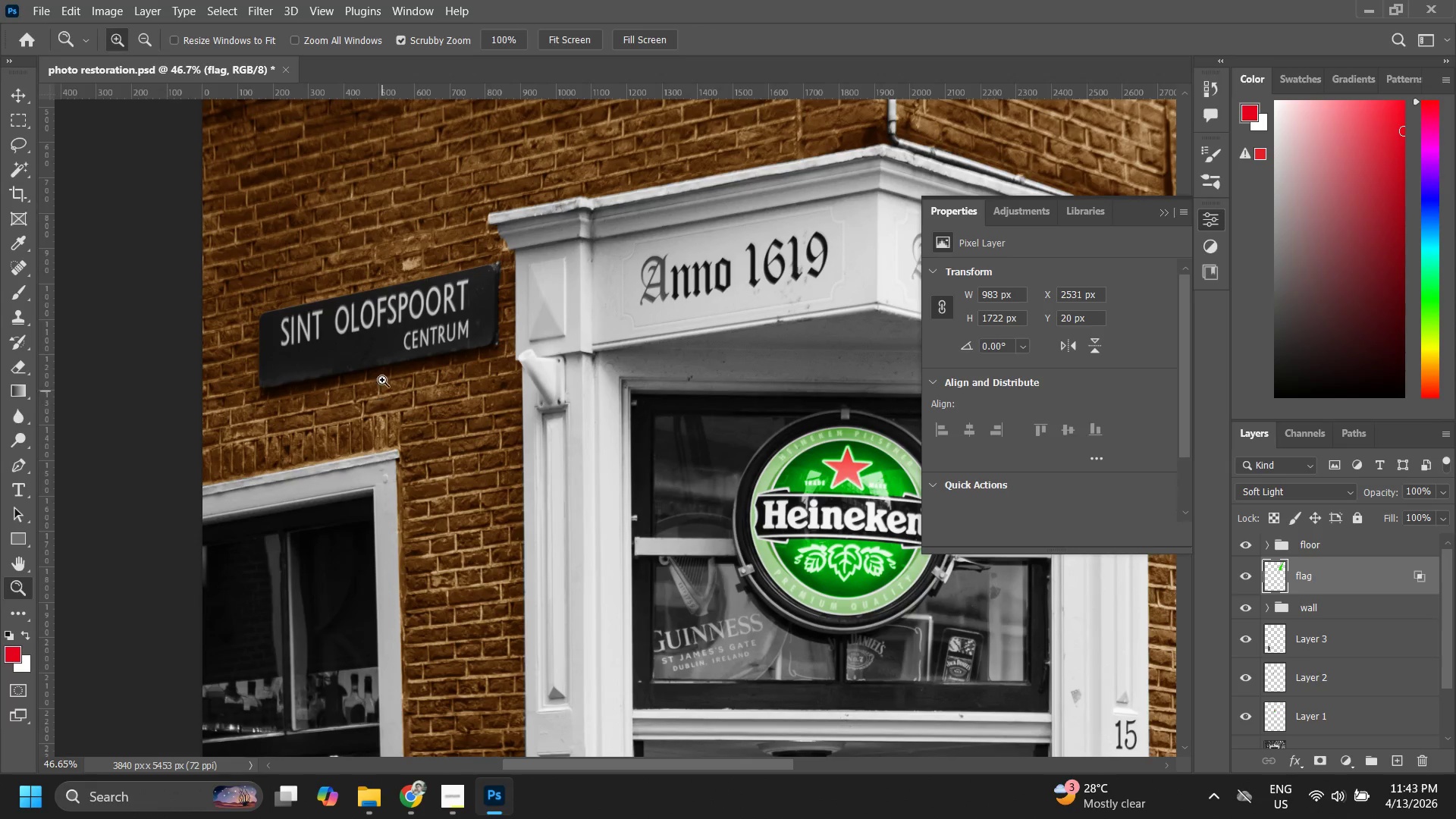 
left_click_drag(start_coordinate=[381, 367], to_coordinate=[375, 389])
 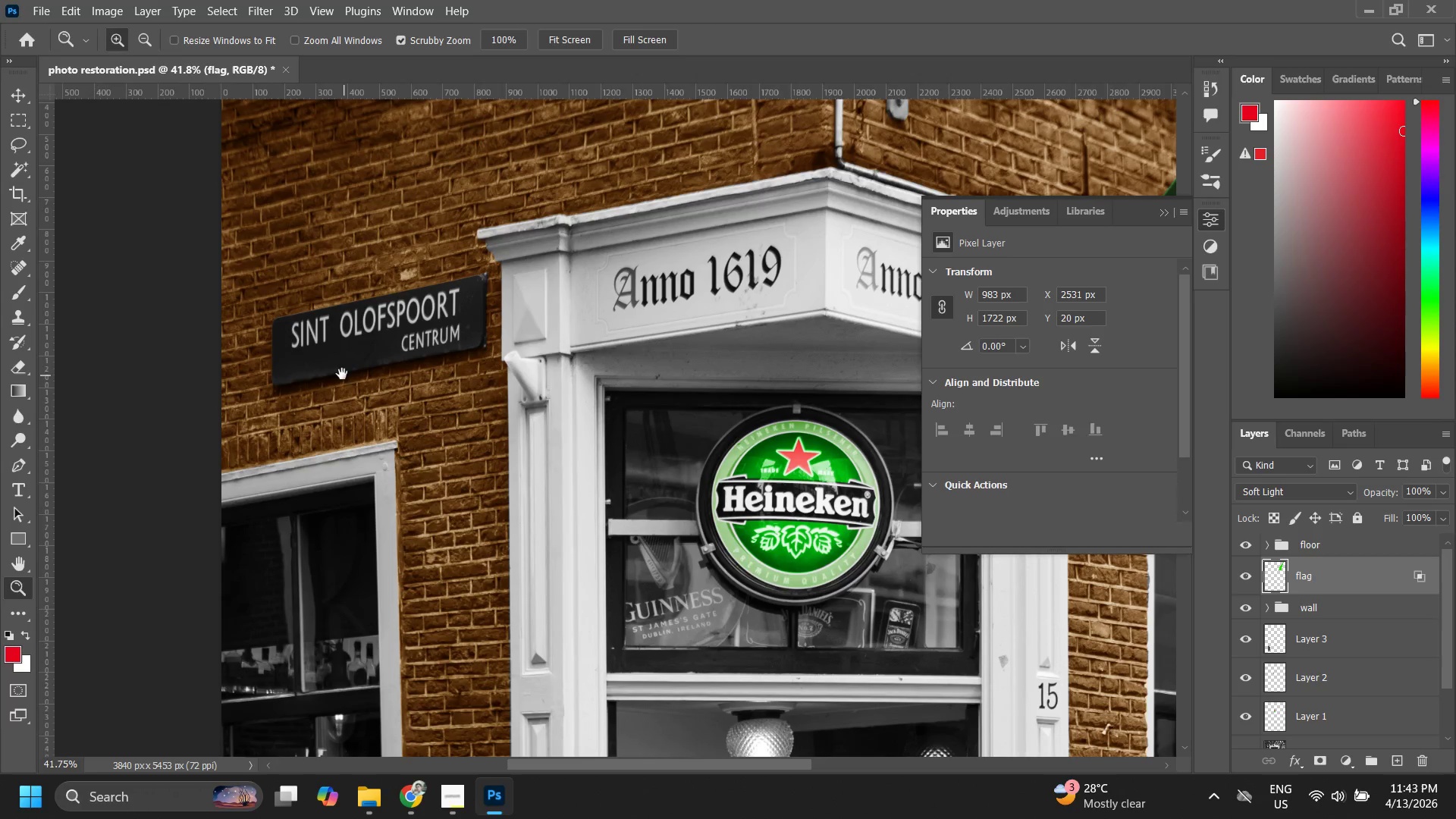 
left_click_drag(start_coordinate=[347, 374], to_coordinate=[360, 374])
 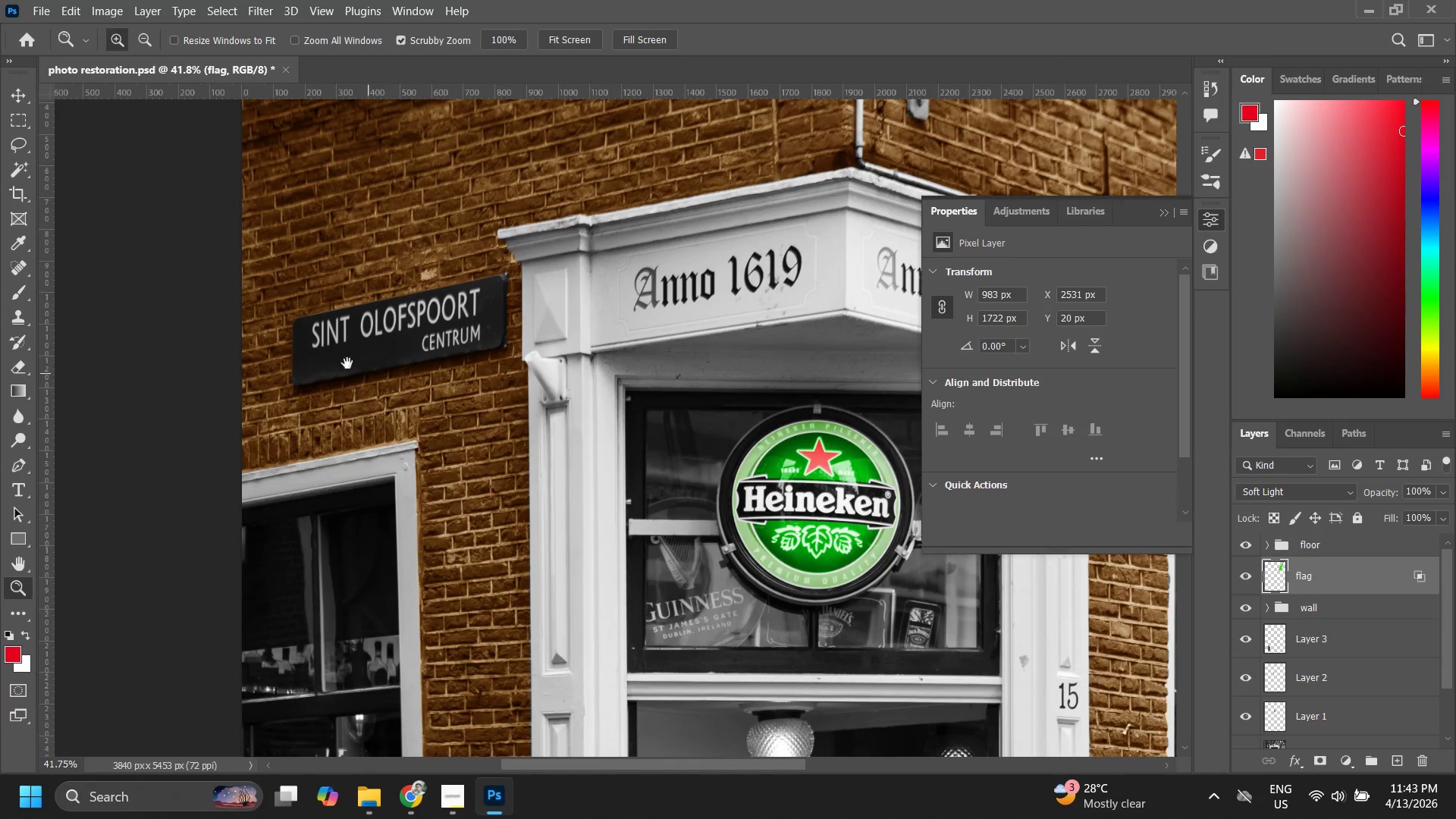 
left_click_drag(start_coordinate=[346, 362], to_coordinate=[394, 301])
 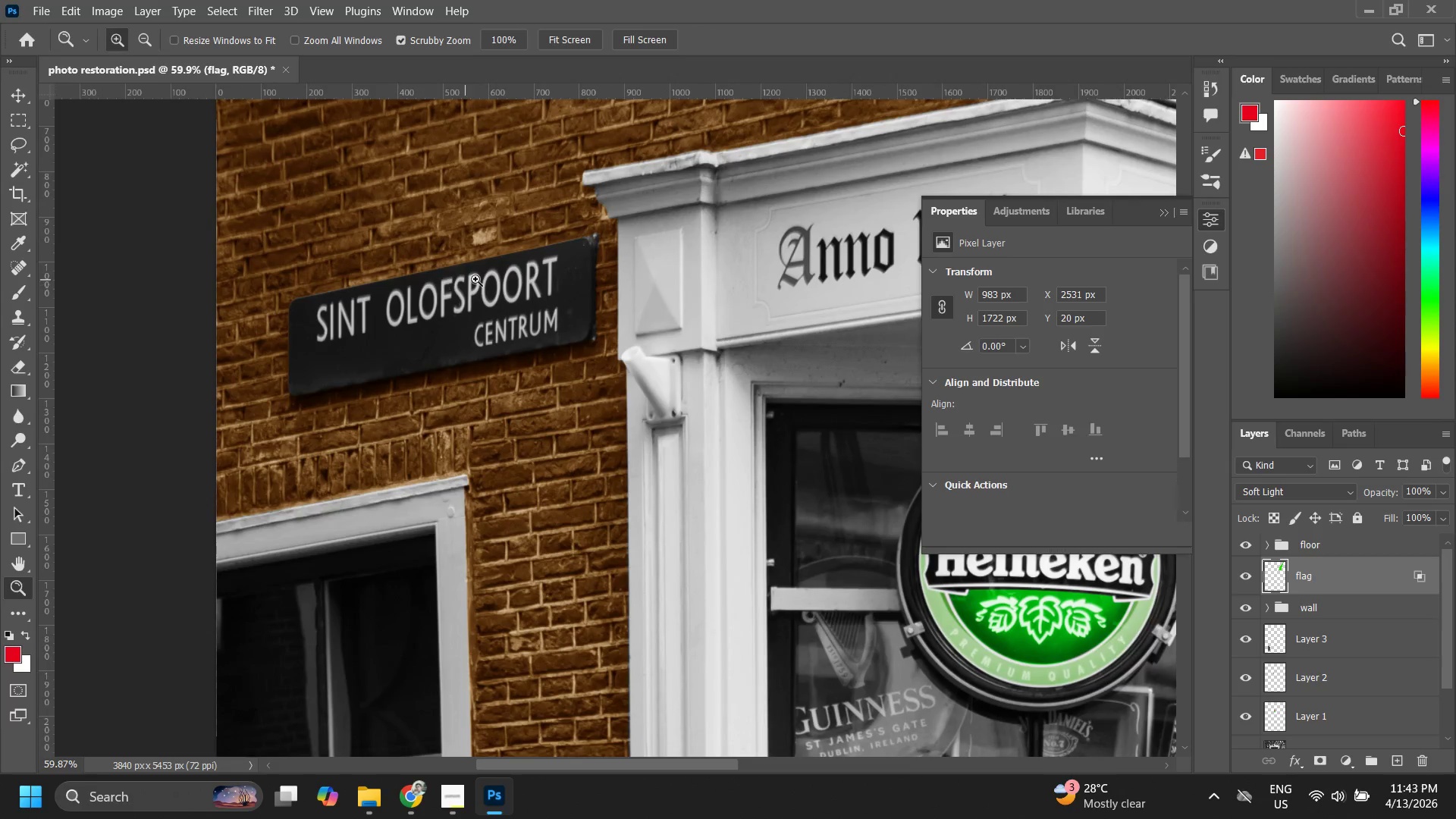 
left_click_drag(start_coordinate=[507, 270], to_coordinate=[443, 344])
 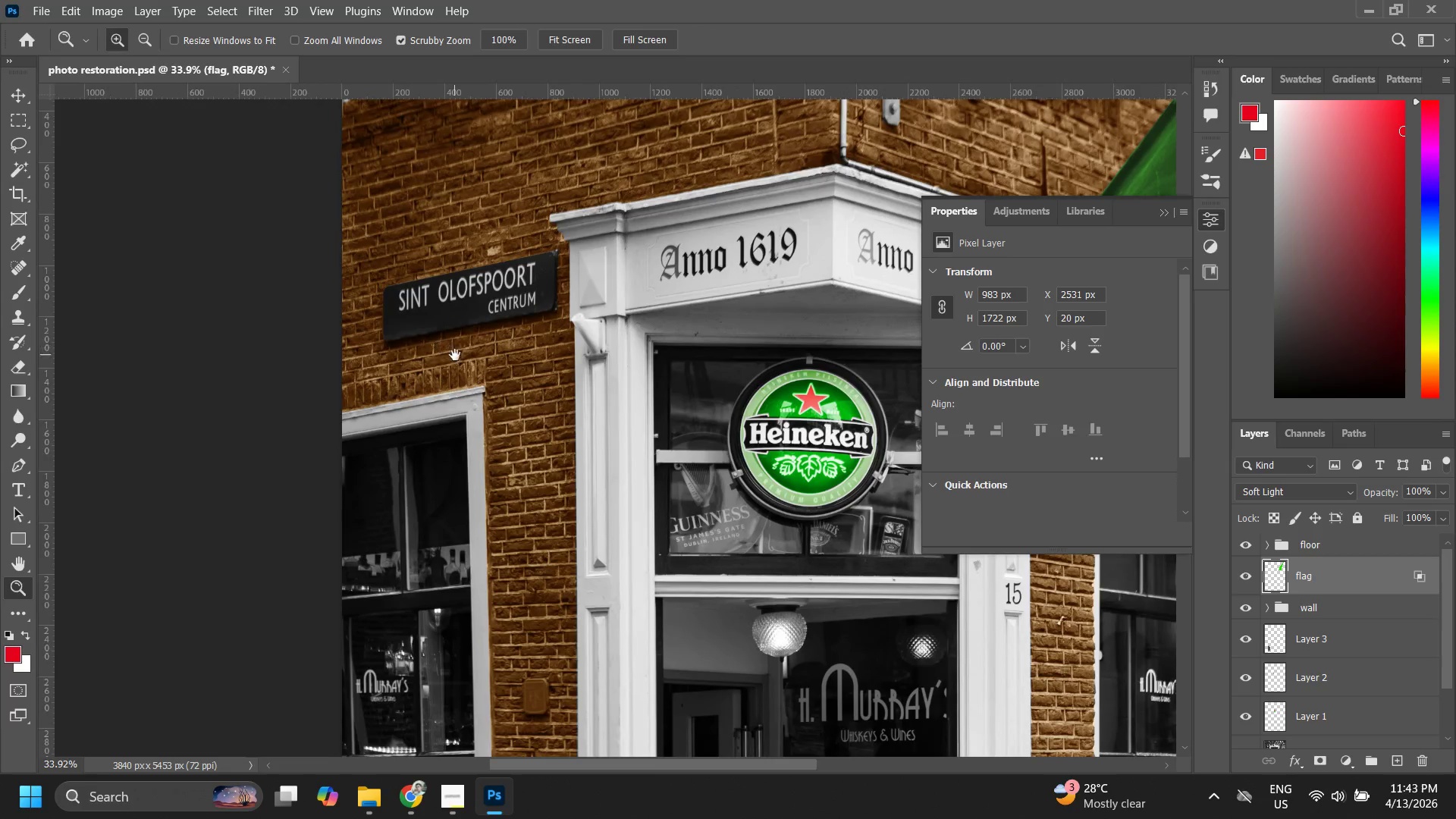 
left_click_drag(start_coordinate=[455, 355], to_coordinate=[457, 243])
 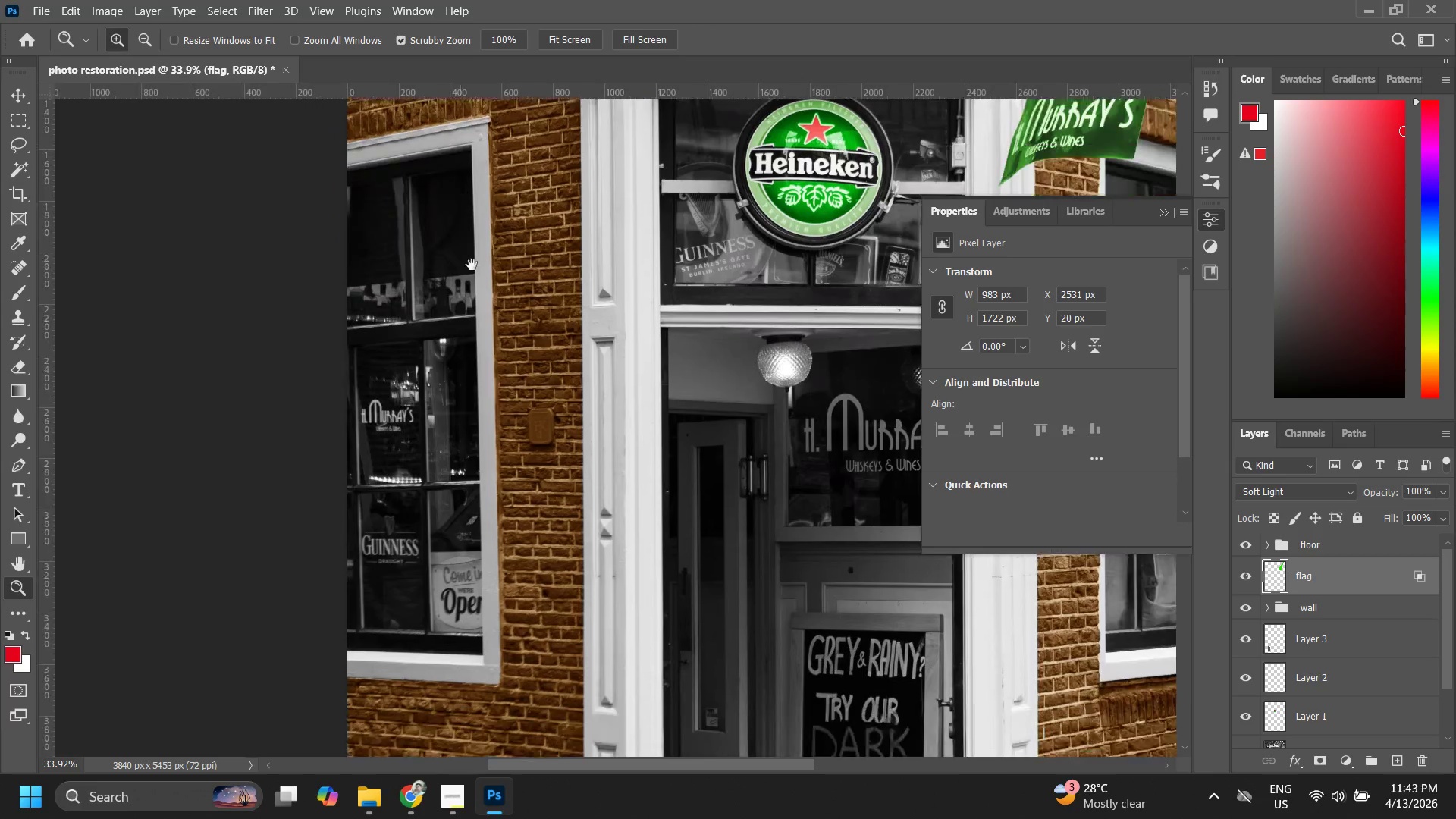 
left_click_drag(start_coordinate=[472, 267], to_coordinate=[466, 385])
 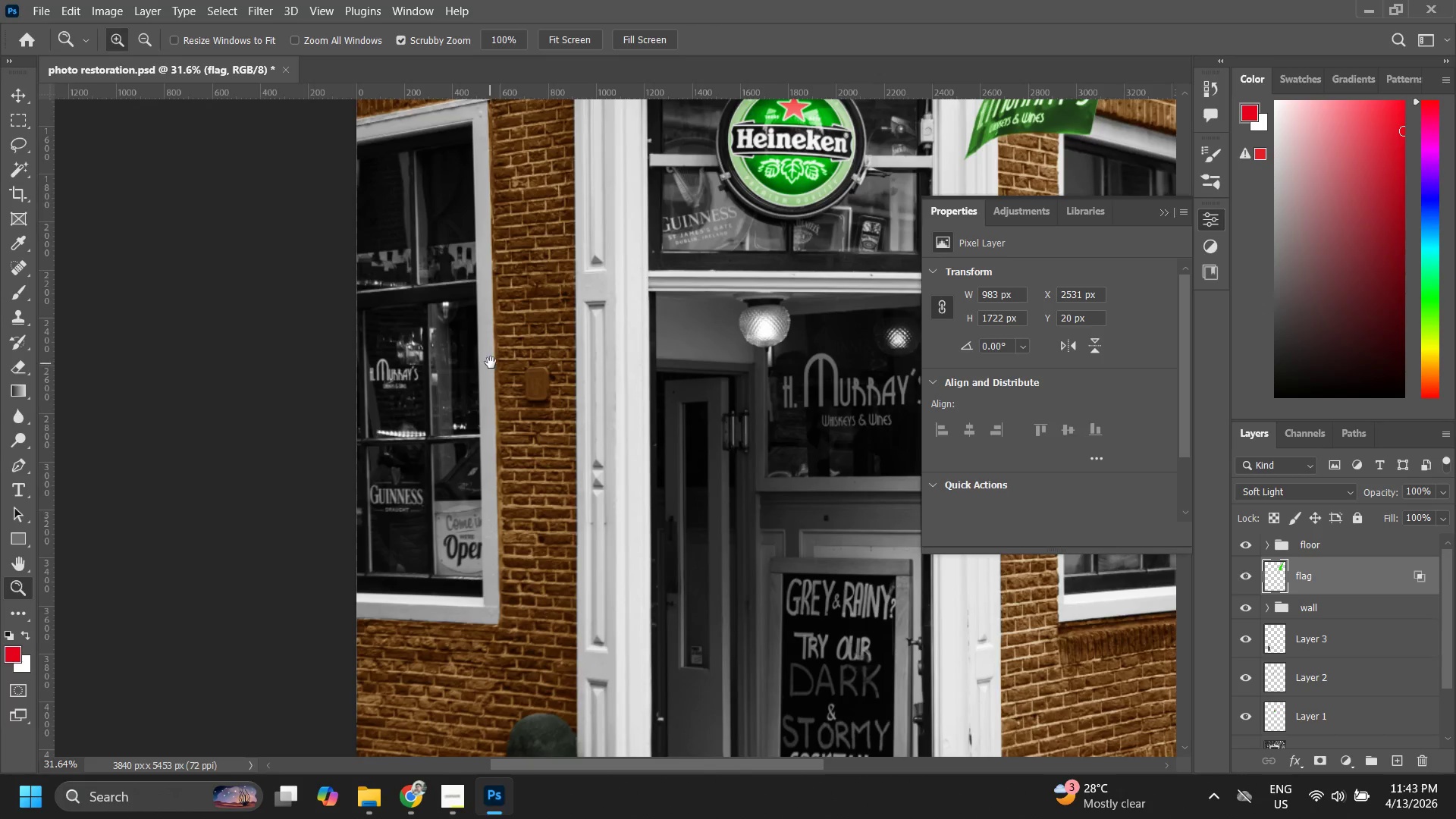 
left_click_drag(start_coordinate=[491, 365], to_coordinate=[519, 475])
 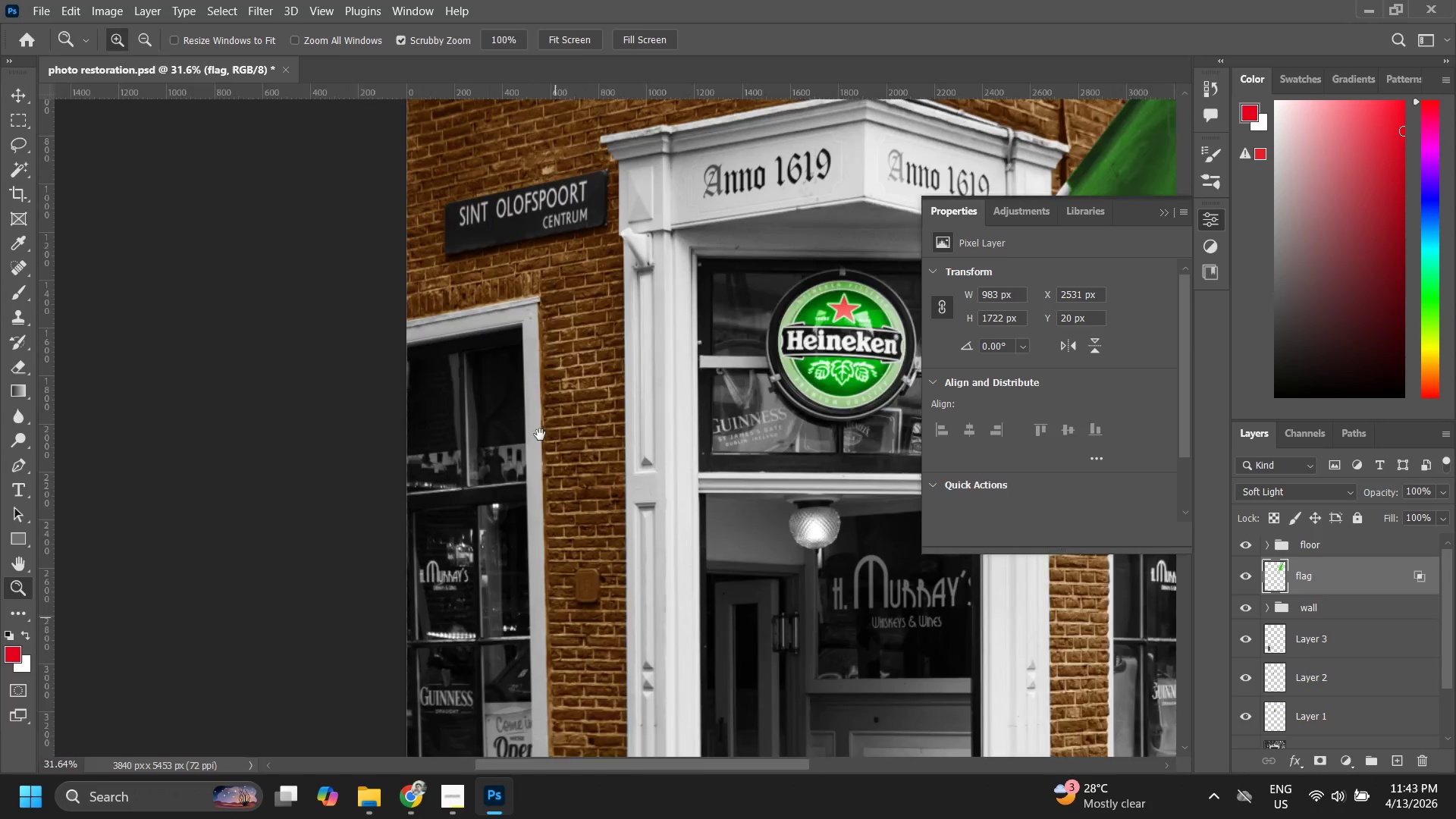 
left_click_drag(start_coordinate=[541, 433], to_coordinate=[532, 467])
 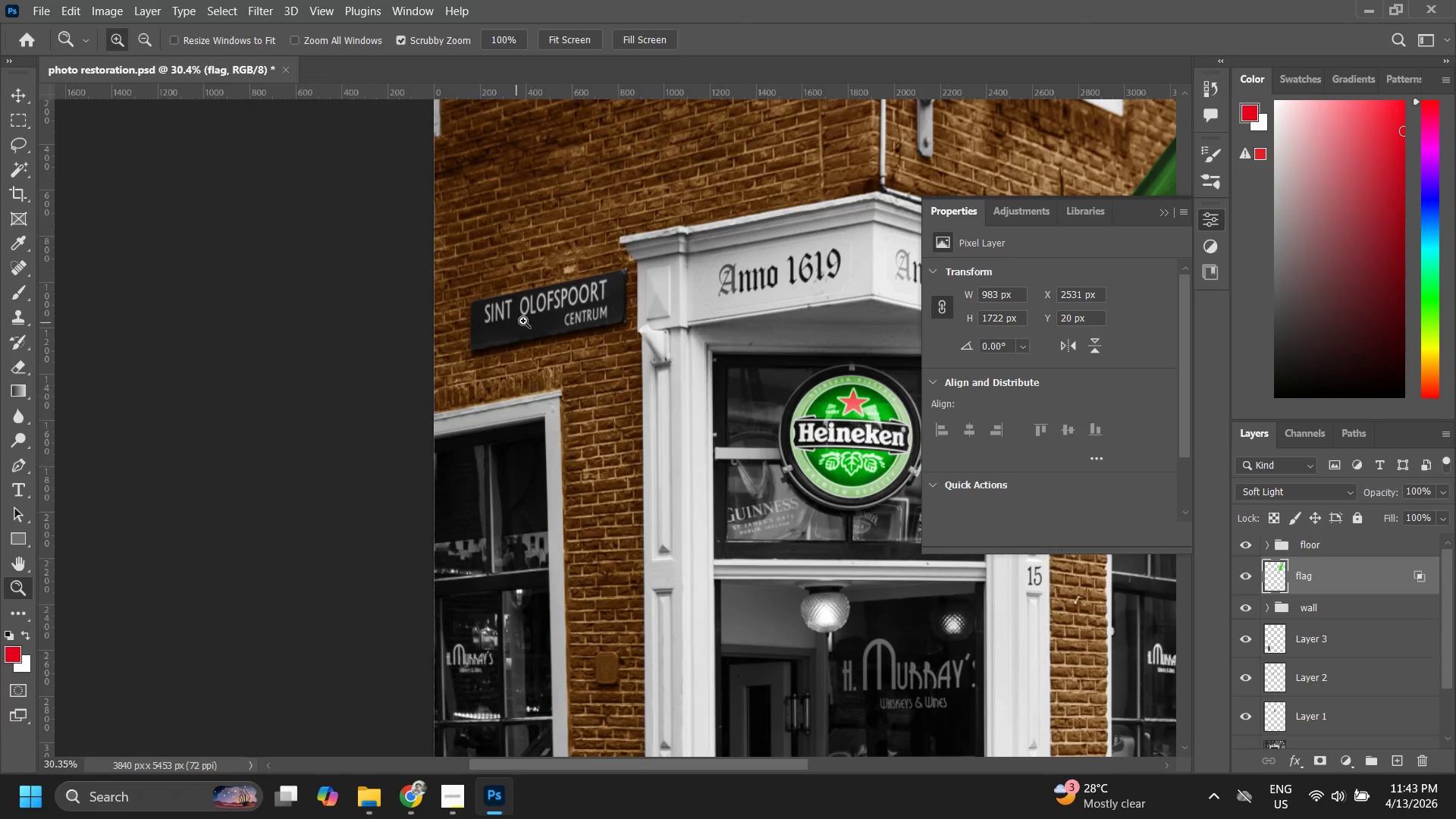 
left_click_drag(start_coordinate=[519, 322], to_coordinate=[588, 296])
 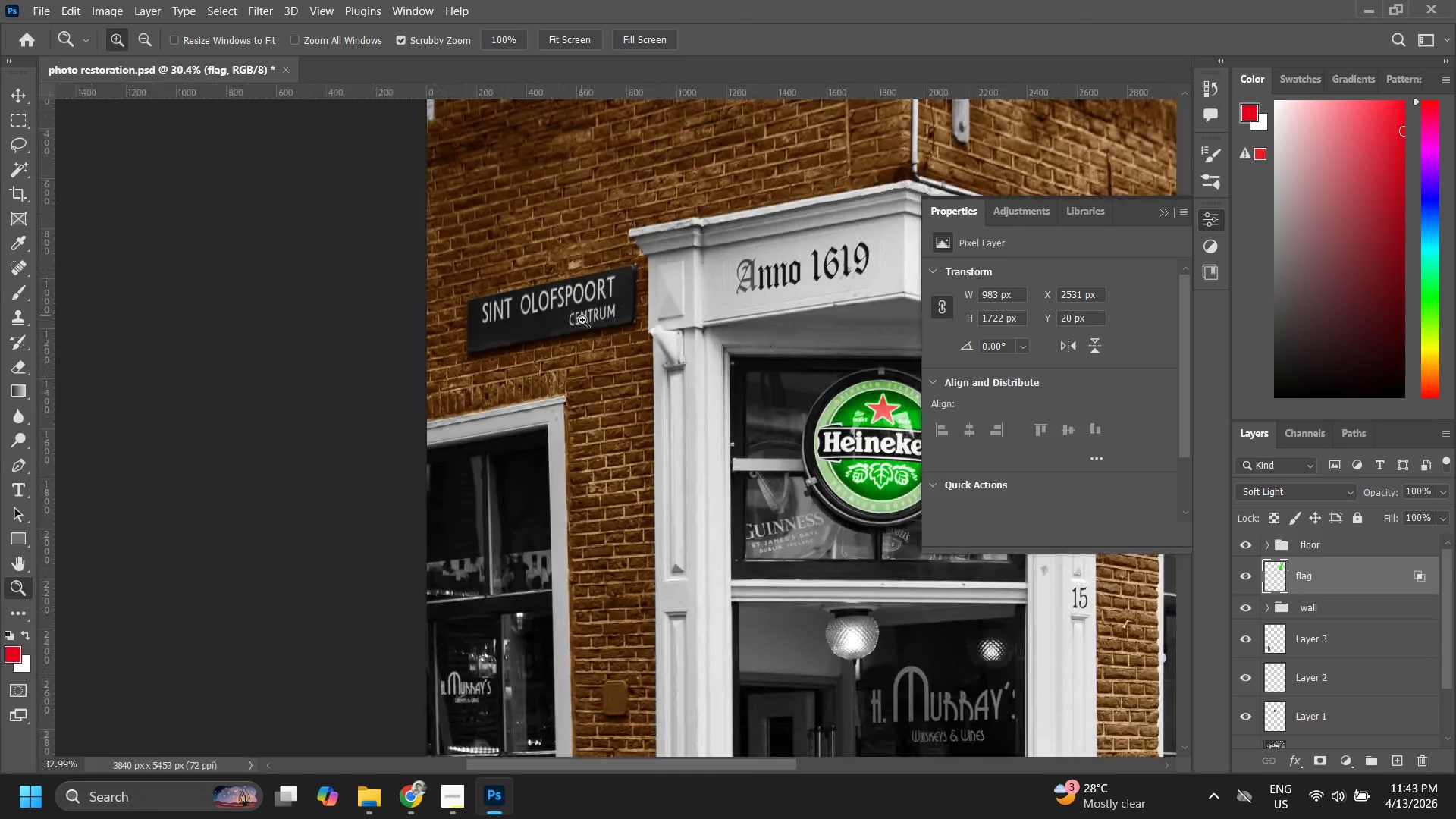 
left_click_drag(start_coordinate=[624, 397], to_coordinate=[629, 309])
 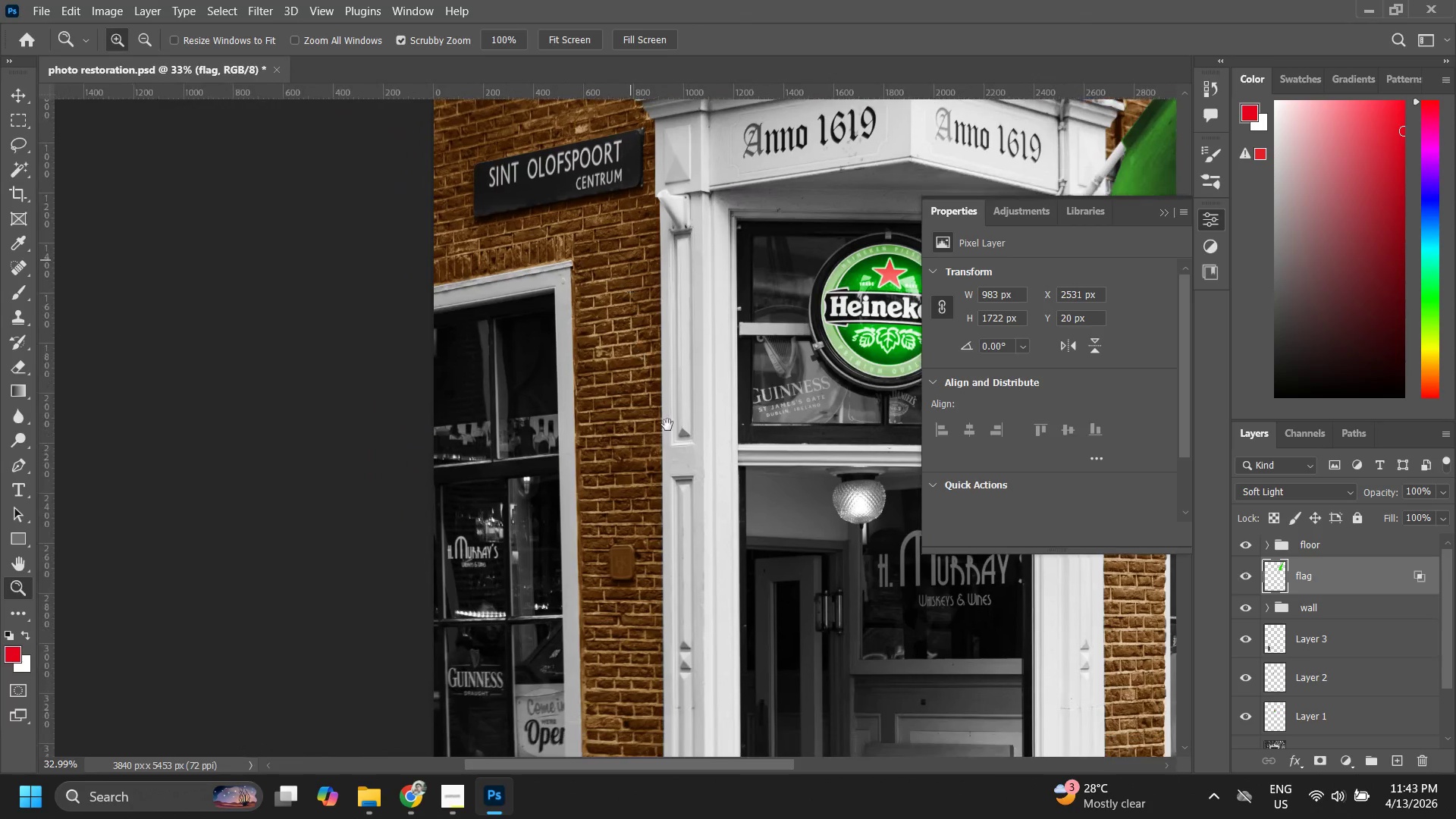 
left_click_drag(start_coordinate=[692, 482], to_coordinate=[698, 525])
 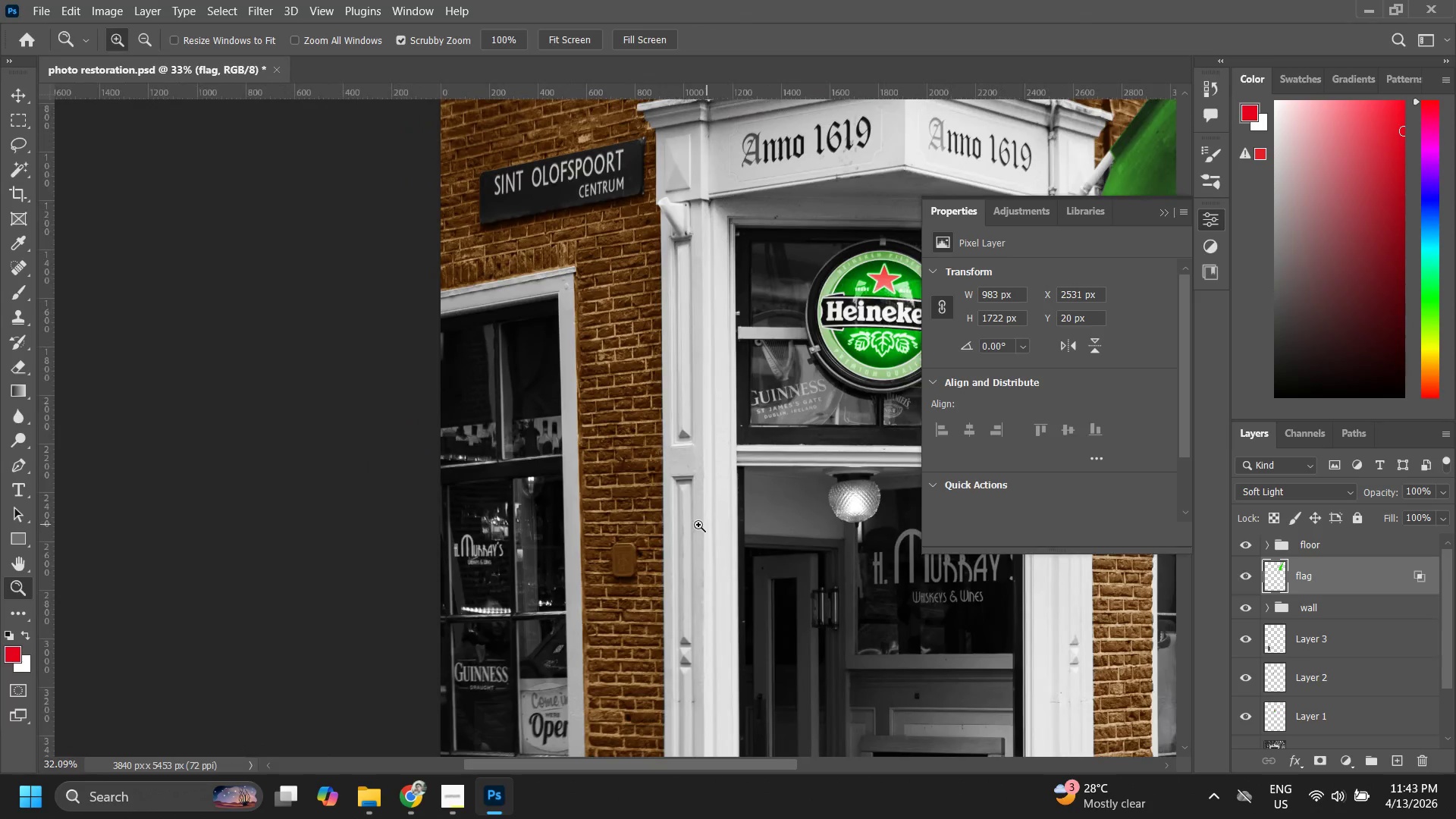 
hold_key(key=Space, duration=0.77)
 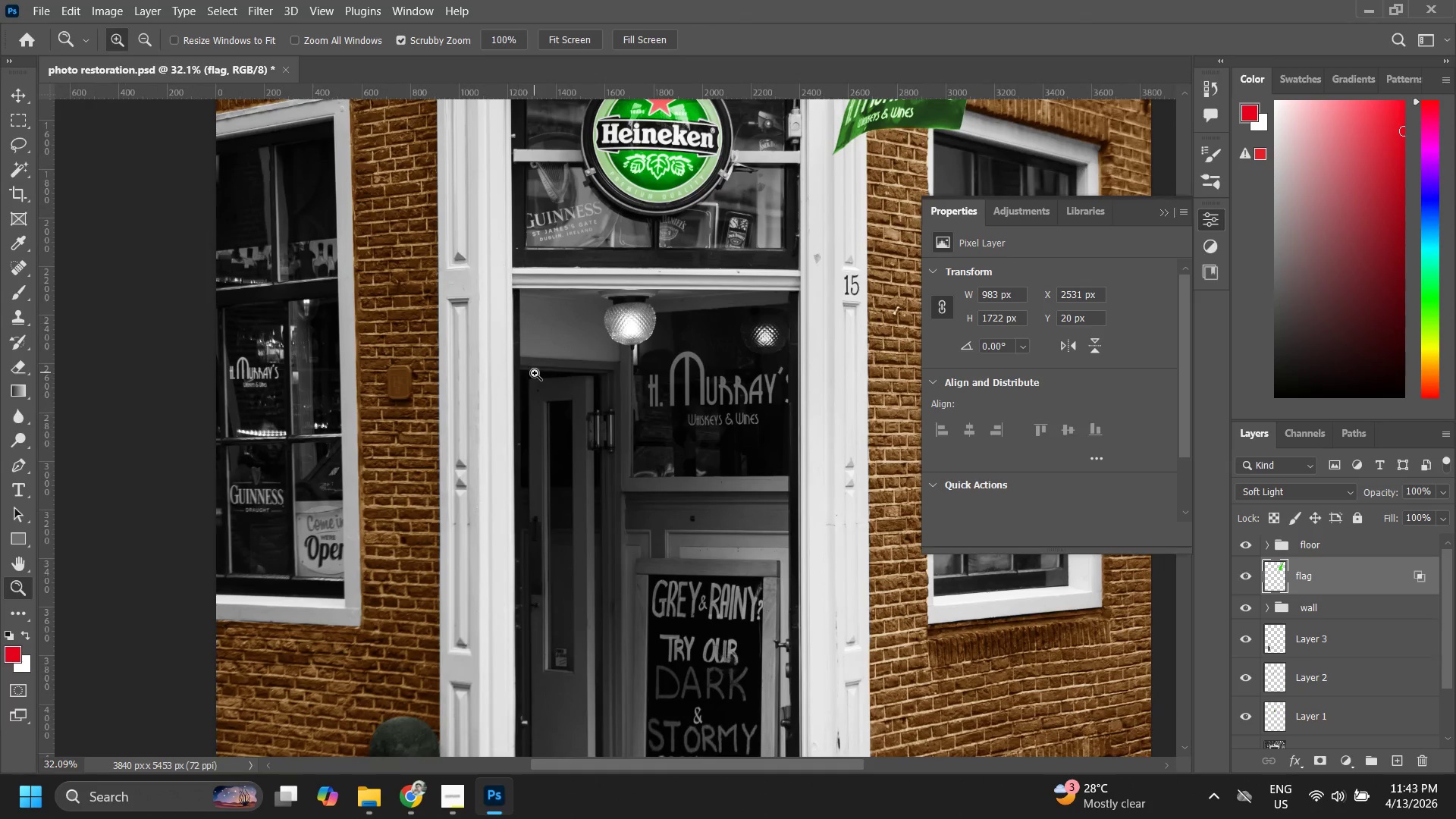 
left_click_drag(start_coordinate=[745, 502], to_coordinate=[531, 377])
 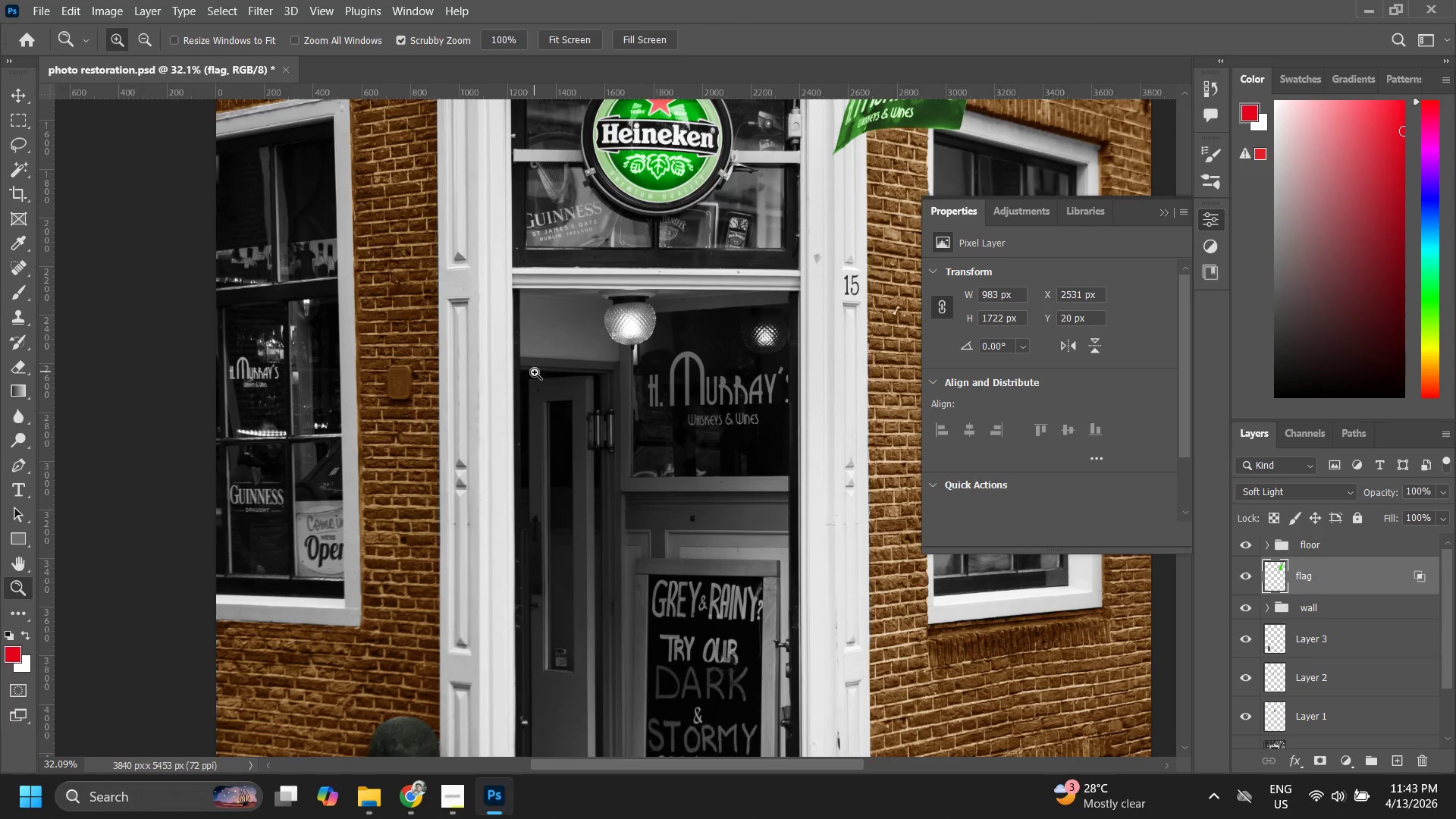 
wait(5.75)
 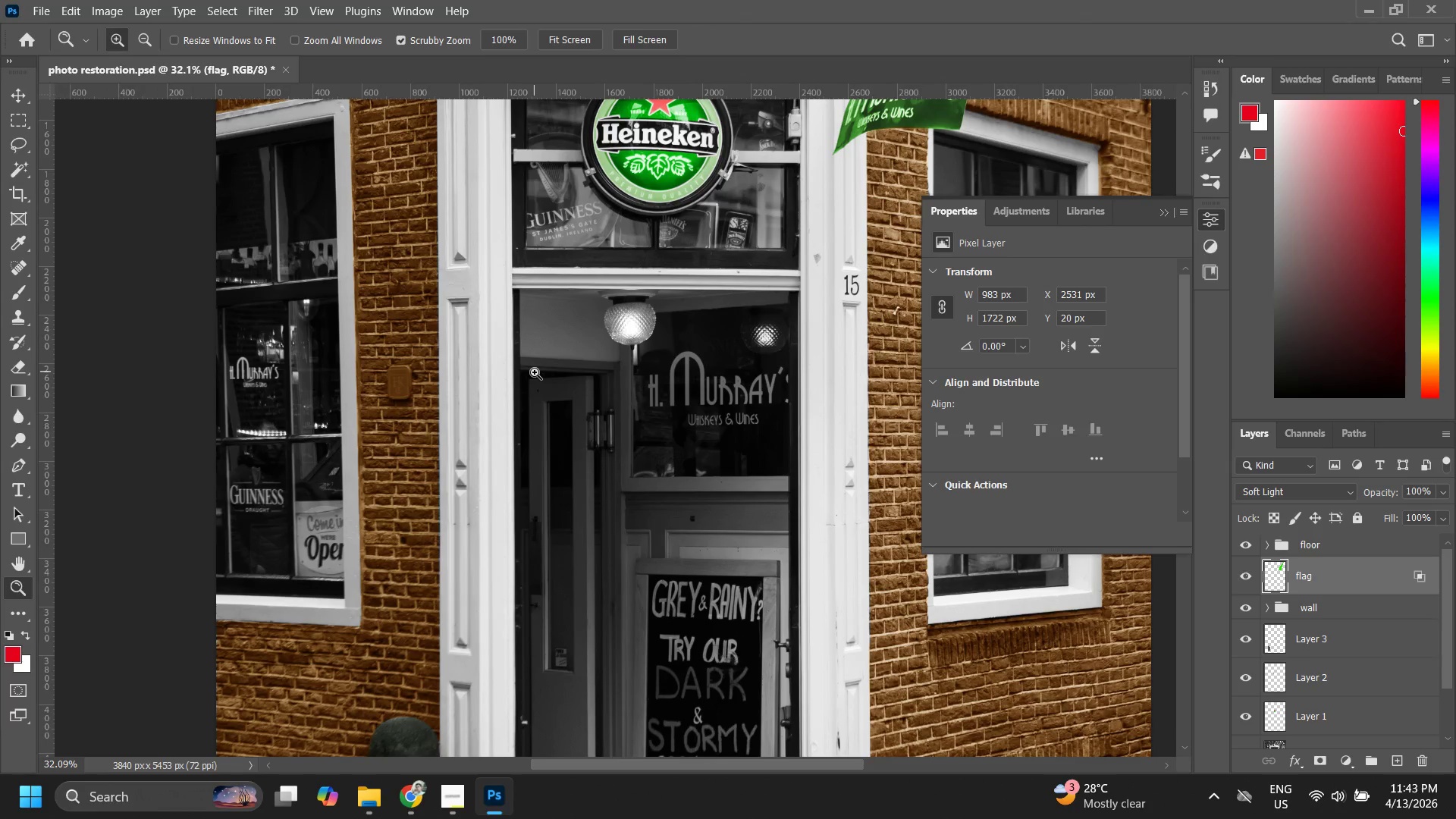 
type(zzz)
 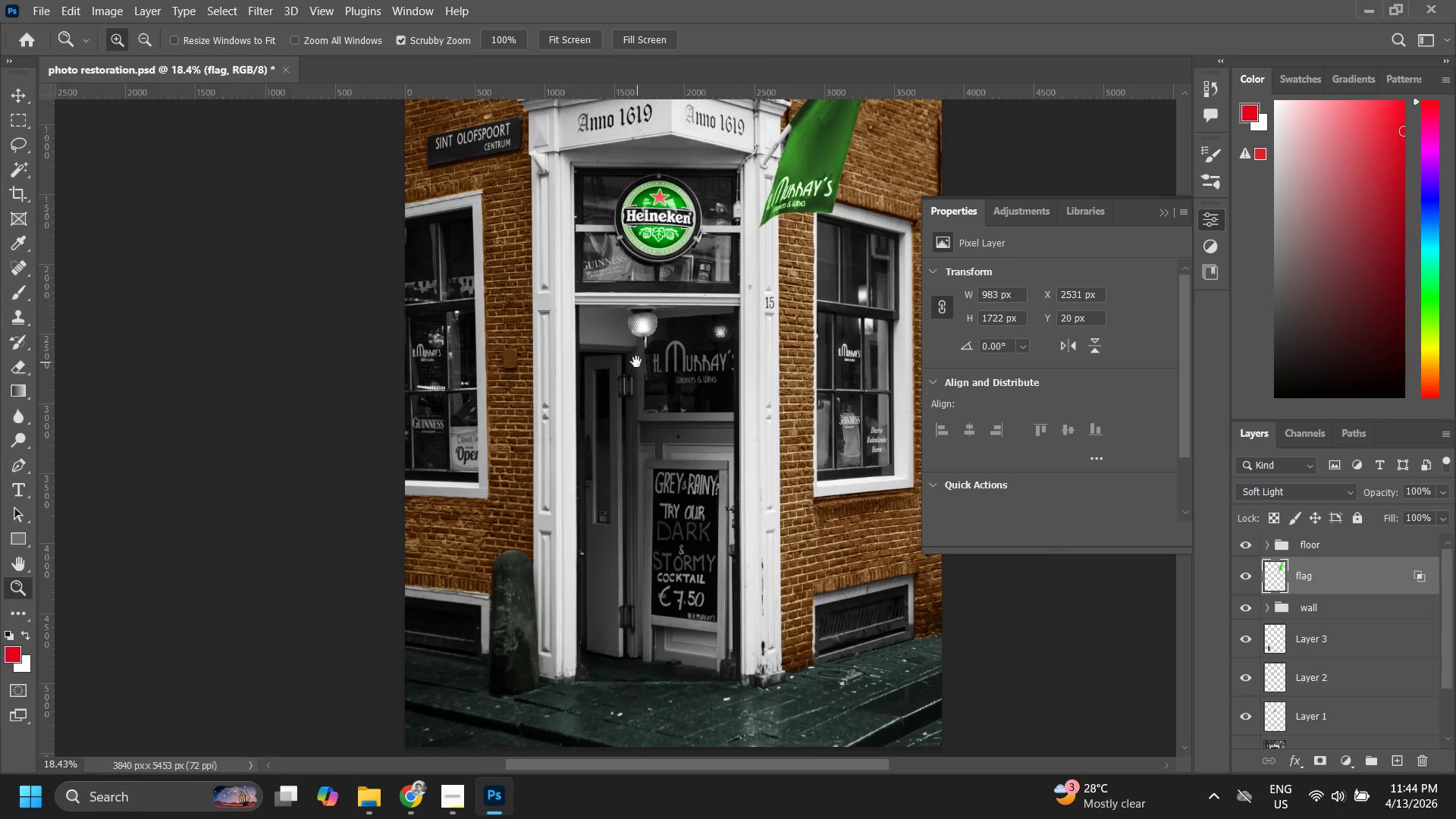 
left_click_drag(start_coordinate=[639, 331], to_coordinate=[642, 322])
 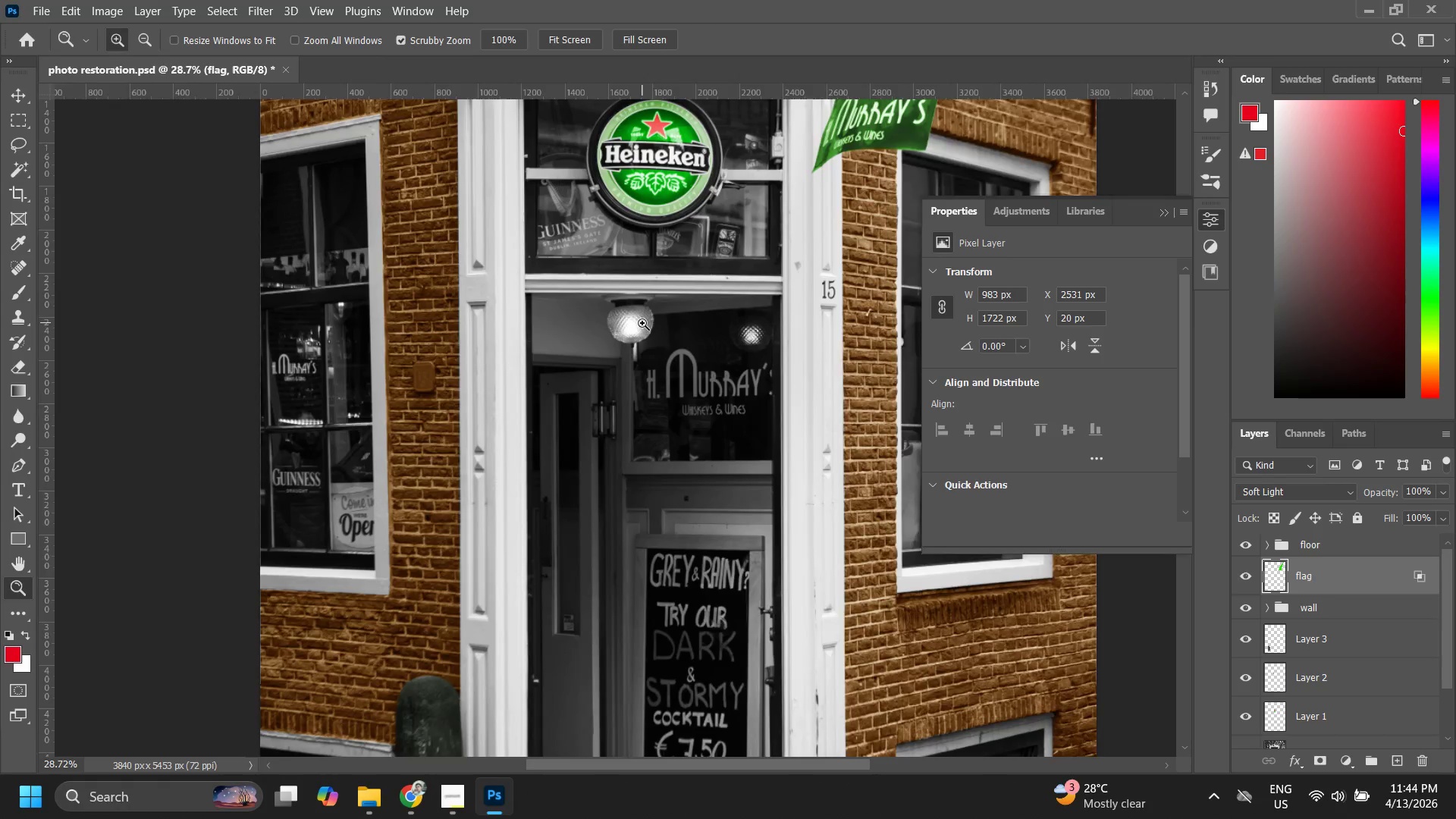 
left_click_drag(start_coordinate=[643, 323], to_coordinate=[648, 328])
 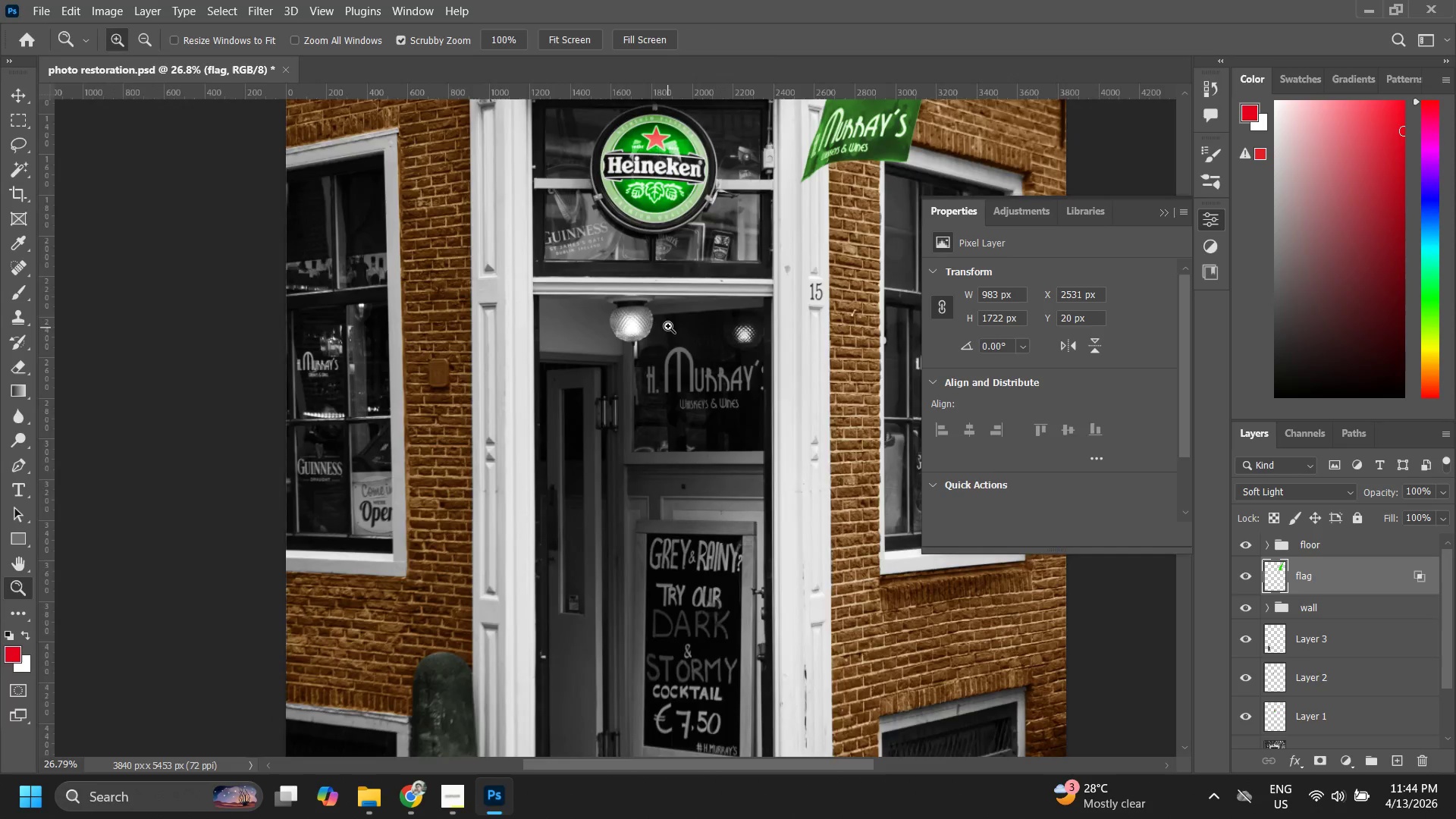 
left_click_drag(start_coordinate=[668, 326], to_coordinate=[638, 362])
 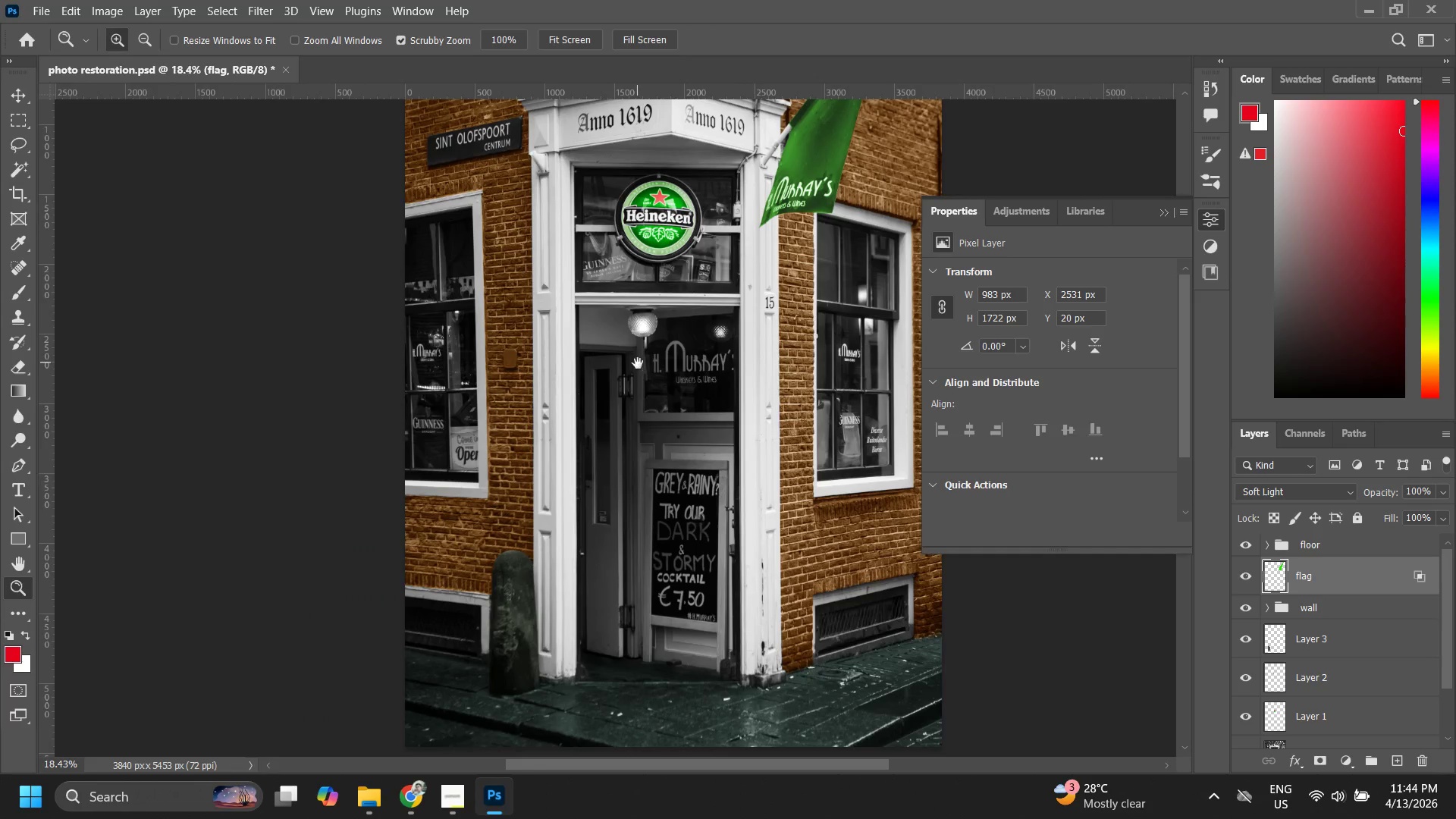 
type( z zzz)
 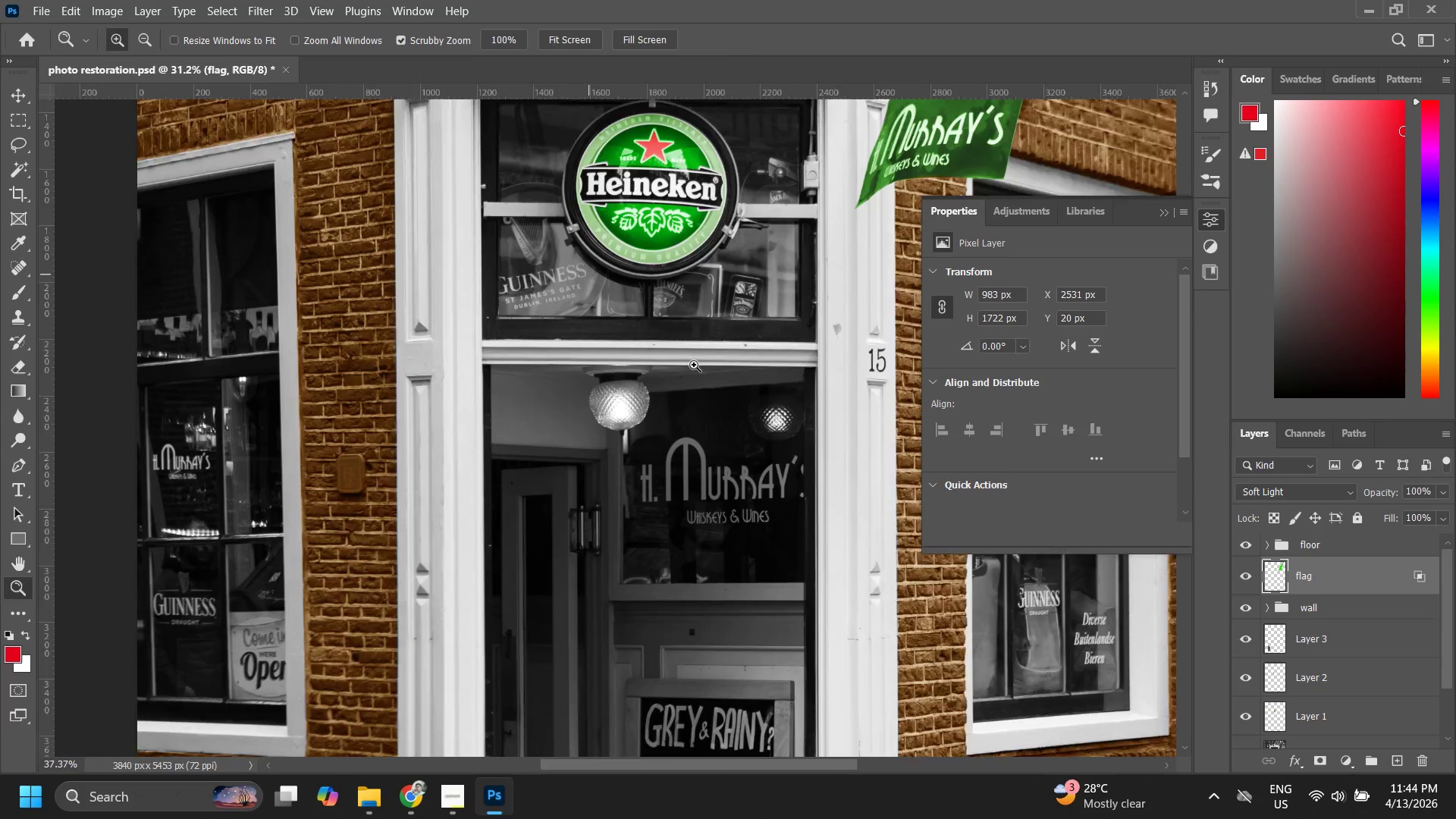 
left_click_drag(start_coordinate=[639, 483], to_coordinate=[670, 444])
 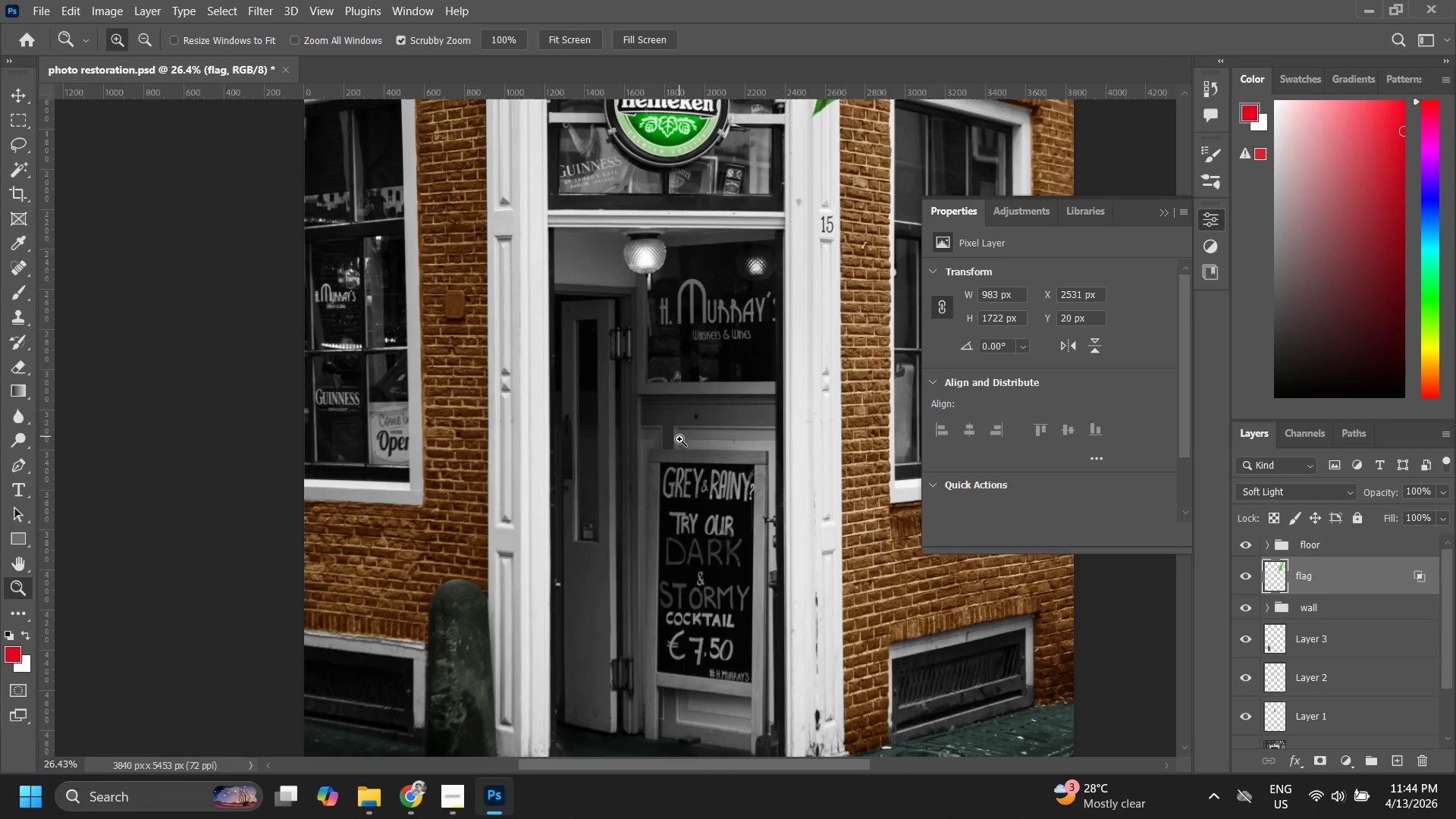 
left_click_drag(start_coordinate=[684, 443], to_coordinate=[740, 385])
 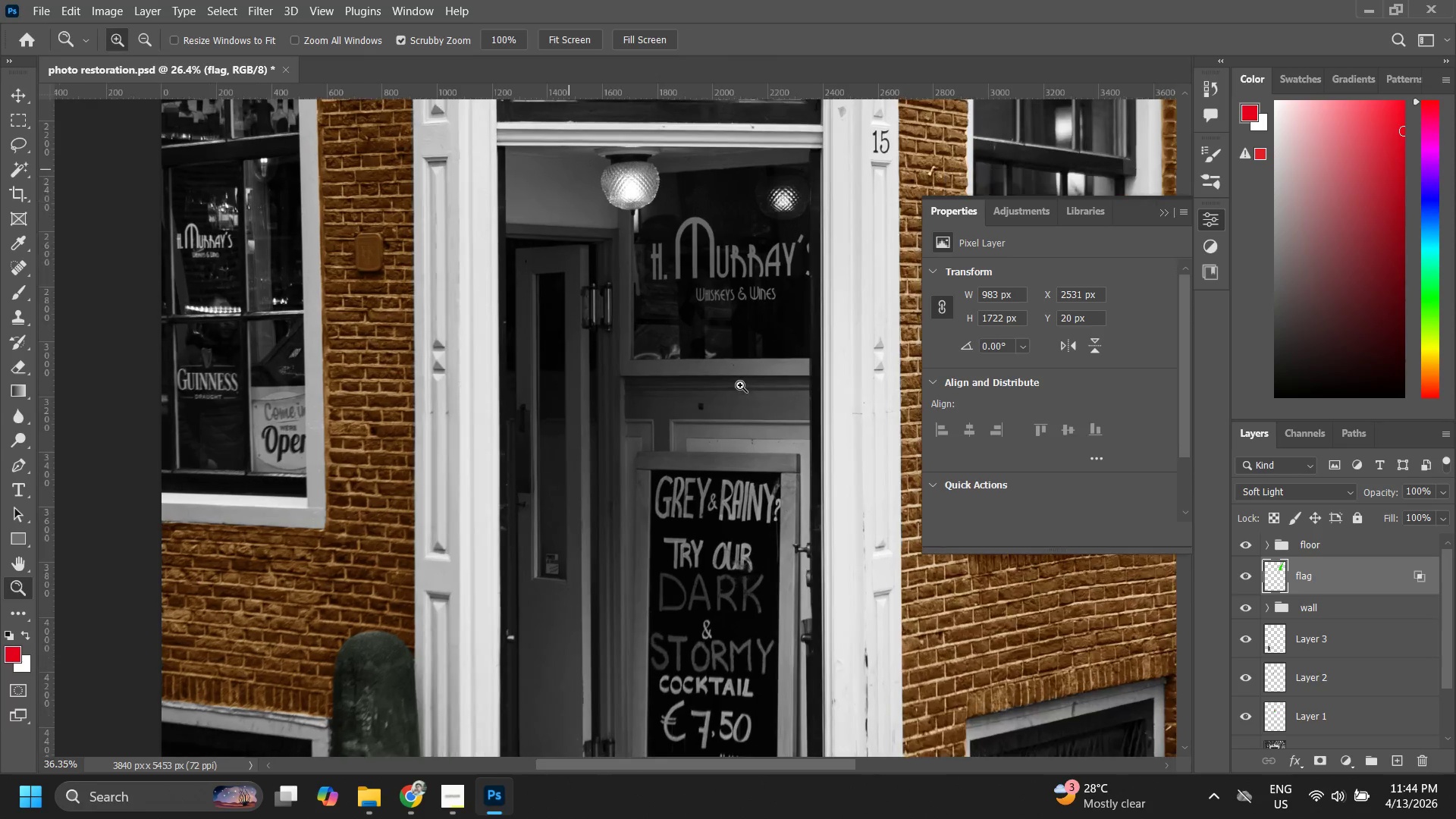 
left_click_drag(start_coordinate=[758, 343], to_coordinate=[747, 366])
 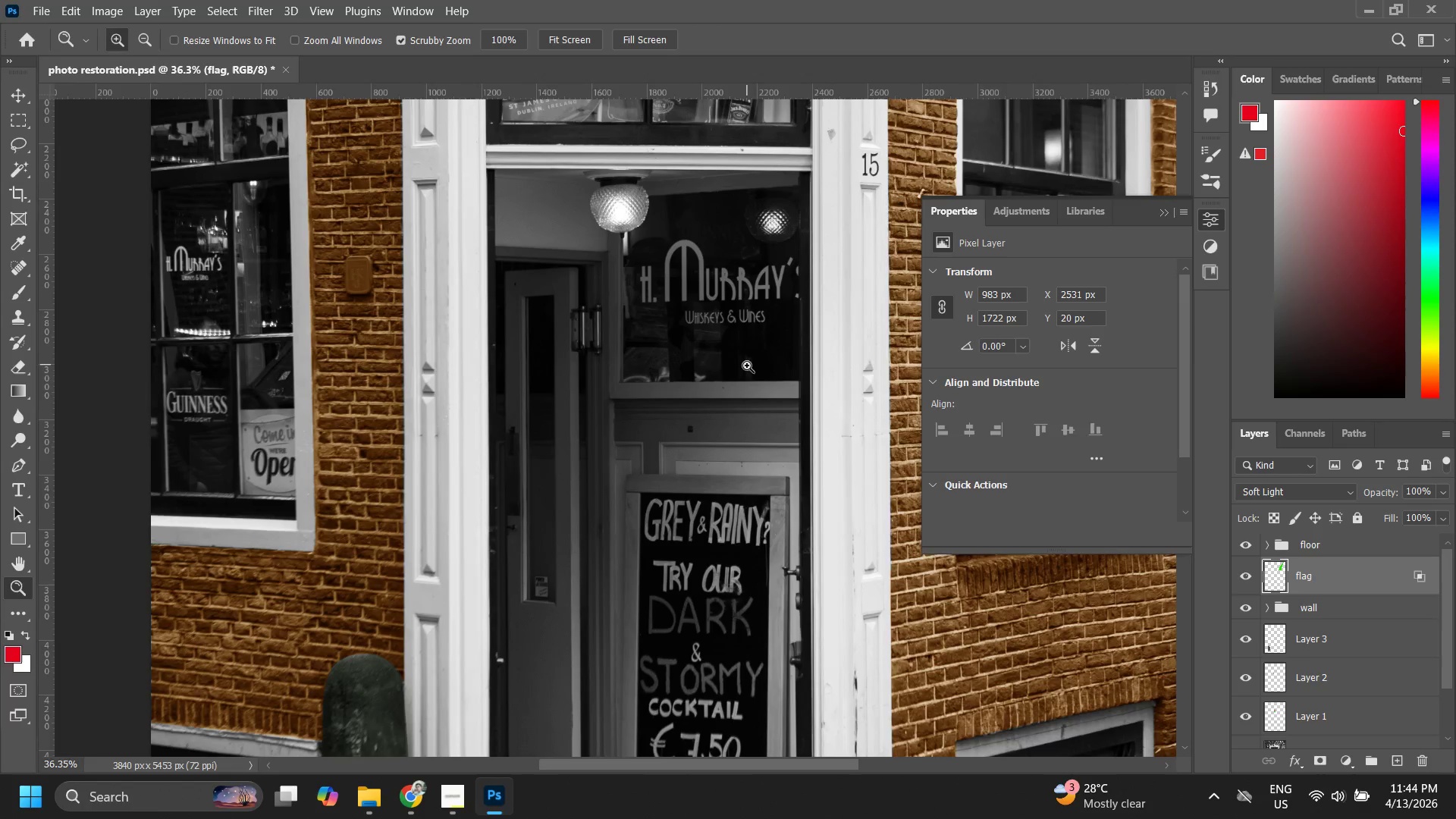 
left_click_drag(start_coordinate=[747, 366], to_coordinate=[729, 392])
 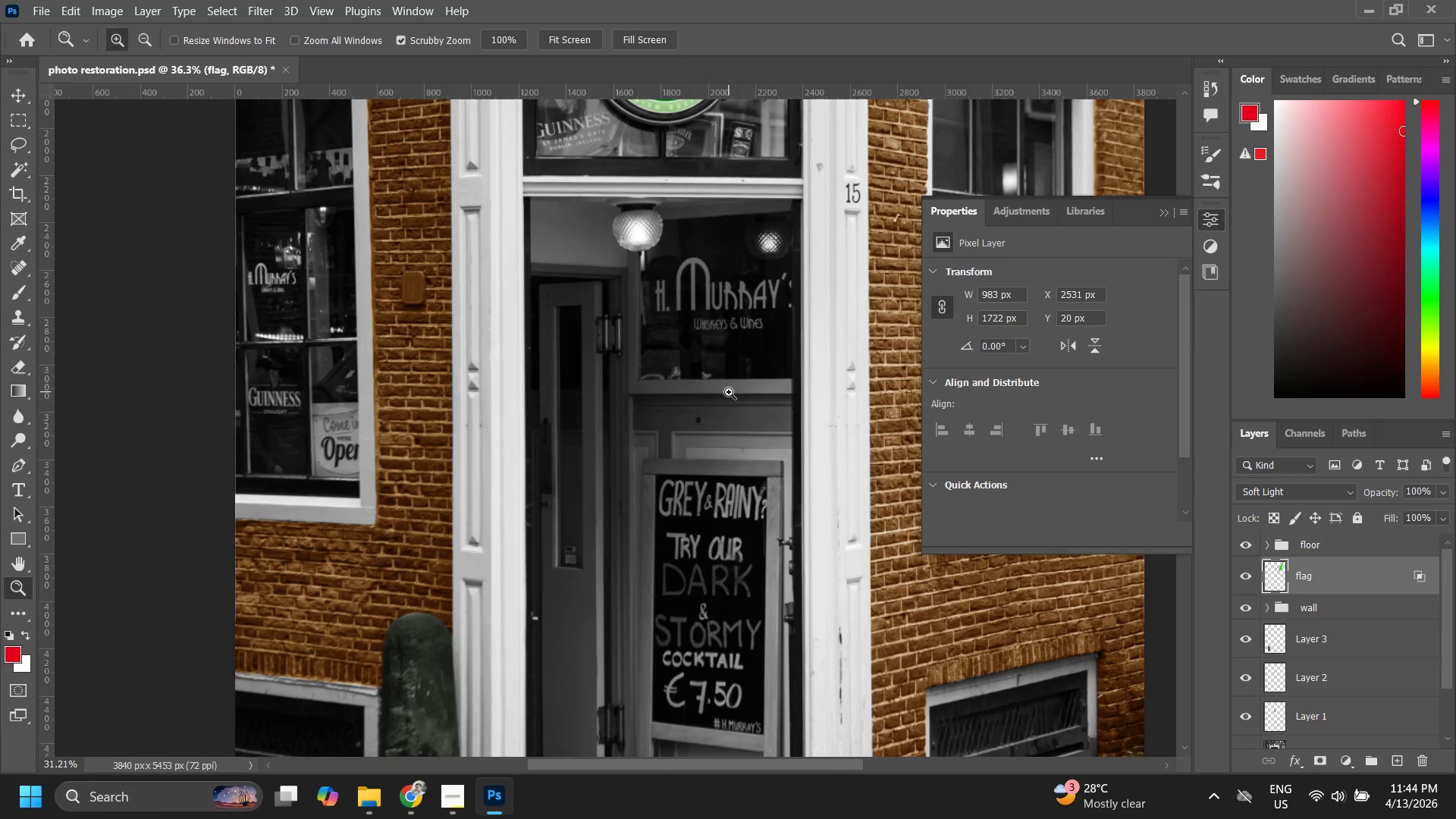 
hold_key(key=Space, duration=0.44)
 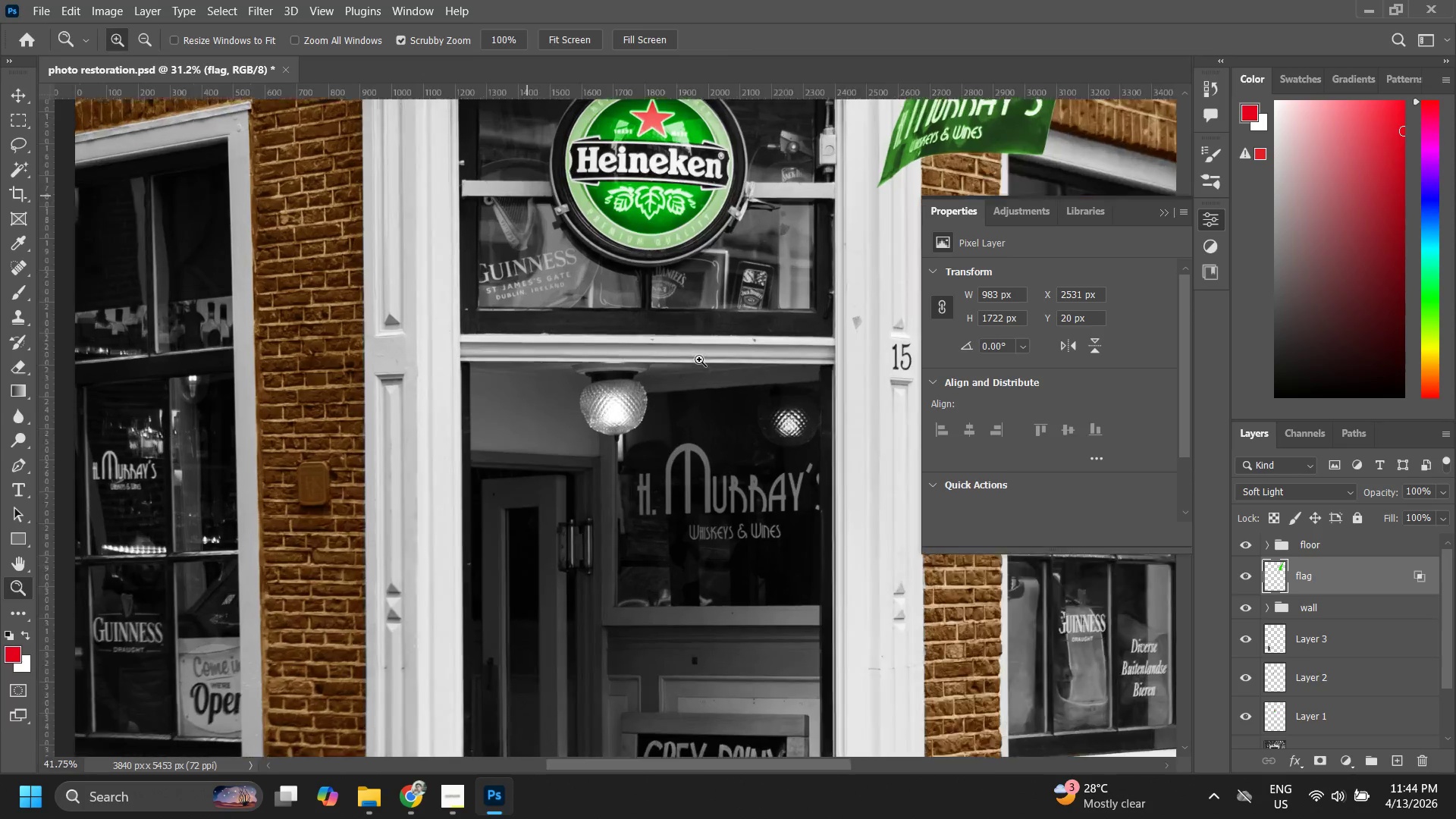 
left_click_drag(start_coordinate=[724, 351], to_coordinate=[720, 424])
 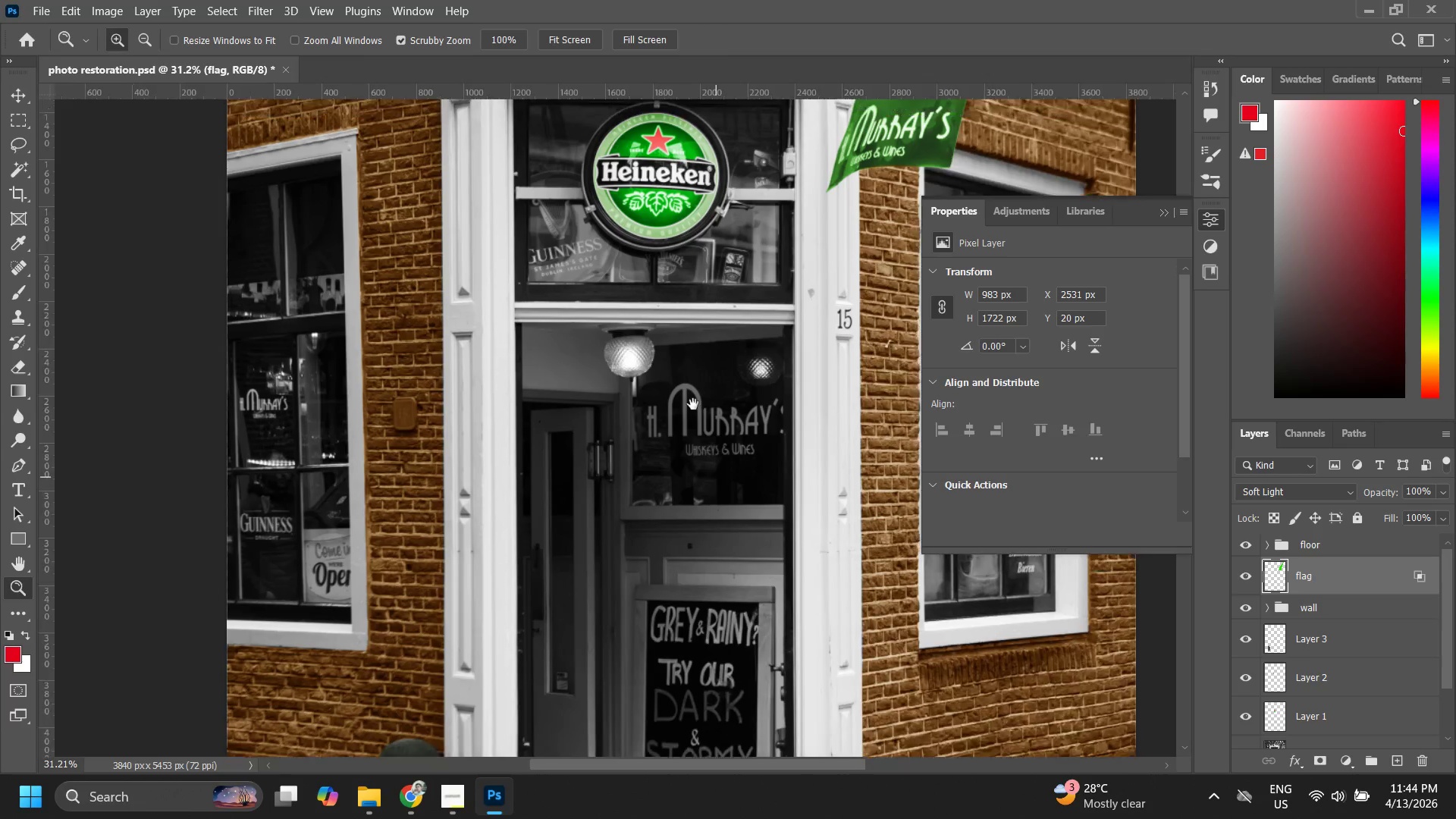 
left_click_drag(start_coordinate=[666, 387], to_coordinate=[701, 356])
 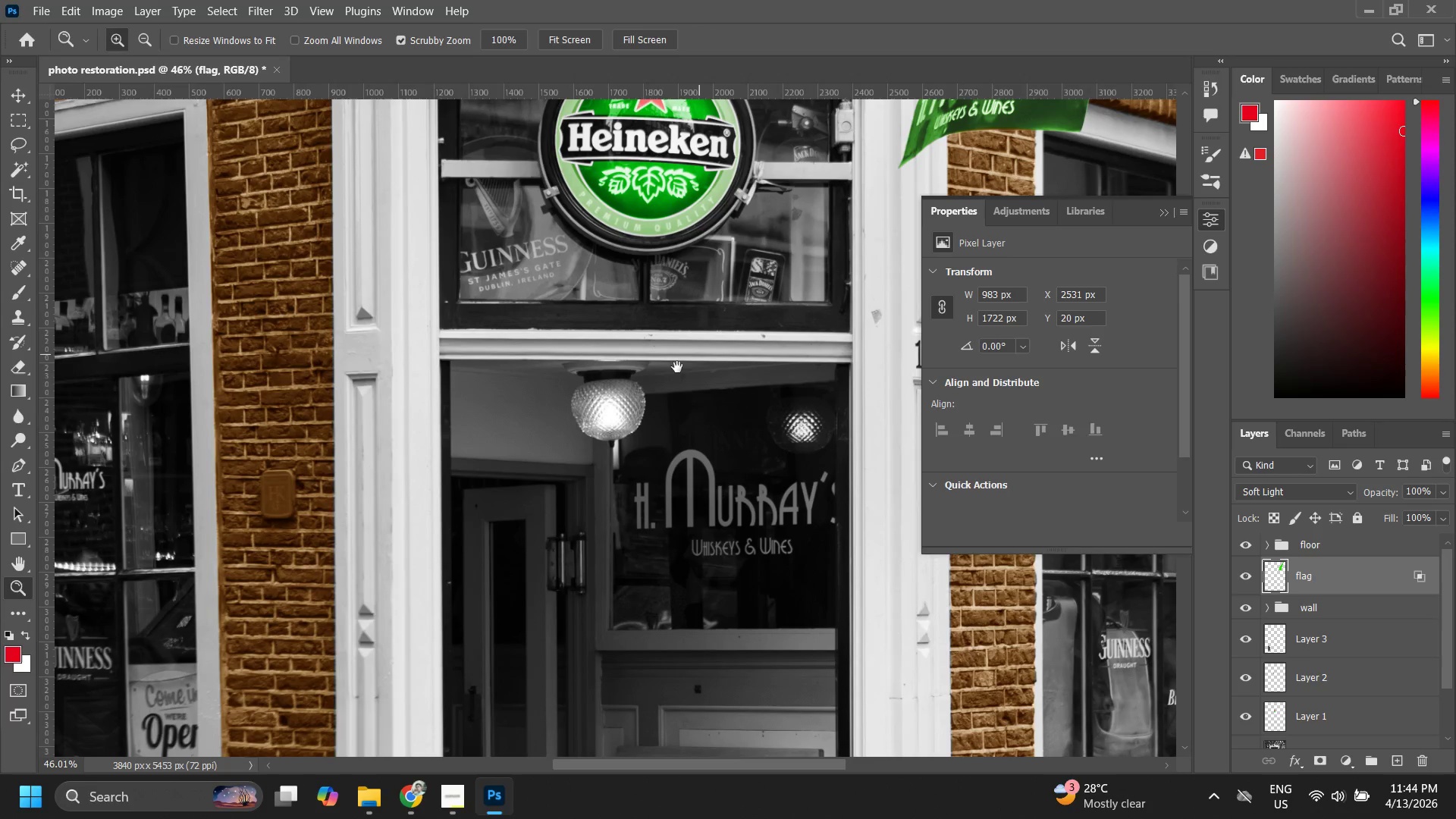 
hold_key(key=Space, duration=0.42)
 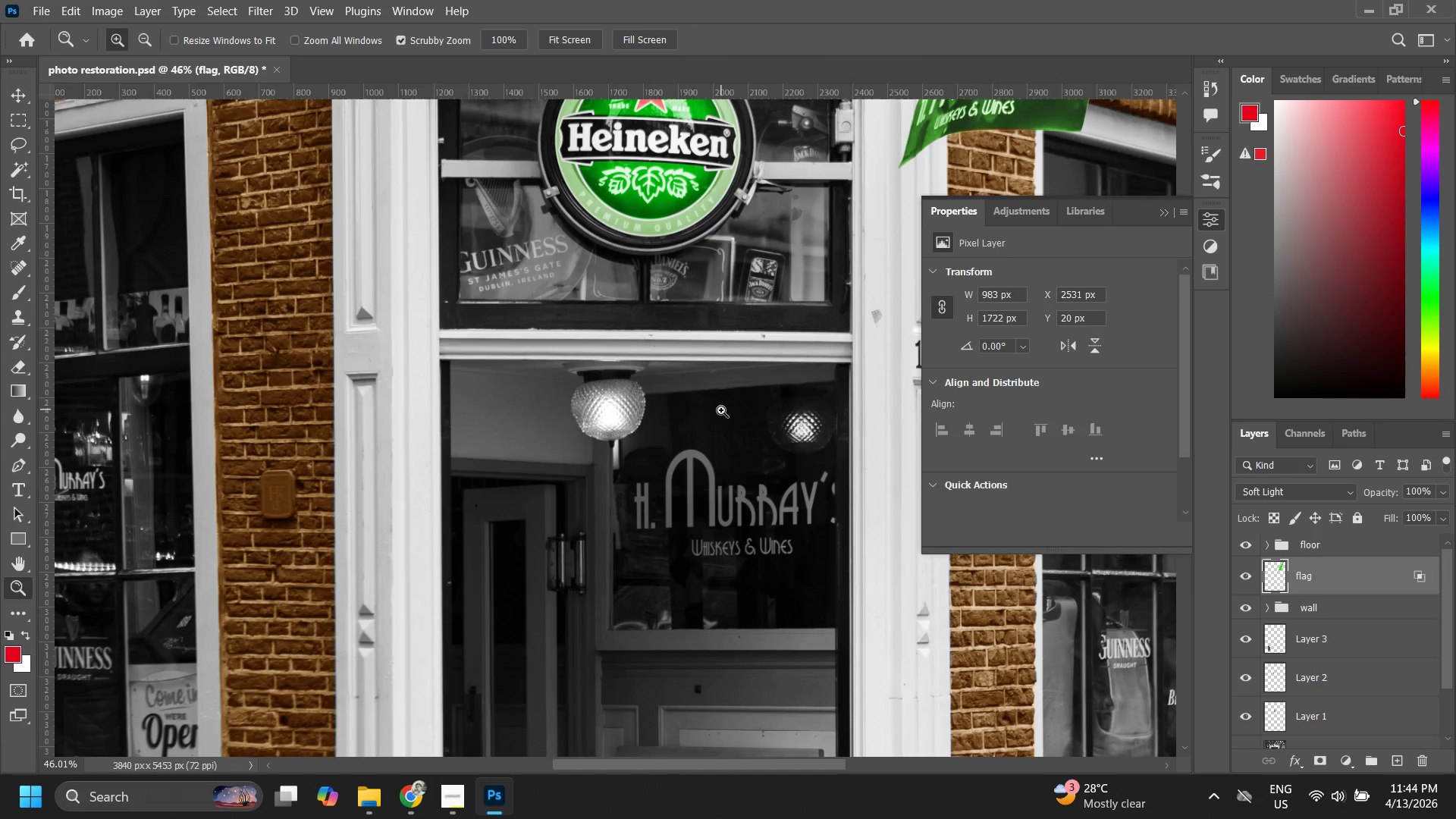 
left_click_drag(start_coordinate=[726, 407], to_coordinate=[679, 422])
 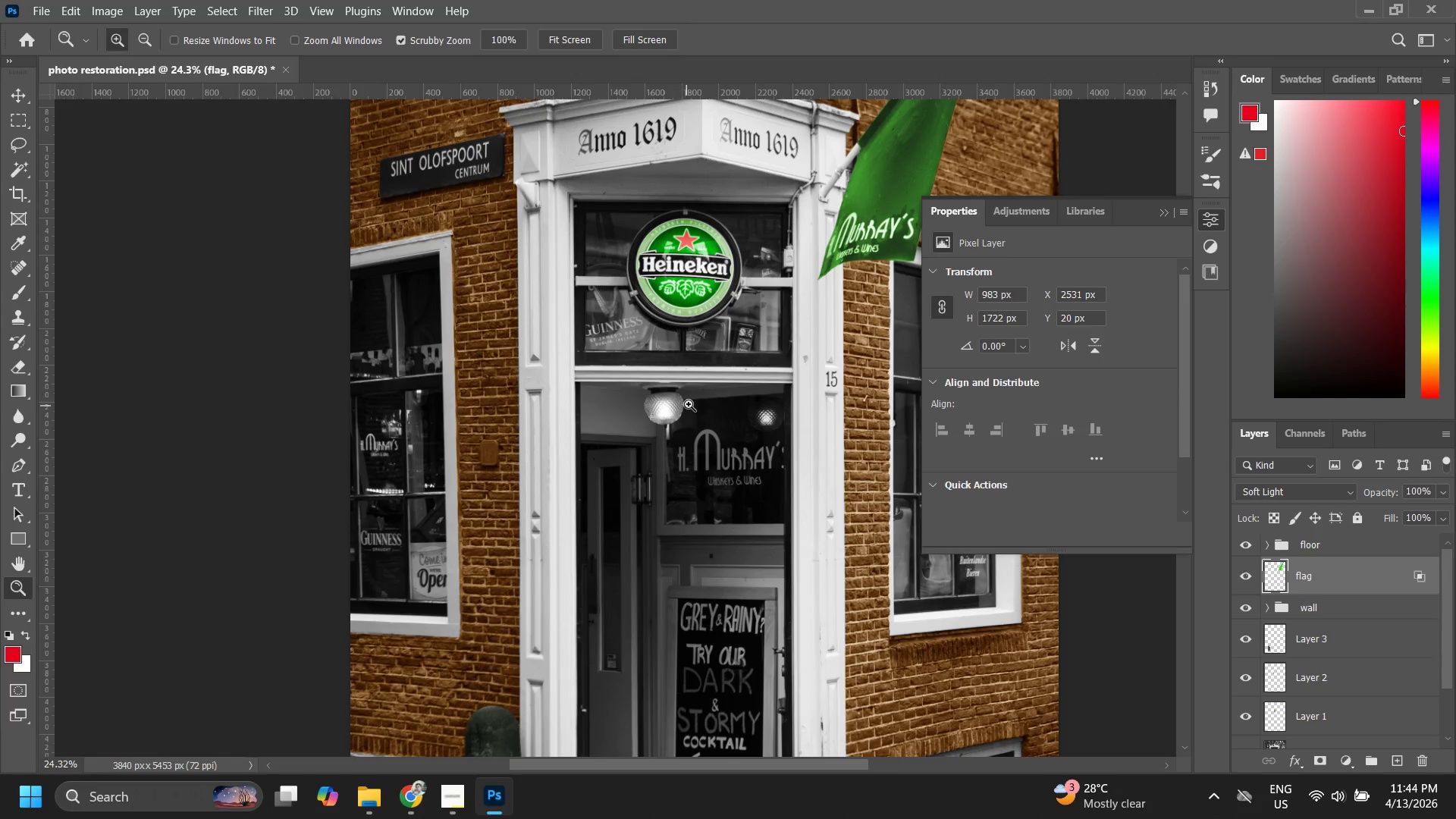 
left_click_drag(start_coordinate=[687, 404], to_coordinate=[688, 444])
 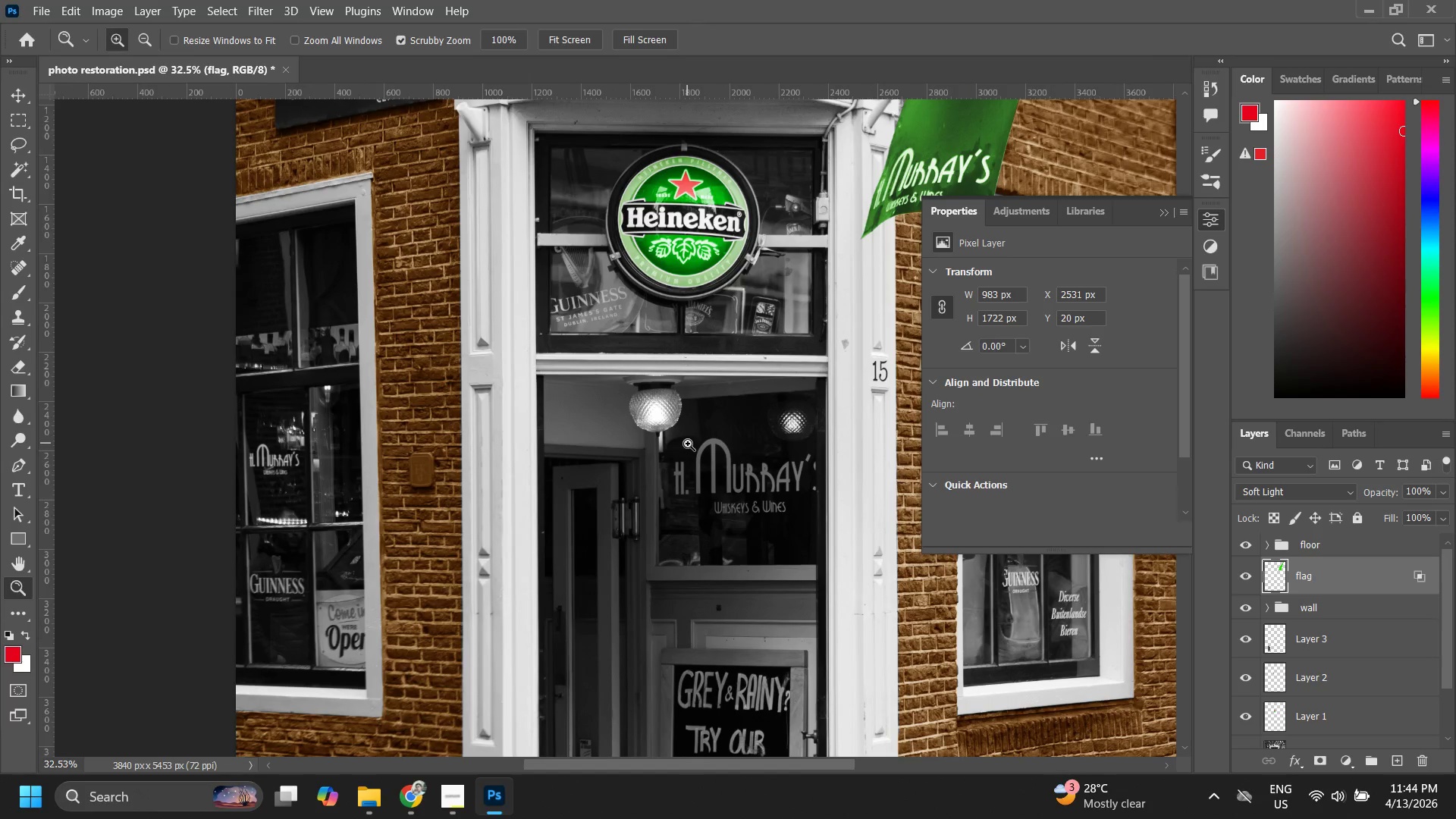 
type(zz)
 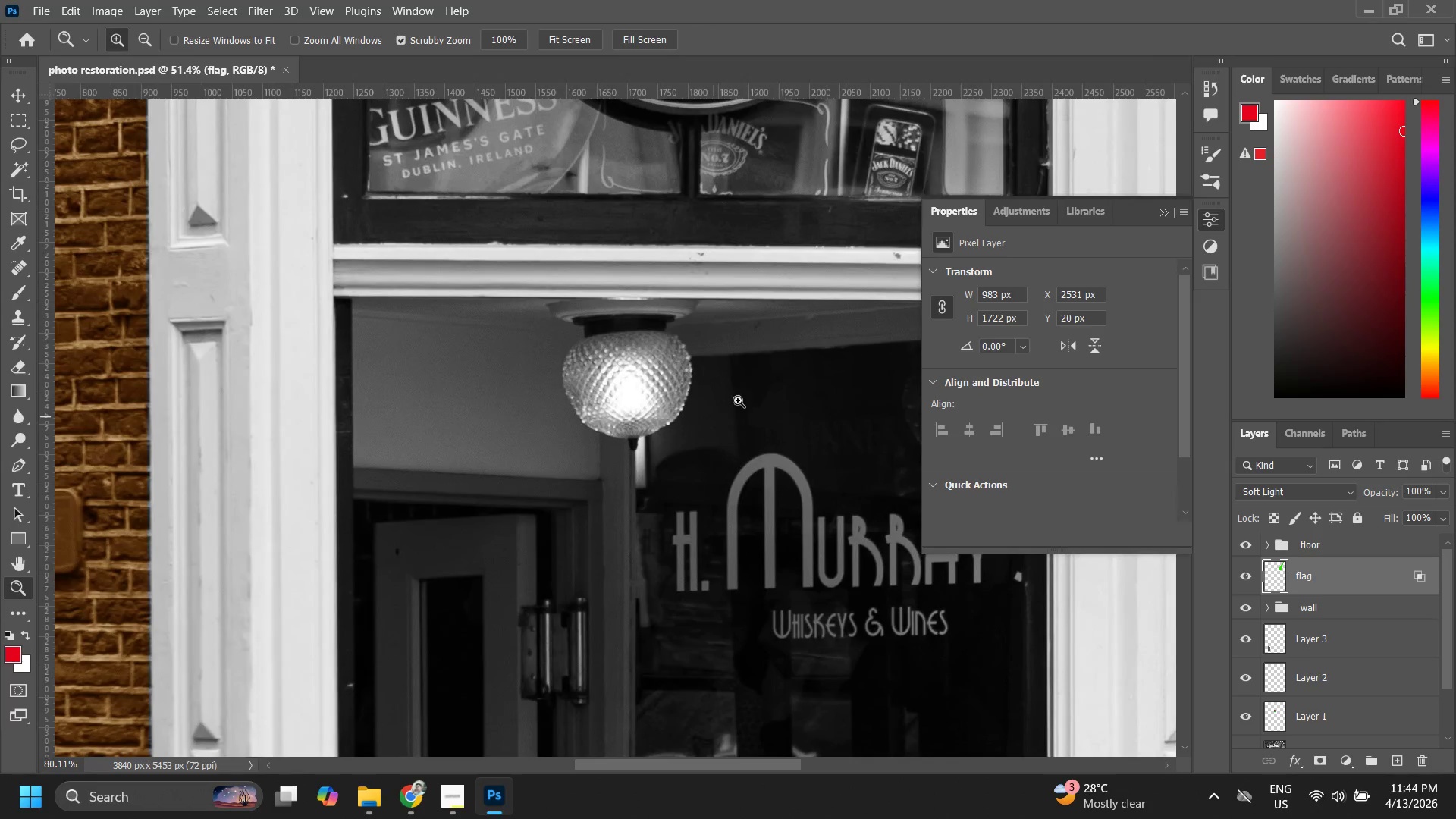 
left_click_drag(start_coordinate=[674, 425], to_coordinate=[723, 408])
 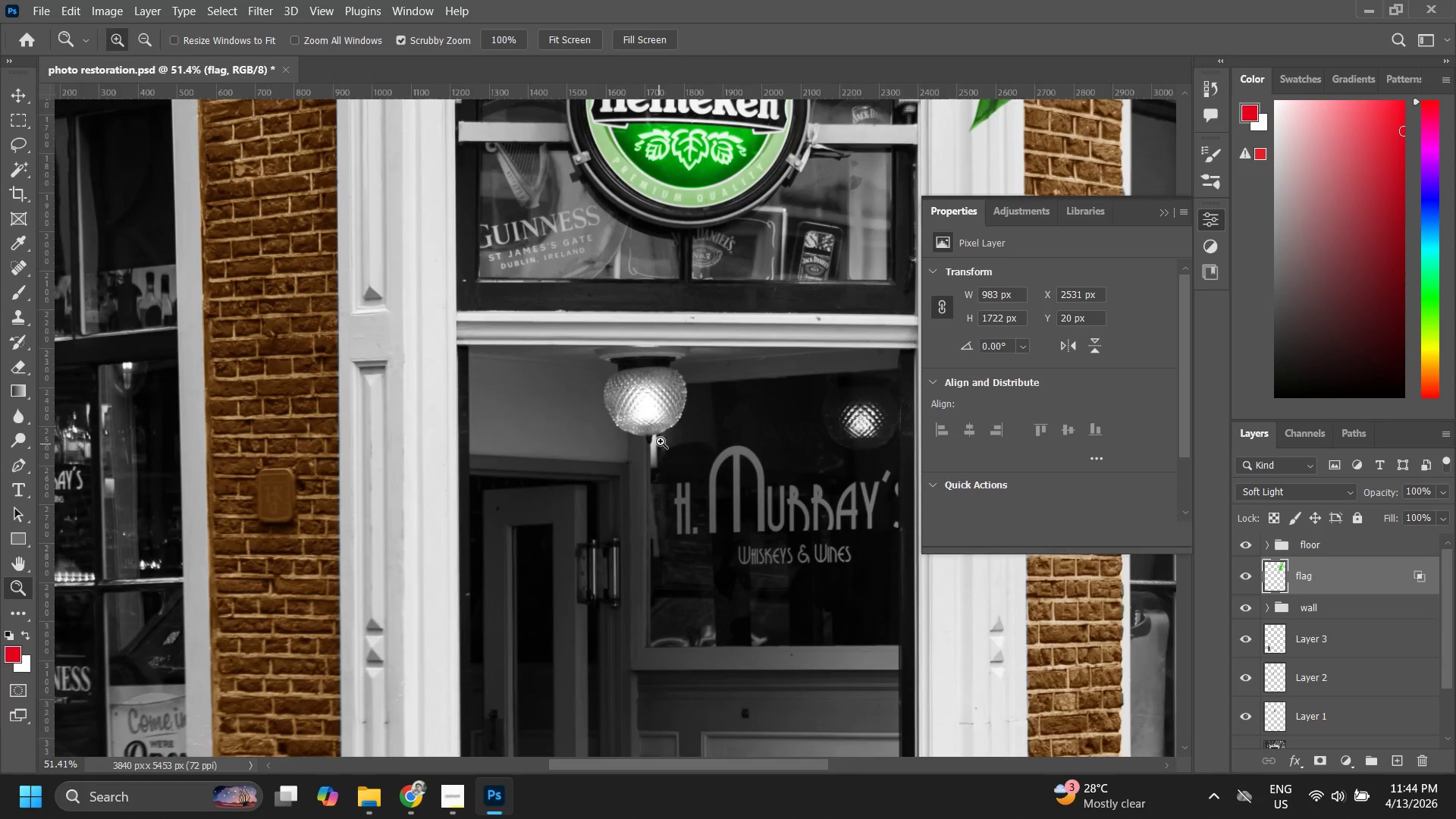 
left_click_drag(start_coordinate=[676, 431], to_coordinate=[714, 418])
 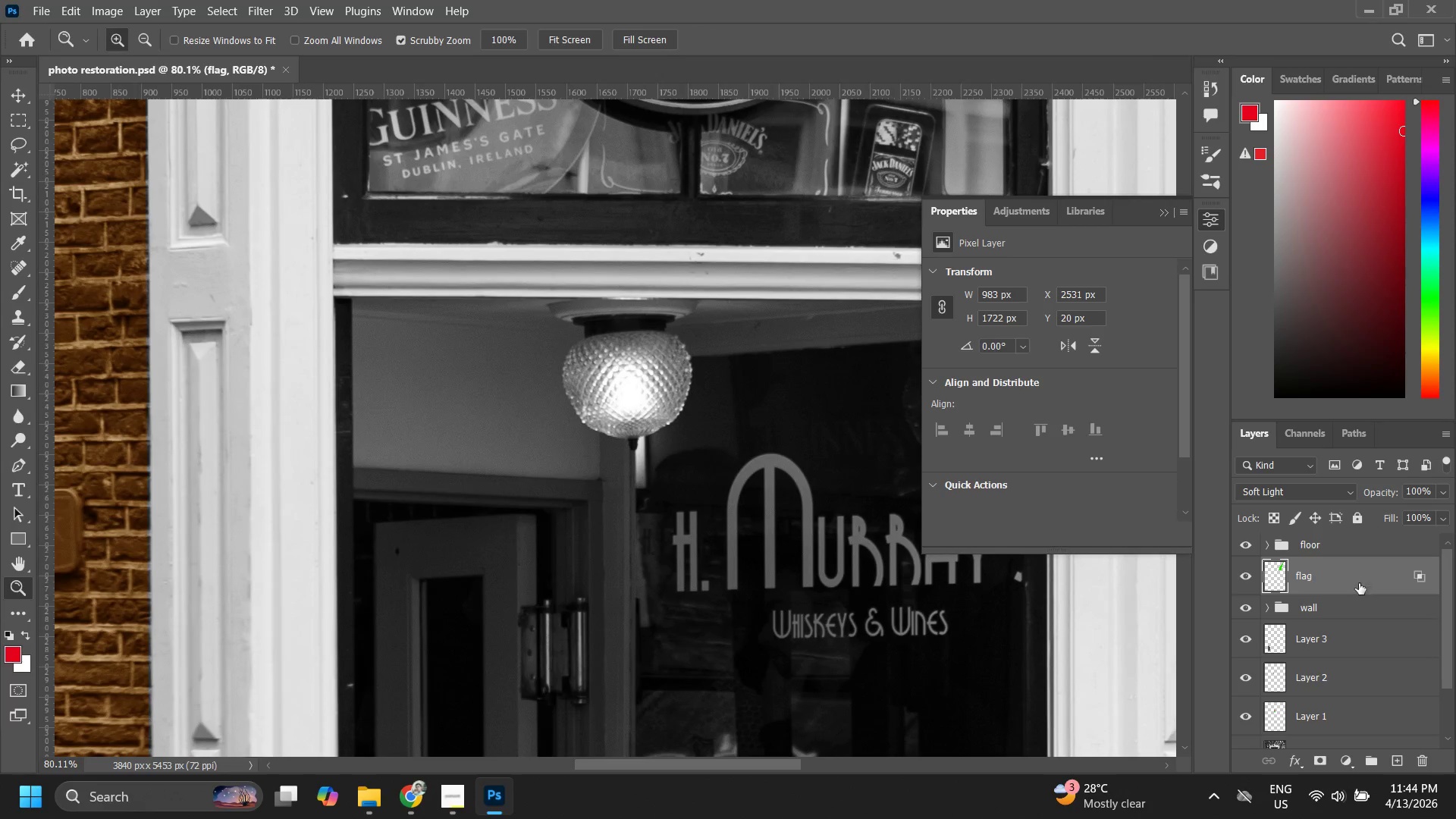 
left_click([1351, 550])
 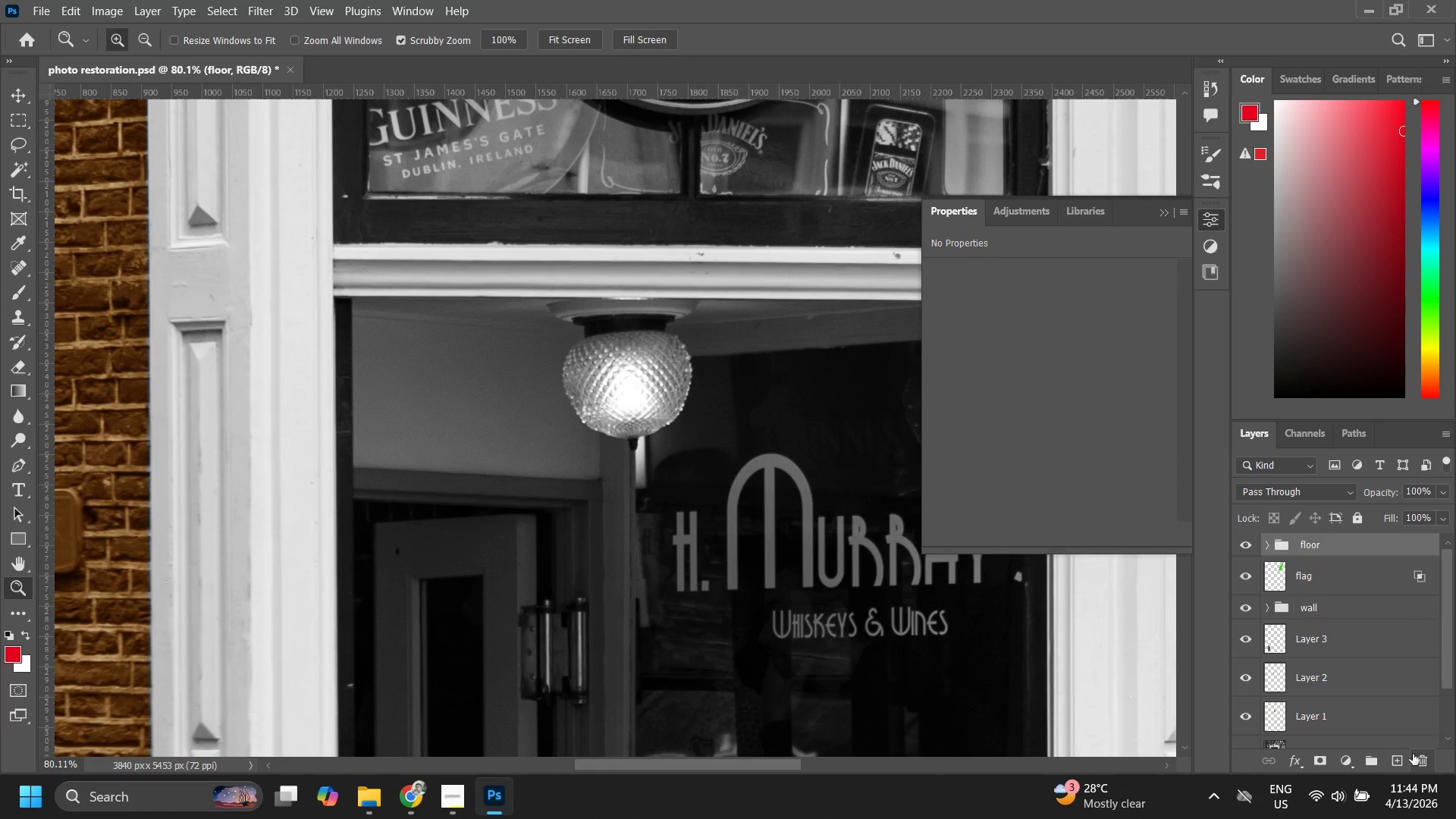 
left_click([1401, 759])
 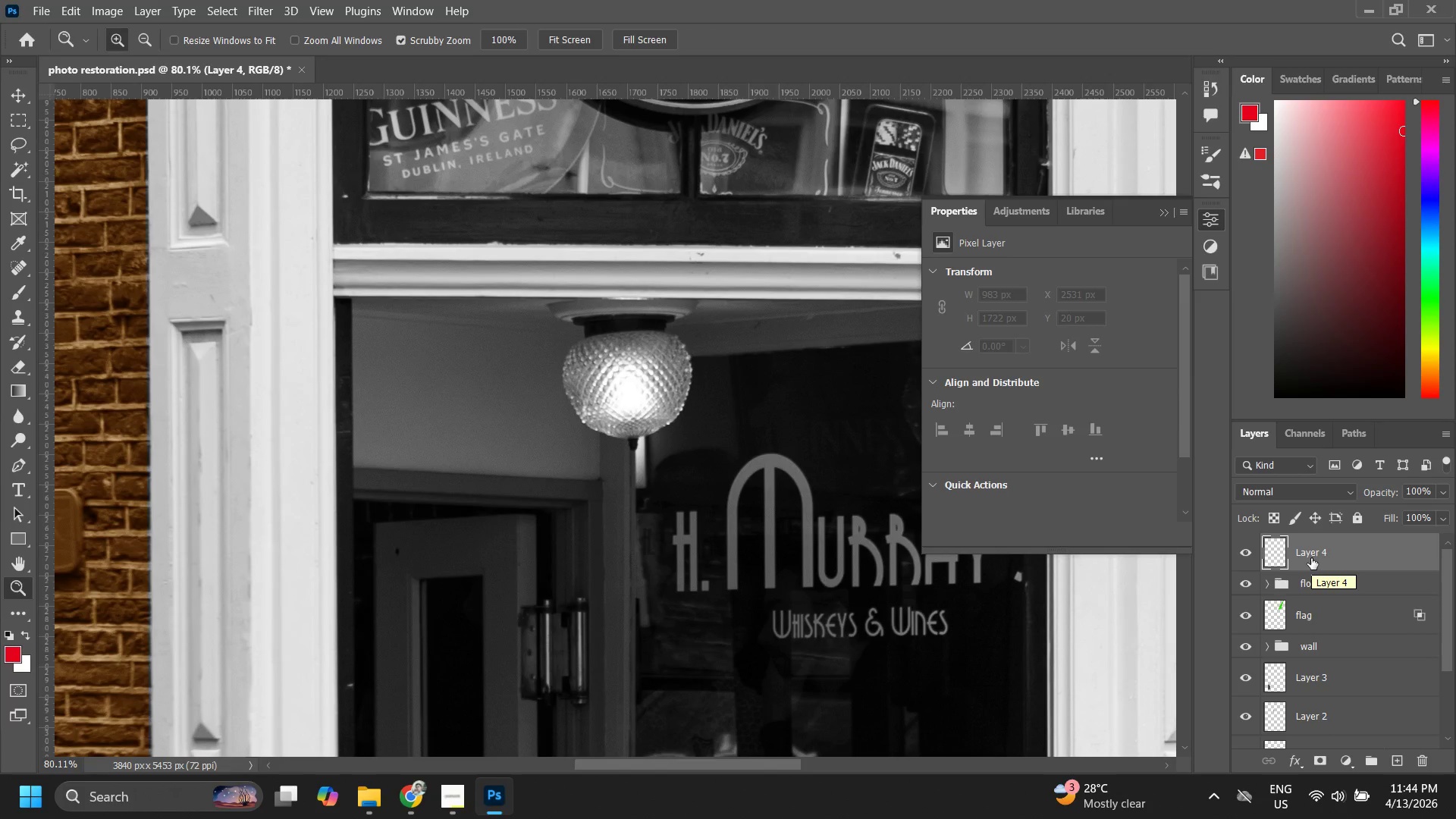 
key(Z)
 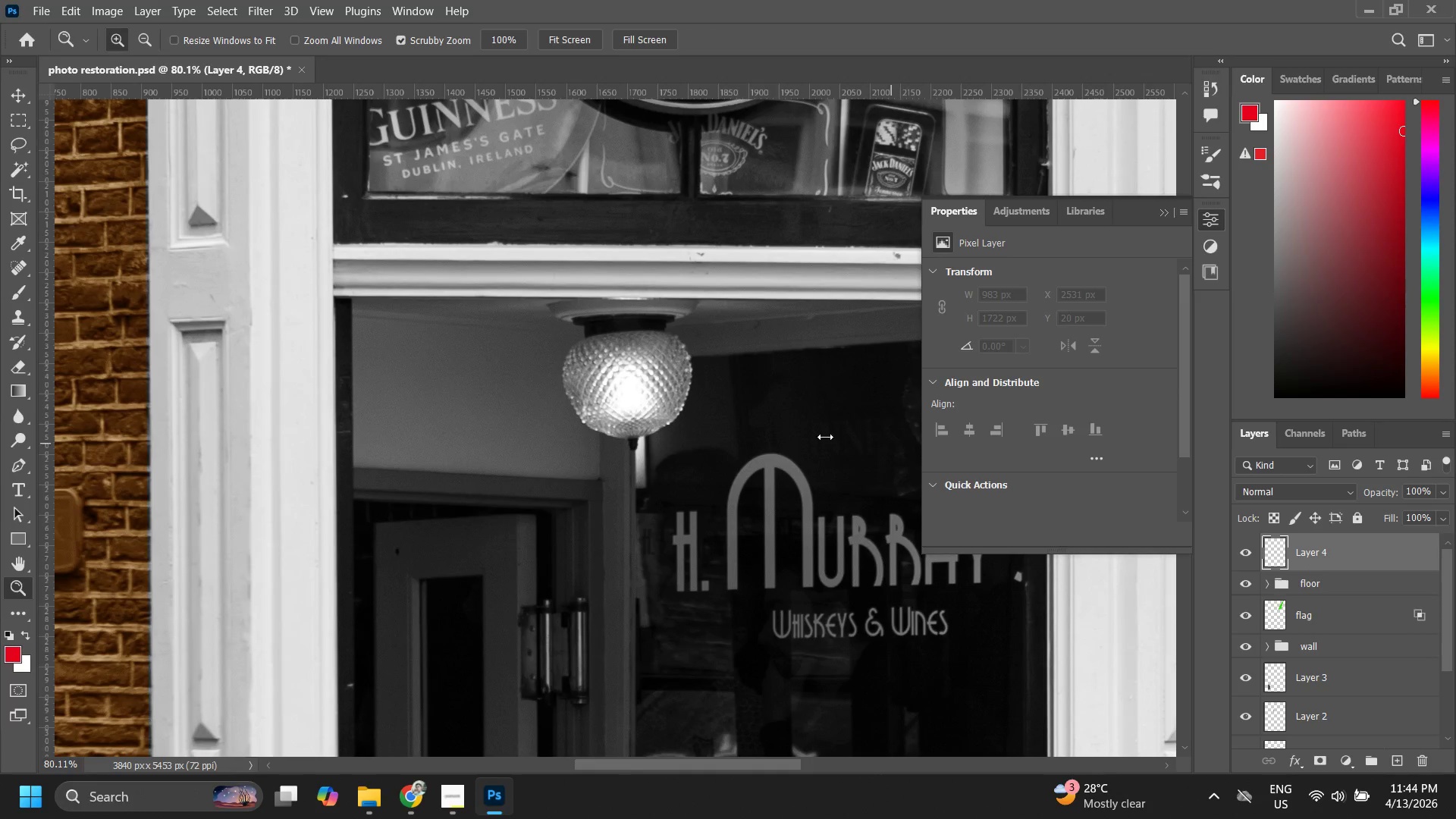 
left_click_drag(start_coordinate=[673, 339], to_coordinate=[730, 284])
 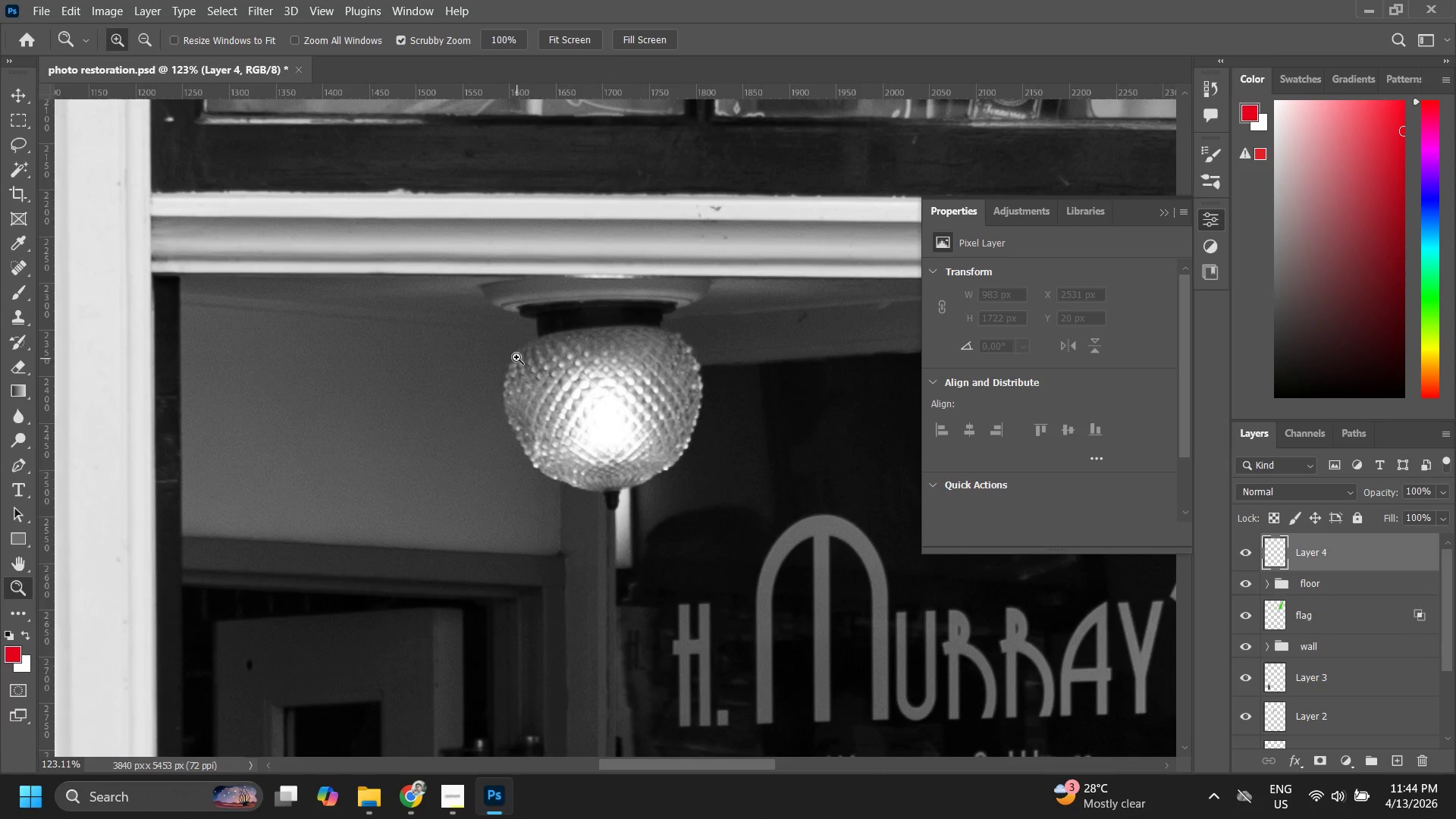 
key(Z)
 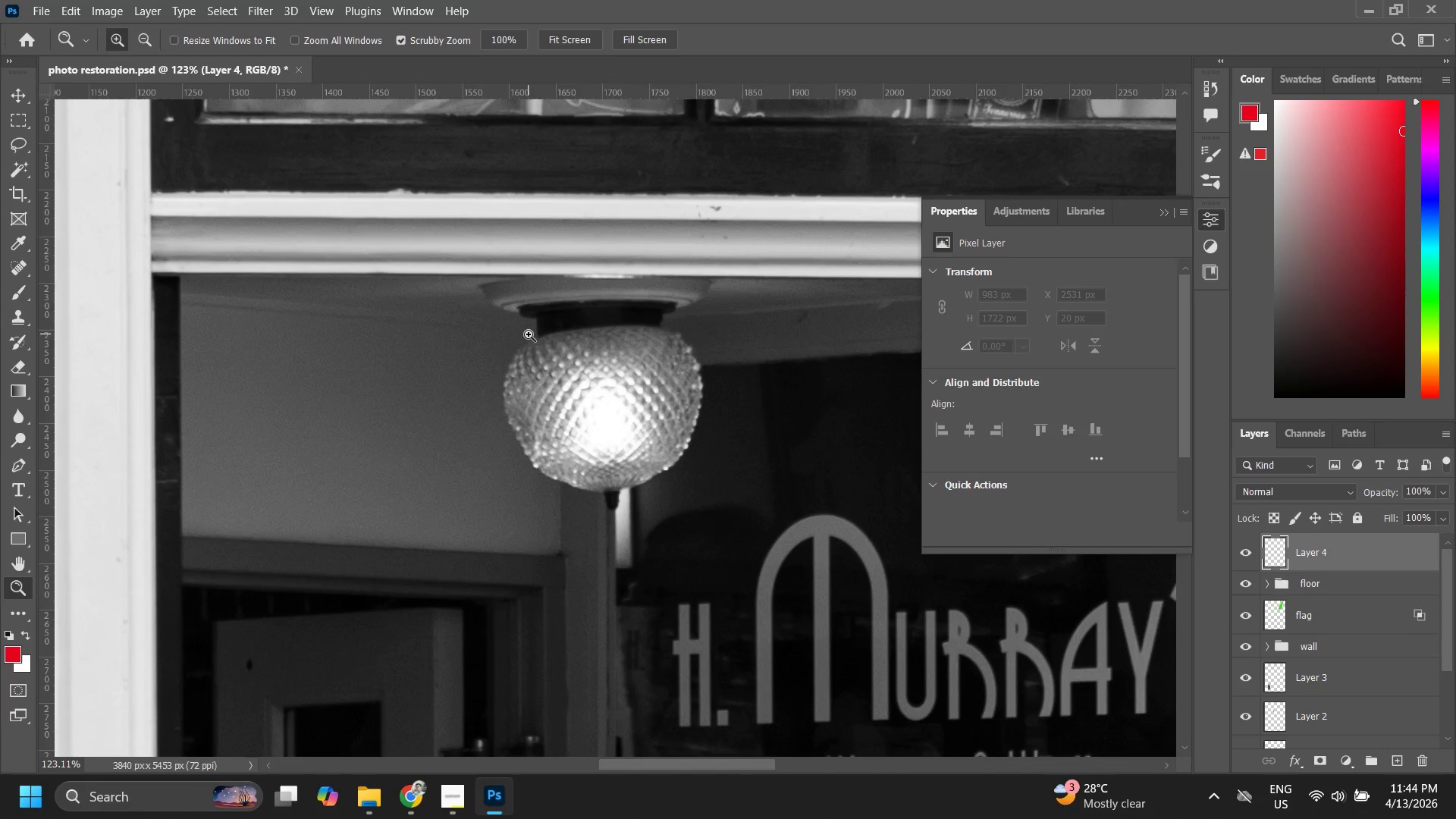 
left_click_drag(start_coordinate=[530, 334], to_coordinate=[507, 342])
 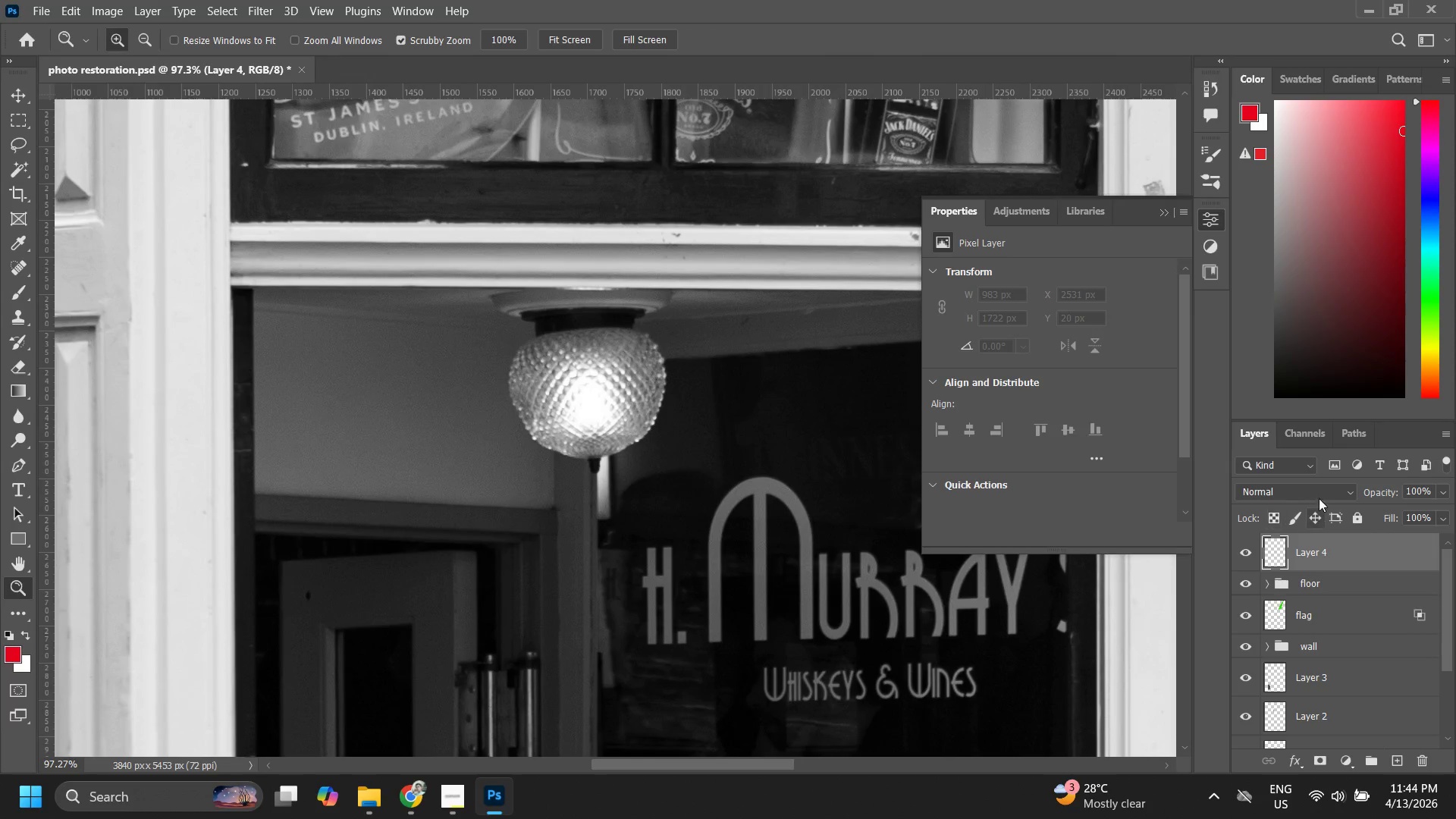 
left_click([1310, 491])
 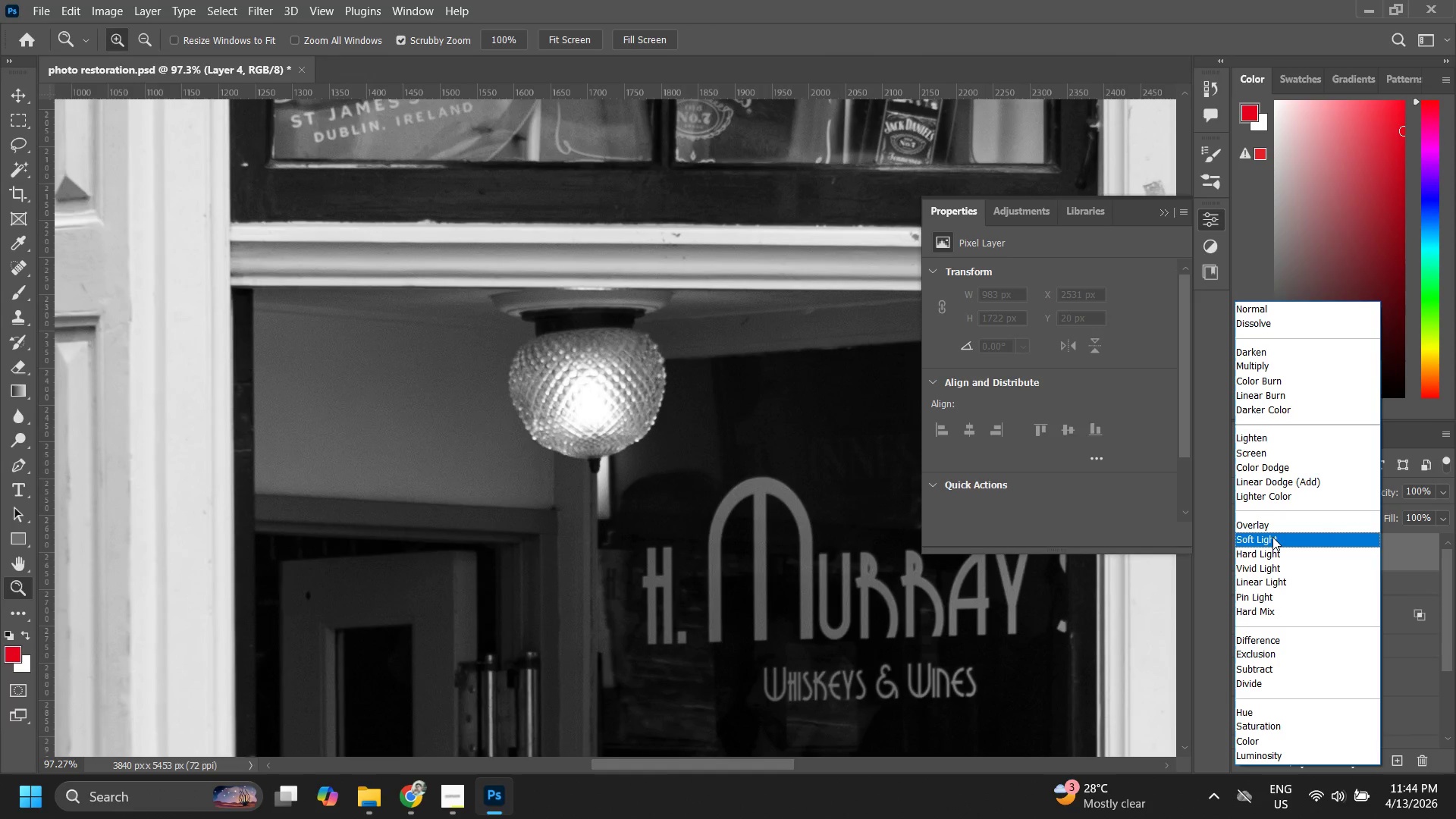 
left_click([1272, 537])
 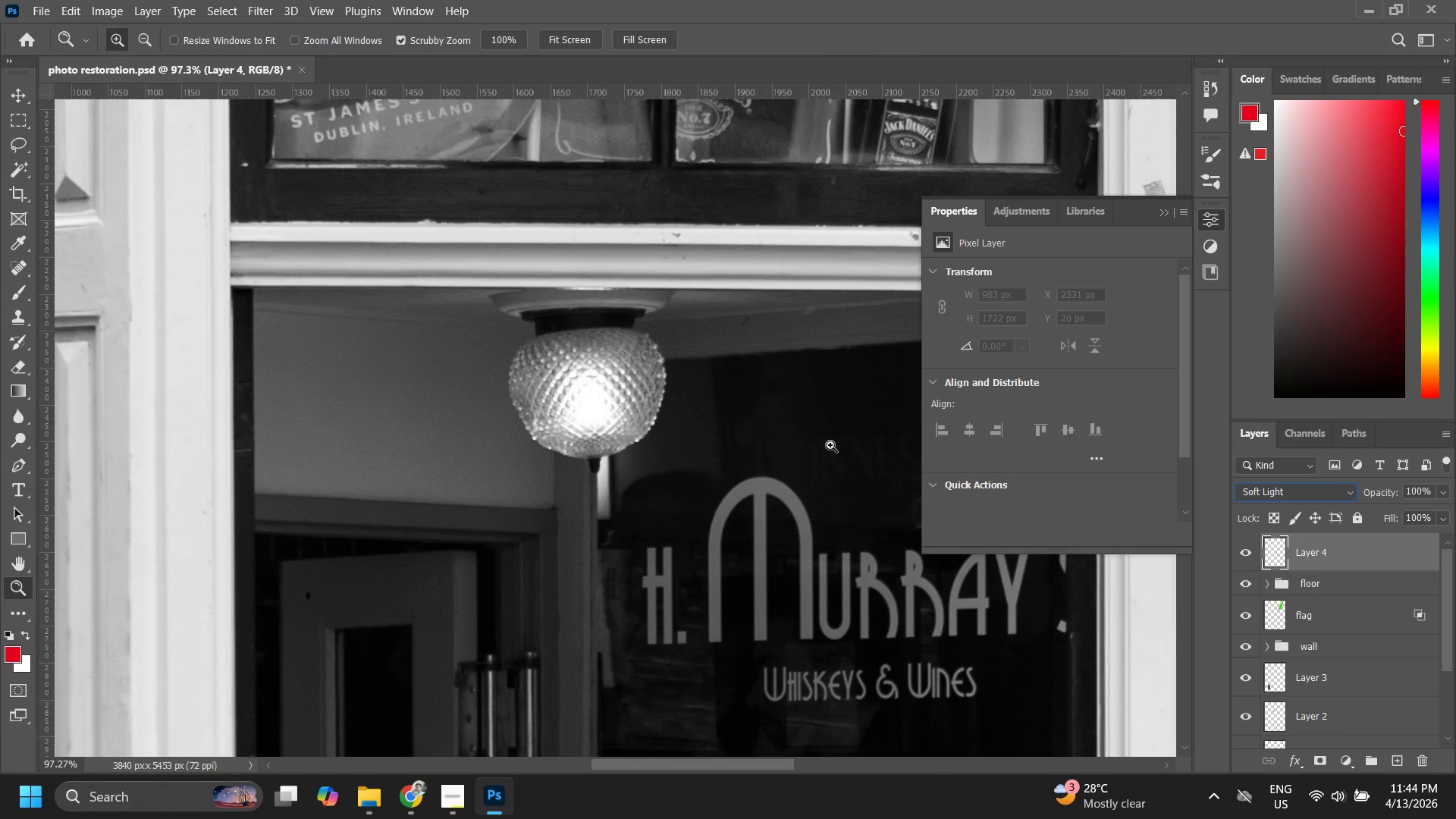 
type(zb)
 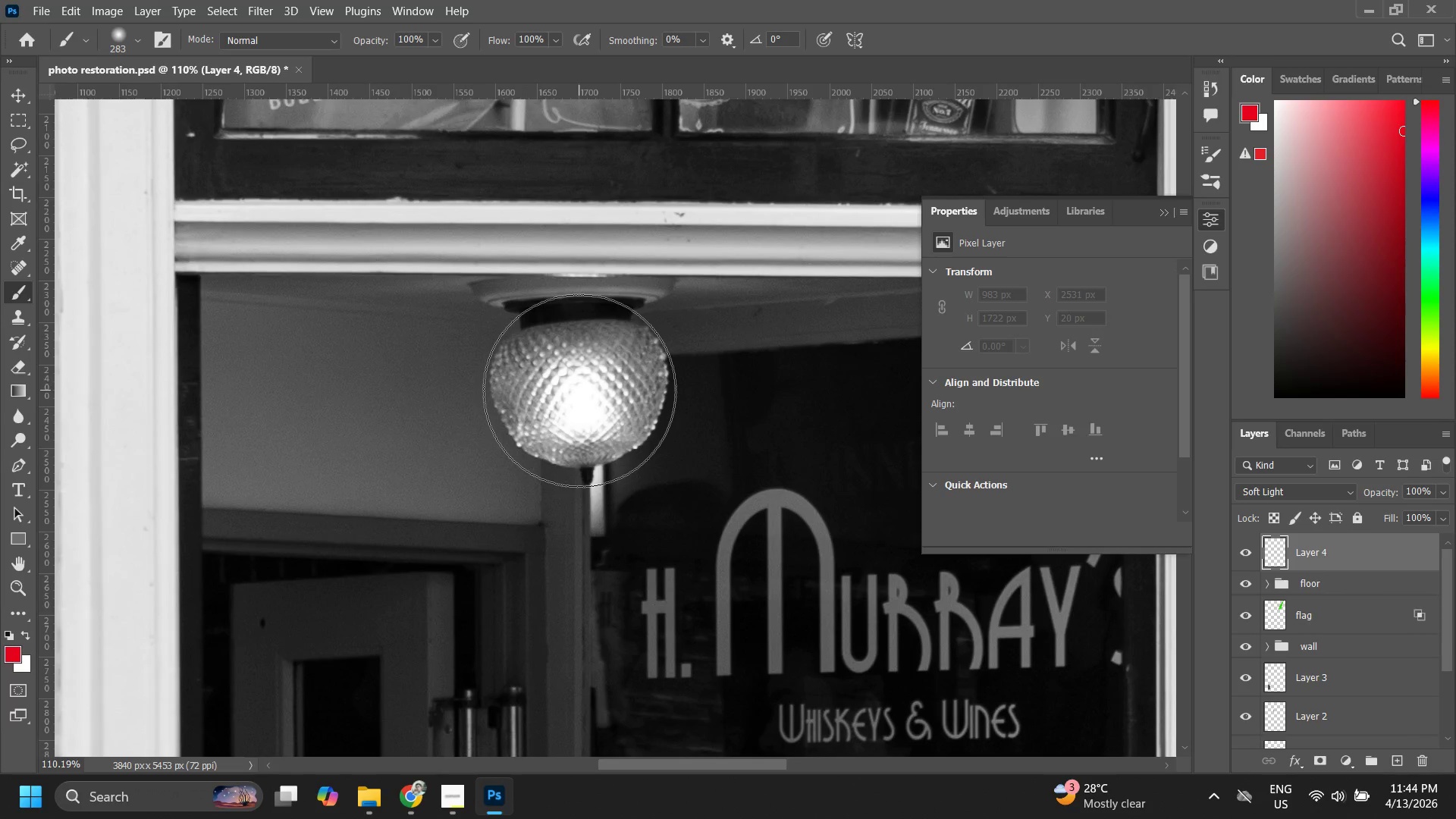 
left_click_drag(start_coordinate=[651, 392], to_coordinate=[667, 378])
 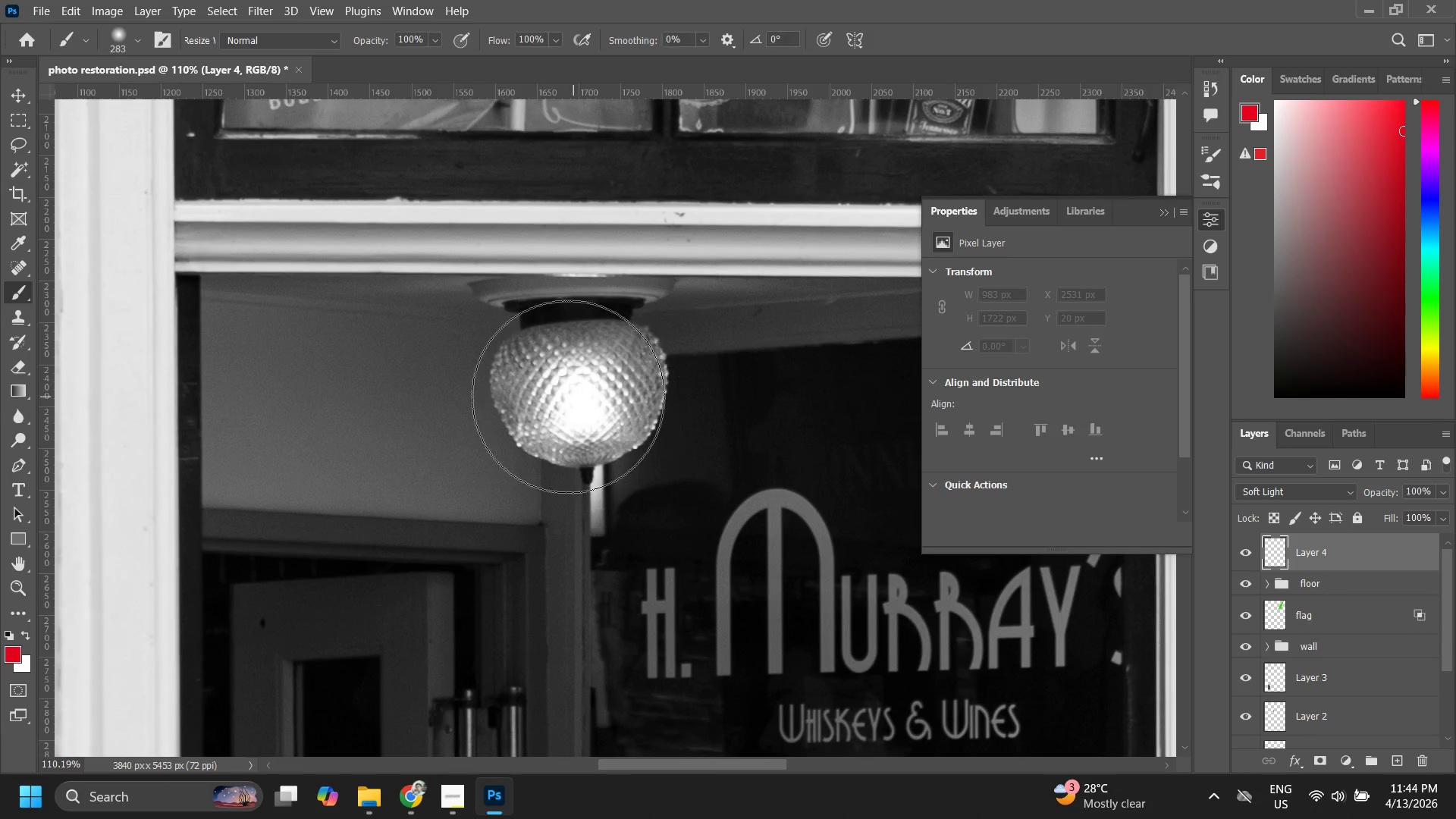 
left_click([579, 391])
 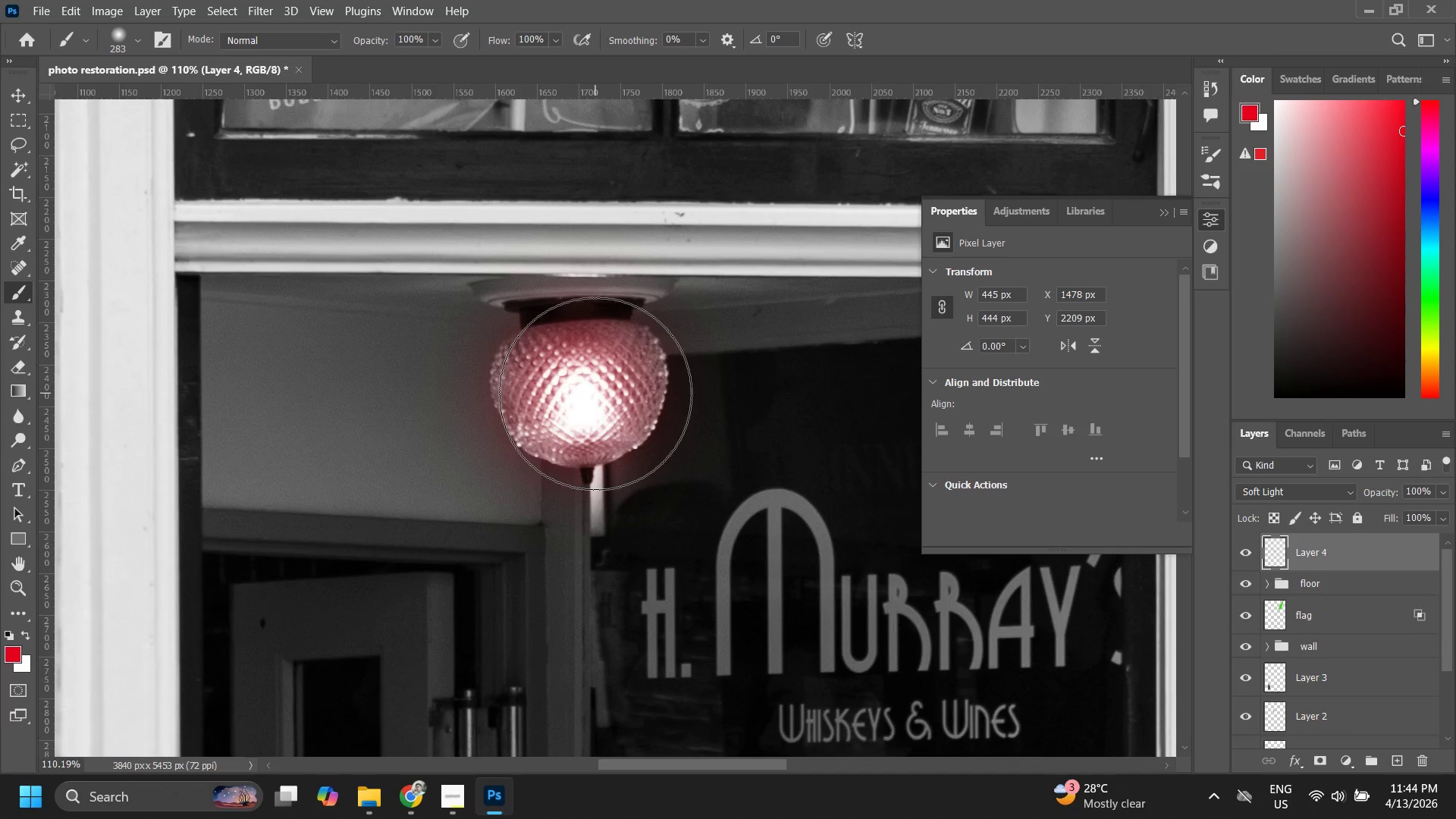 
type(zz)
 